 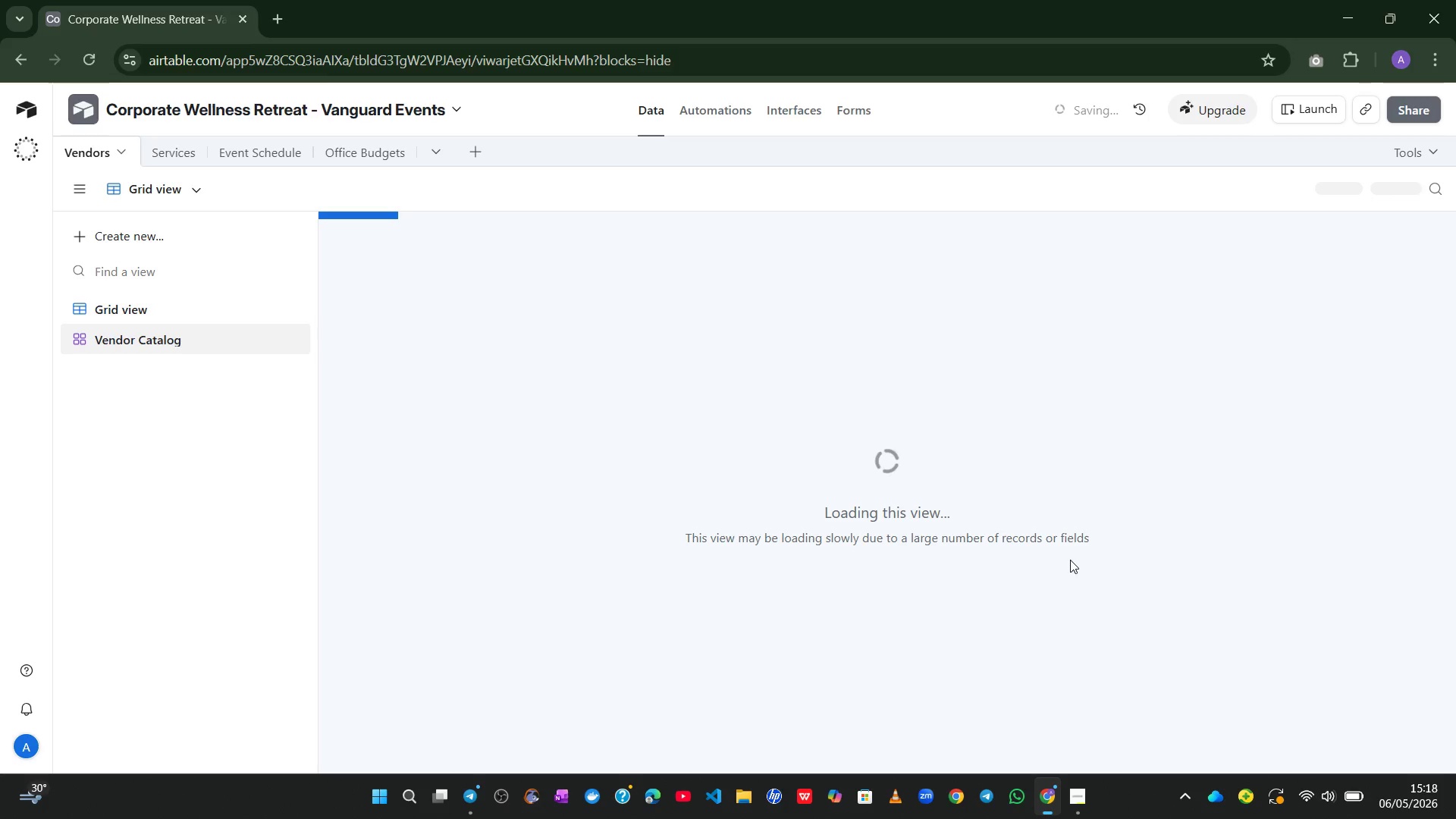 
left_click([200, 319])
 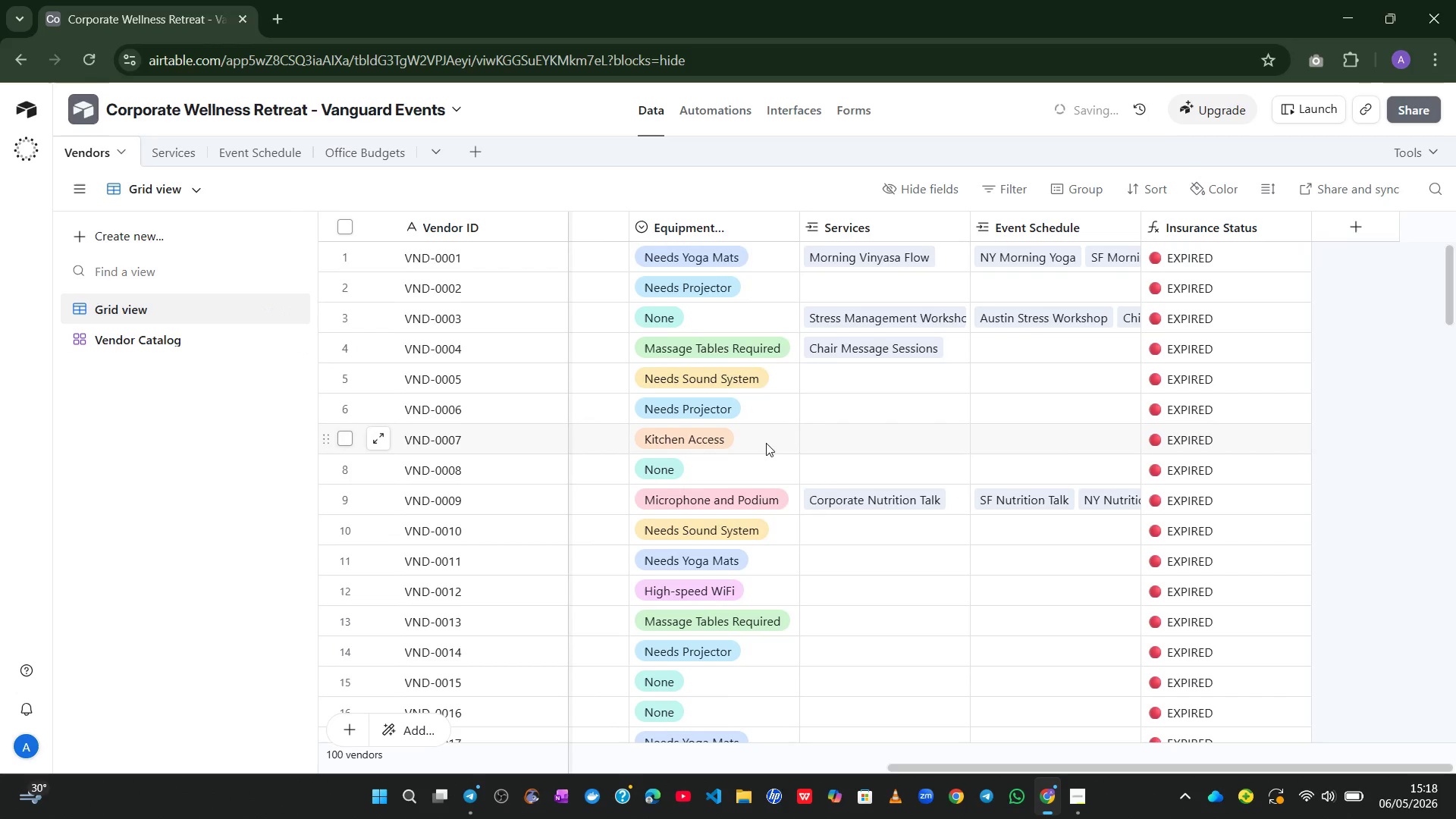 
mouse_move([861, 612])
 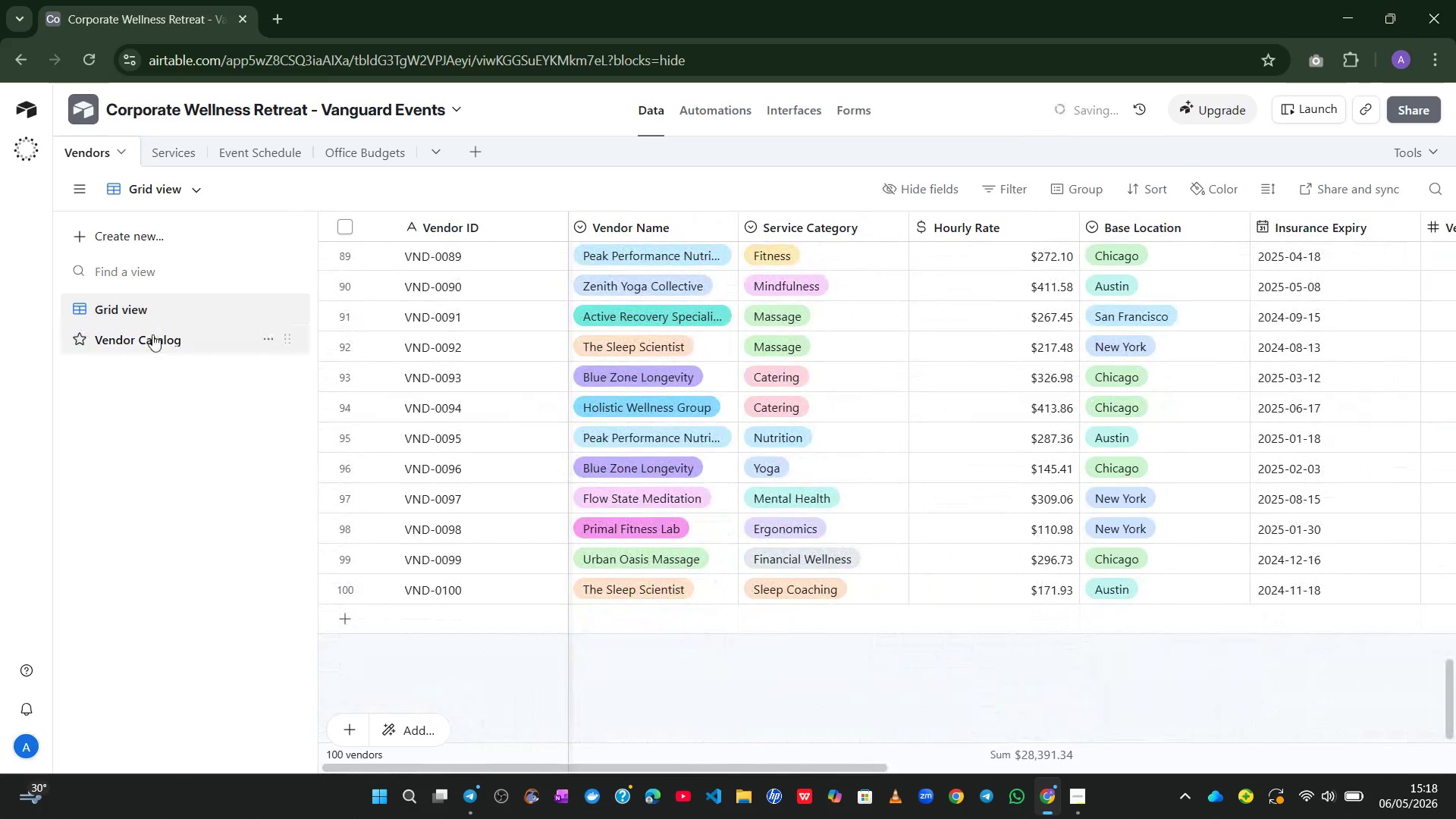 
left_click([152, 334])
 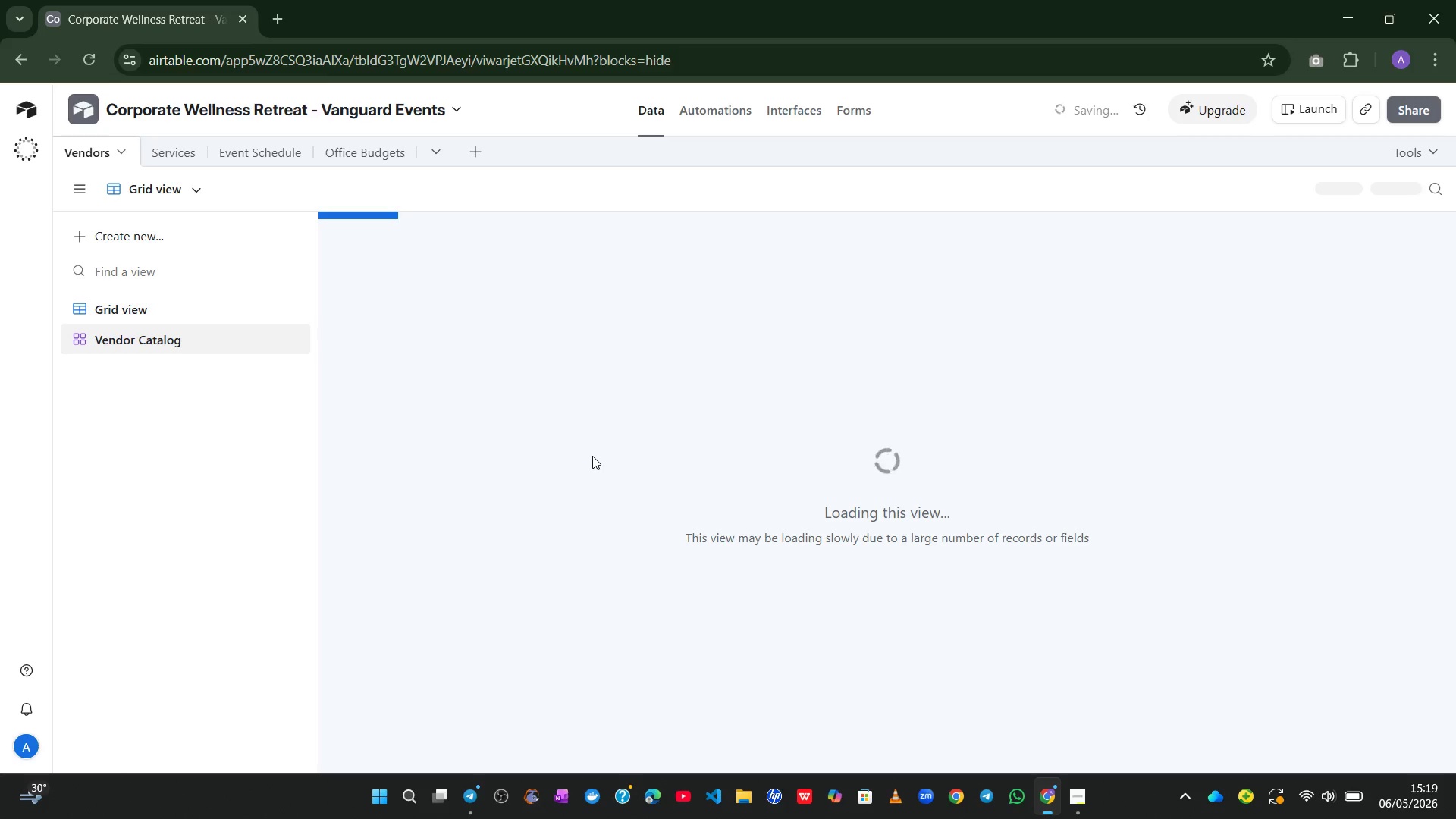 
wait(33.47)
 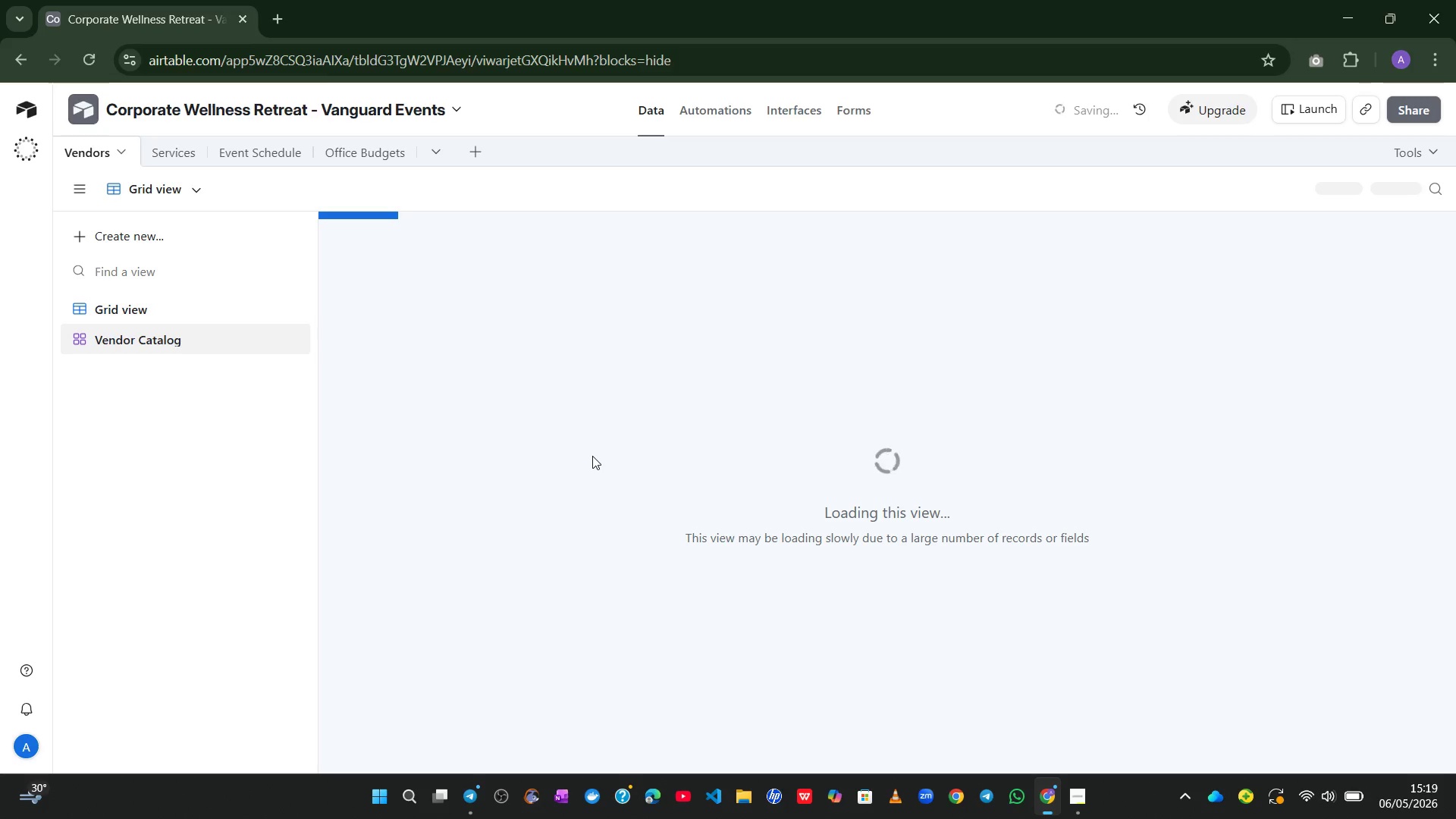 
left_click([144, 235])
 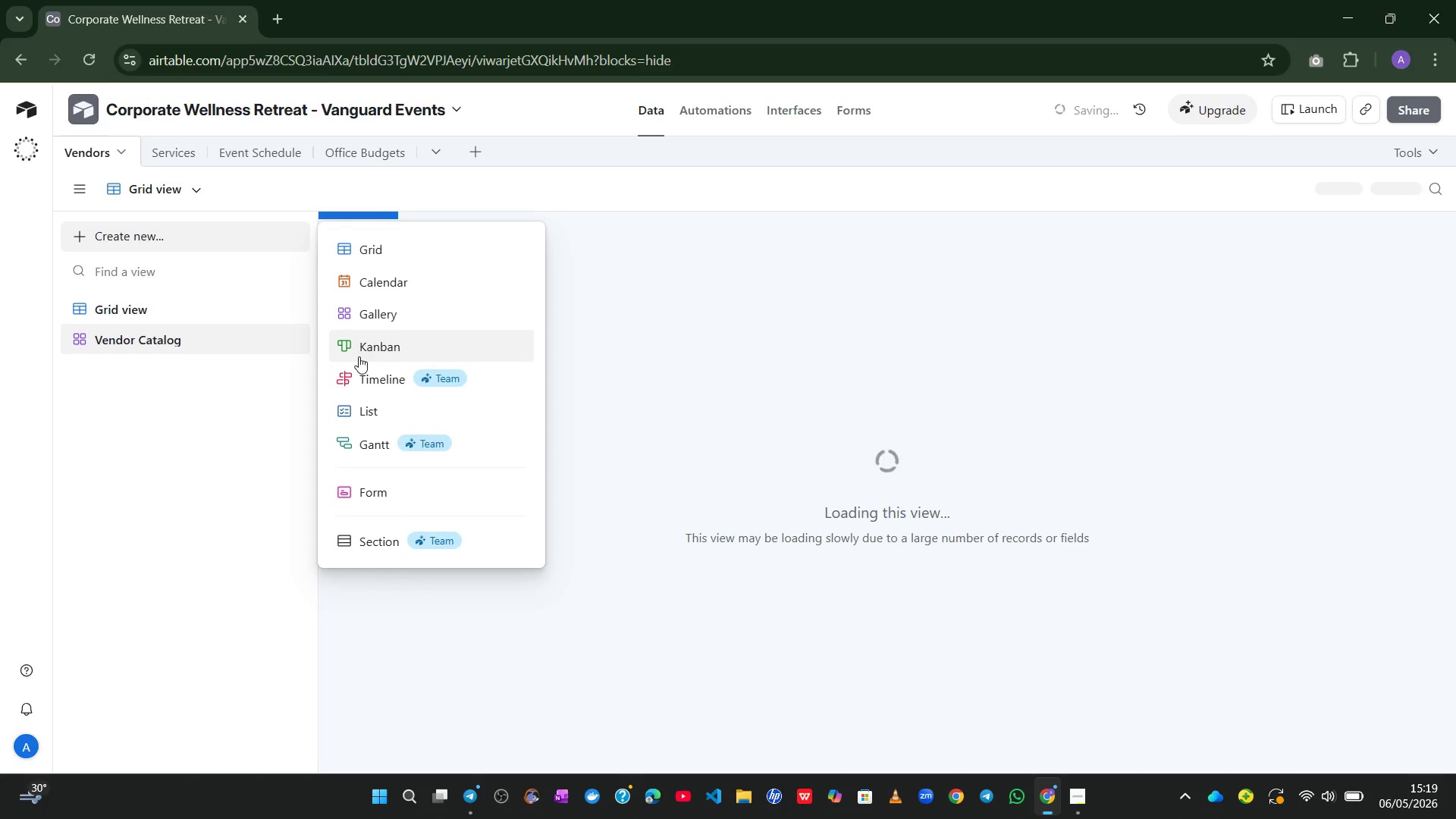 
left_click([359, 357])
 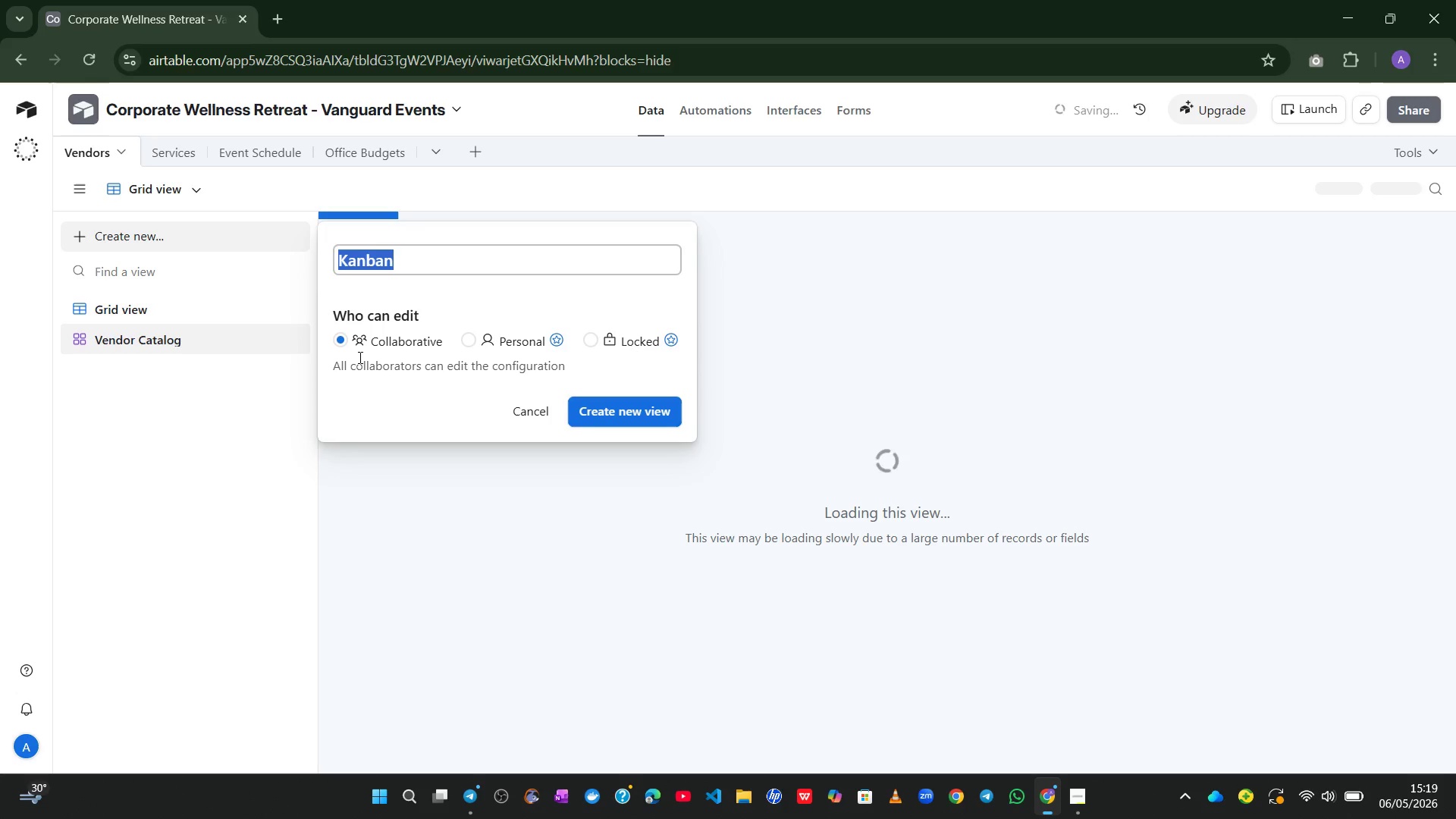 
type(Onboarding Pipeline)
 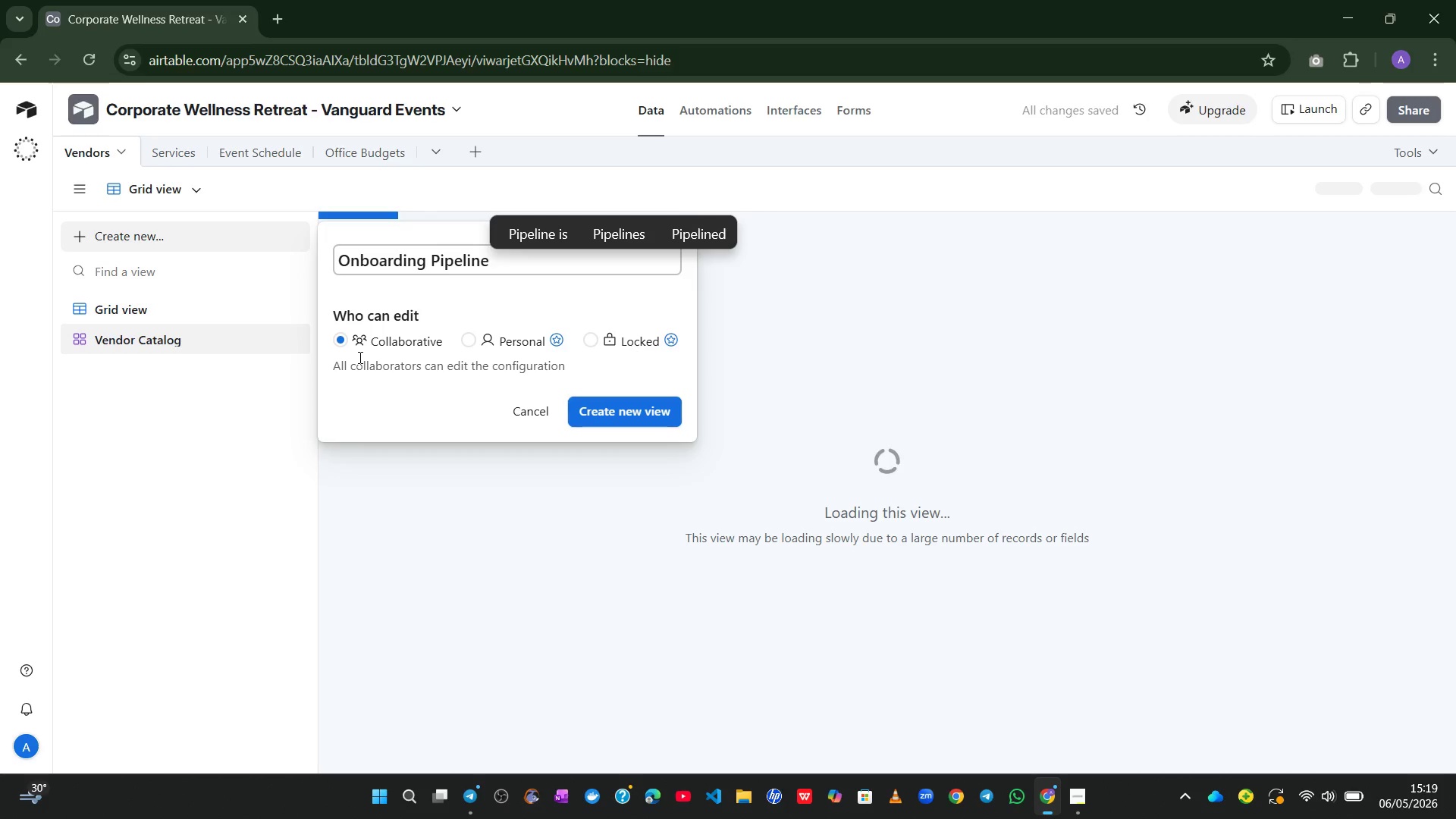 
key(Enter)
 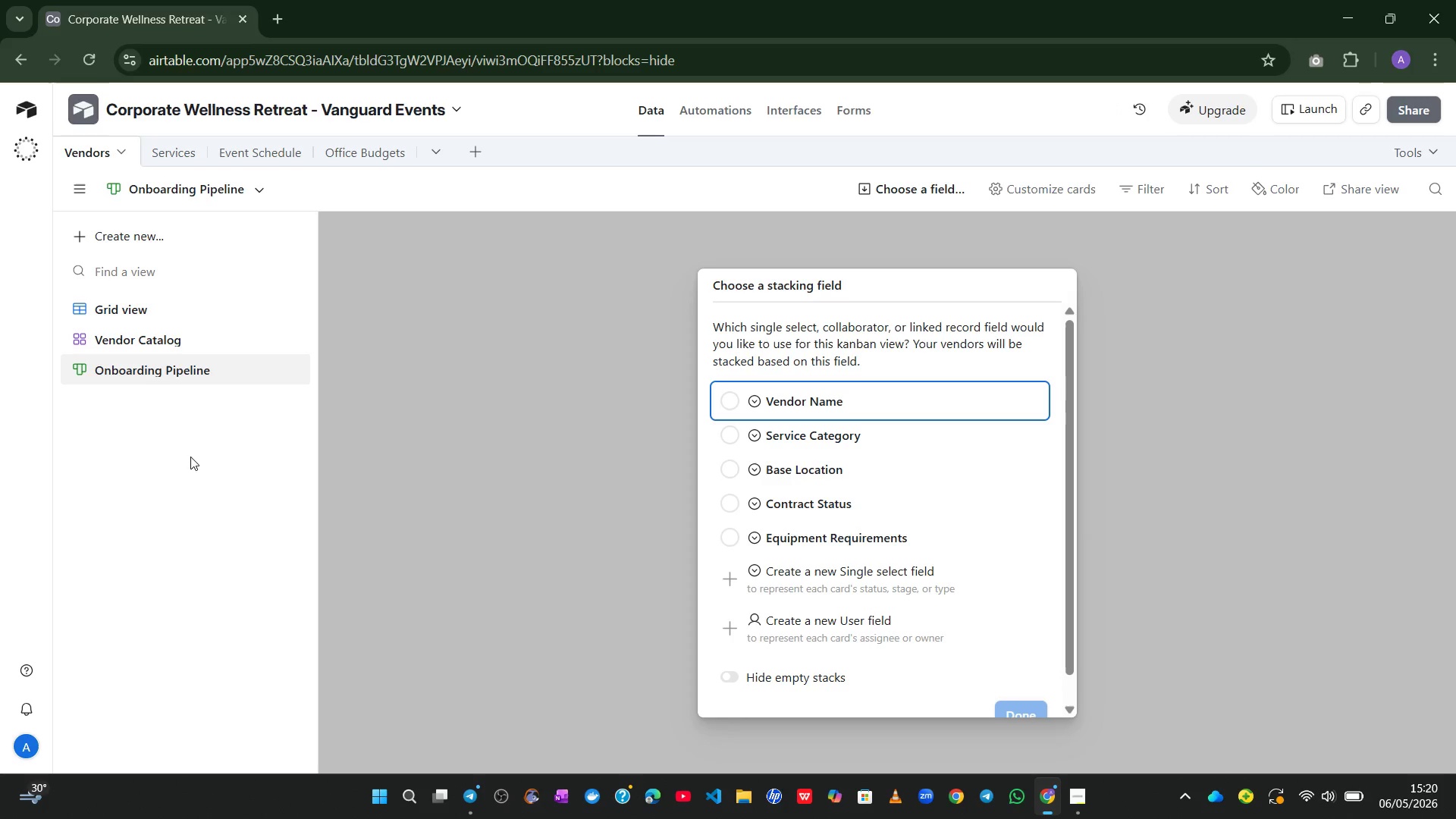 
wait(26.81)
 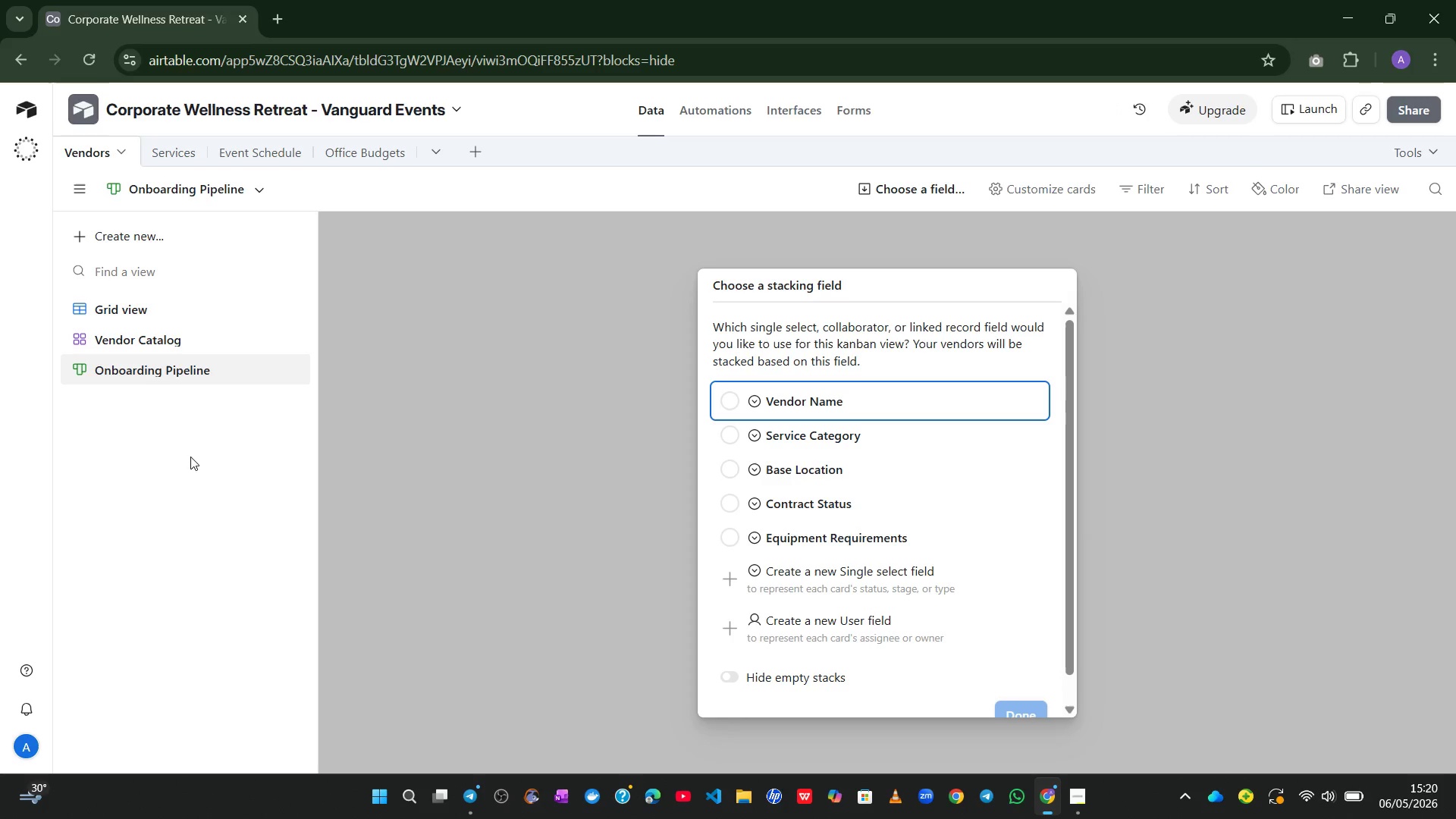 
left_click([733, 505])
 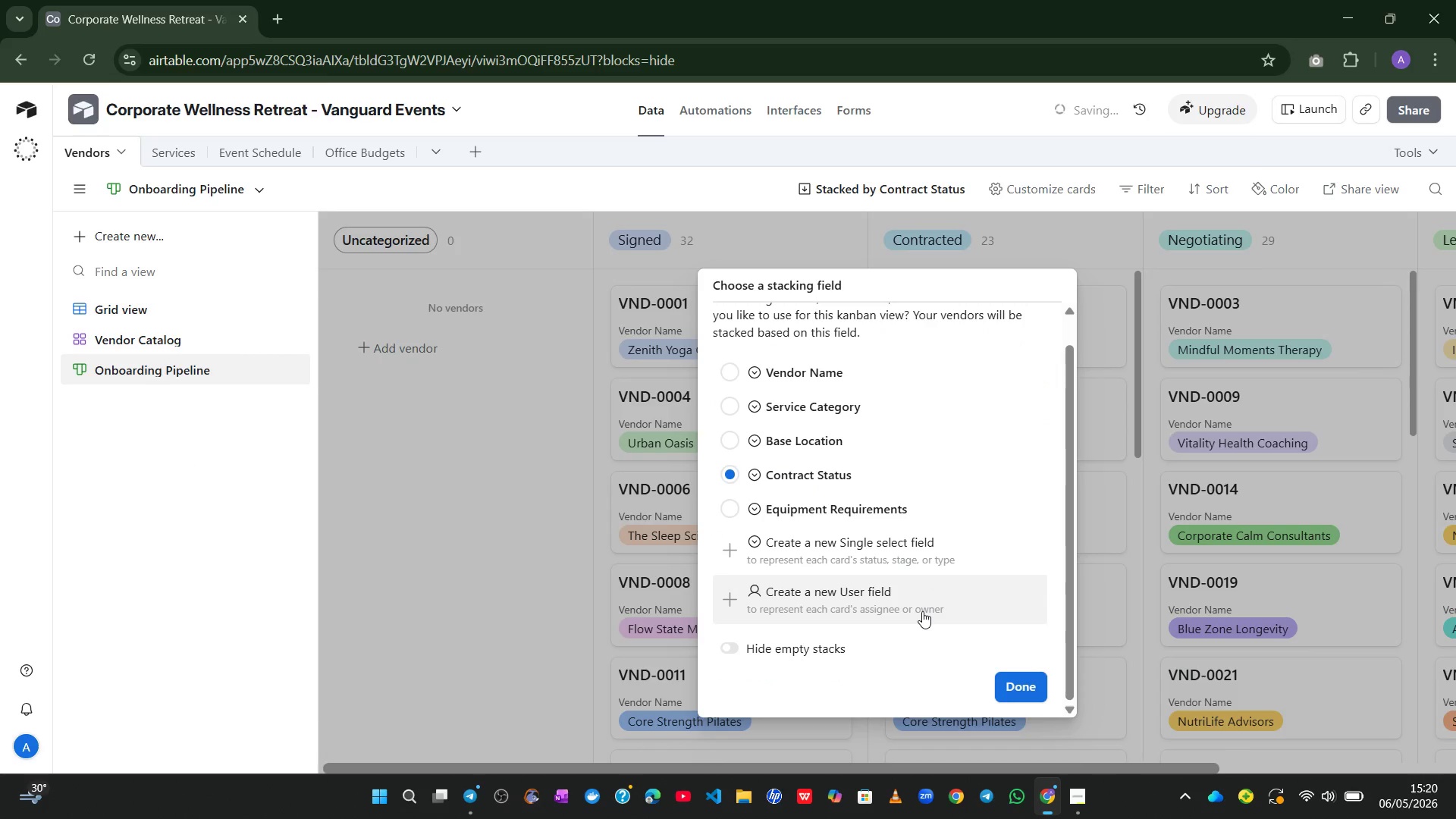 
left_click([1015, 693])
 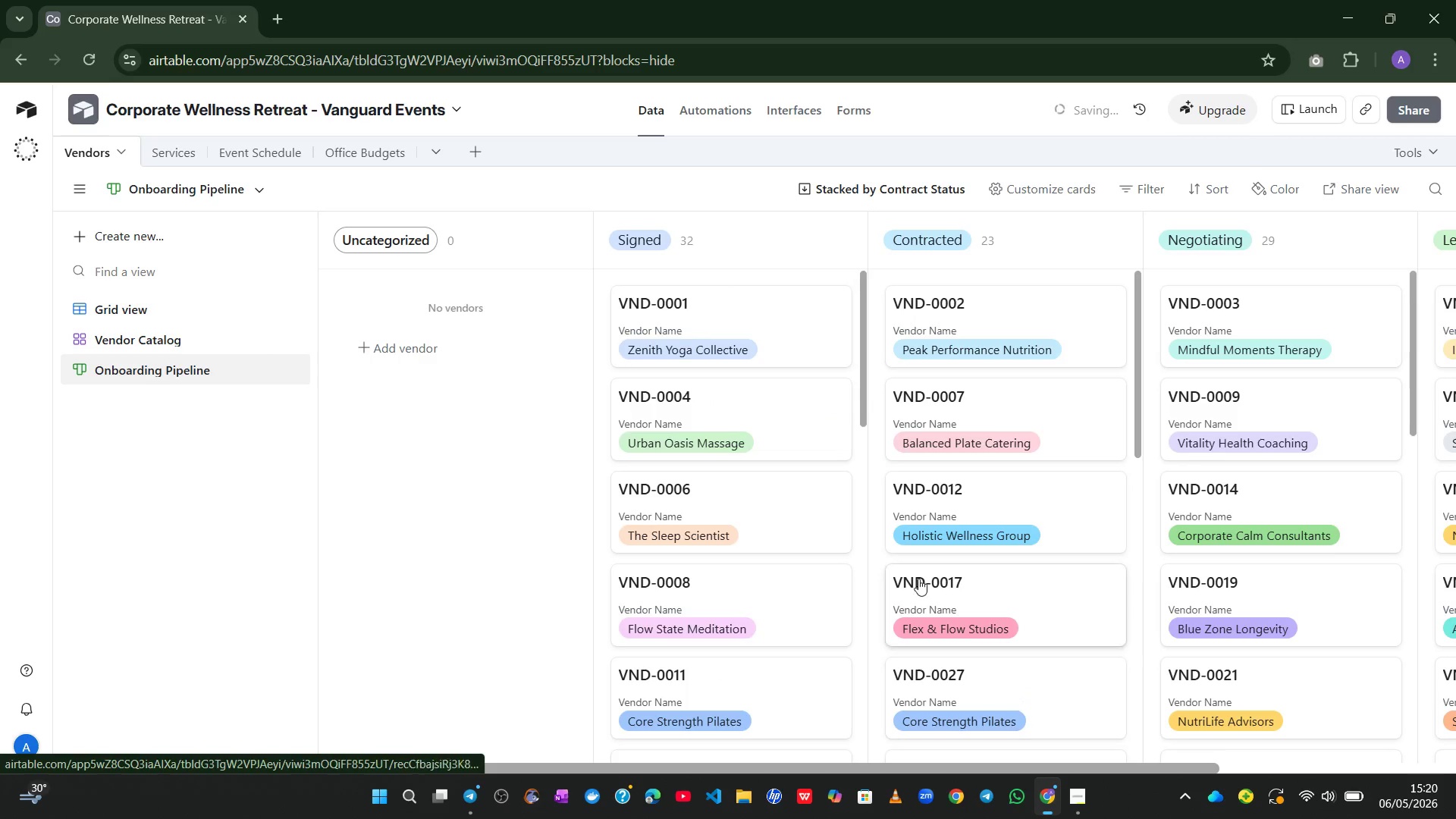 
mouse_move([896, 566])
 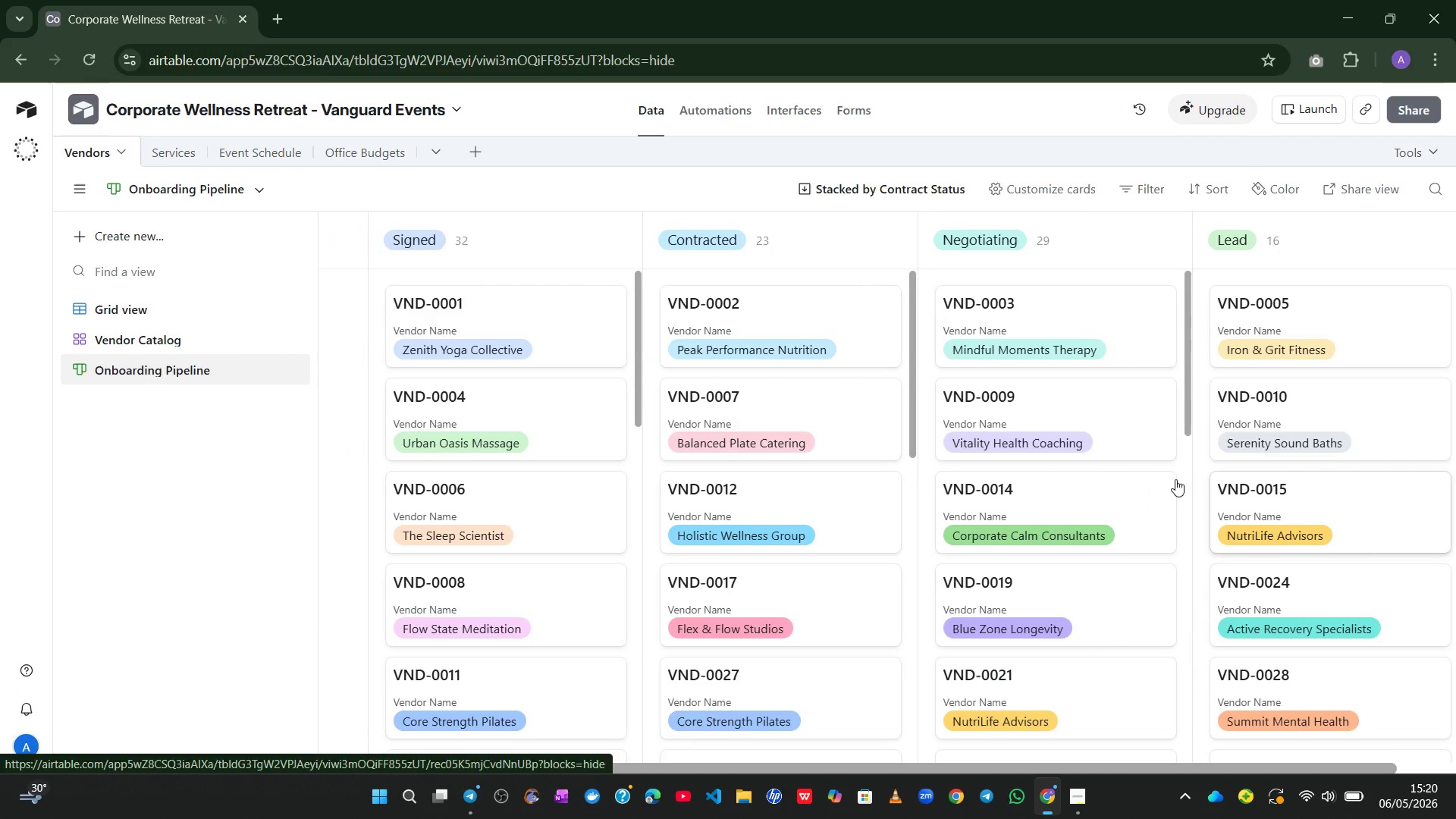 
wait(11.84)
 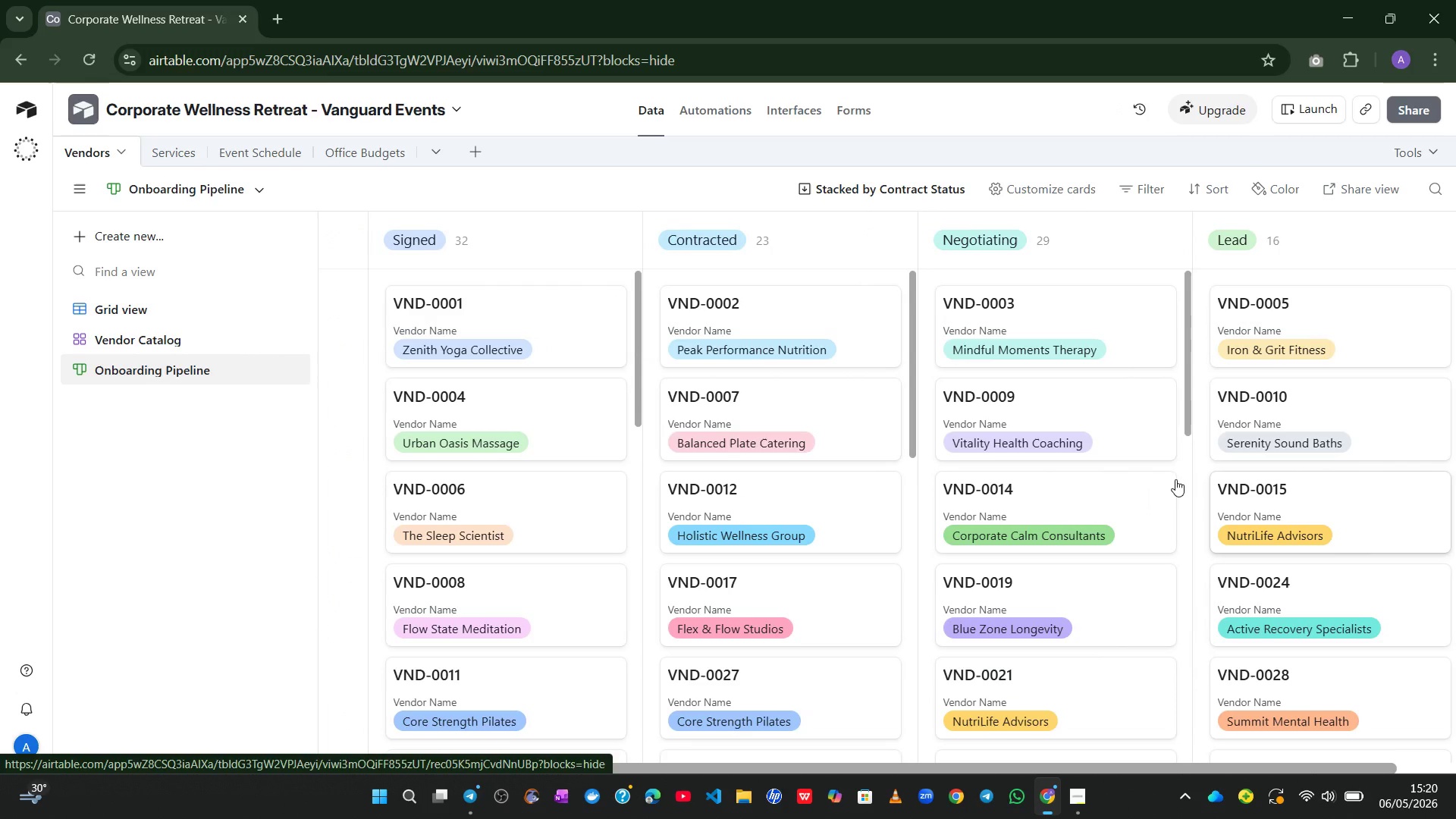 
mouse_move([1059, 516])
 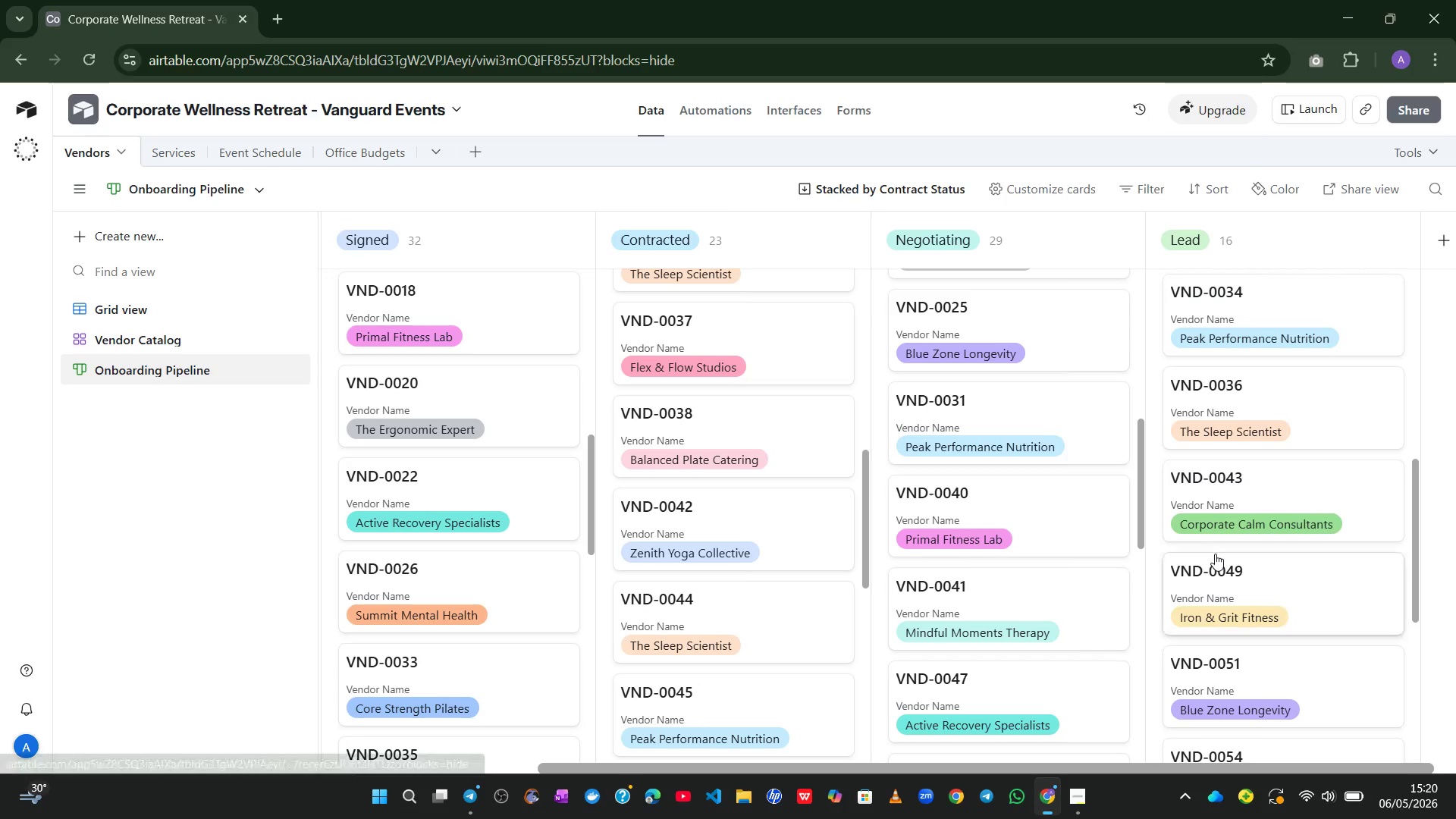 
wait(7.76)
 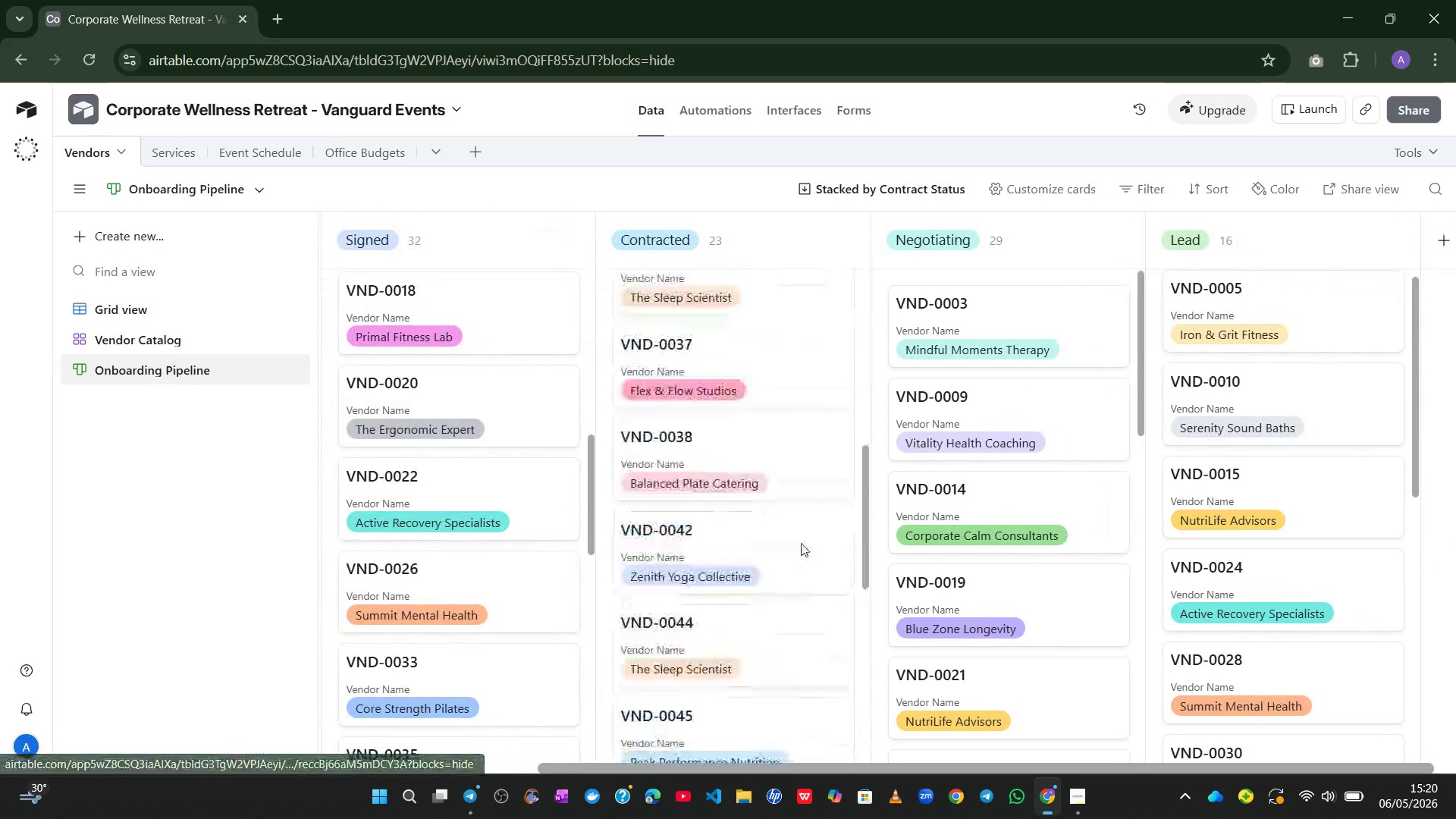 
left_click([171, 348])
 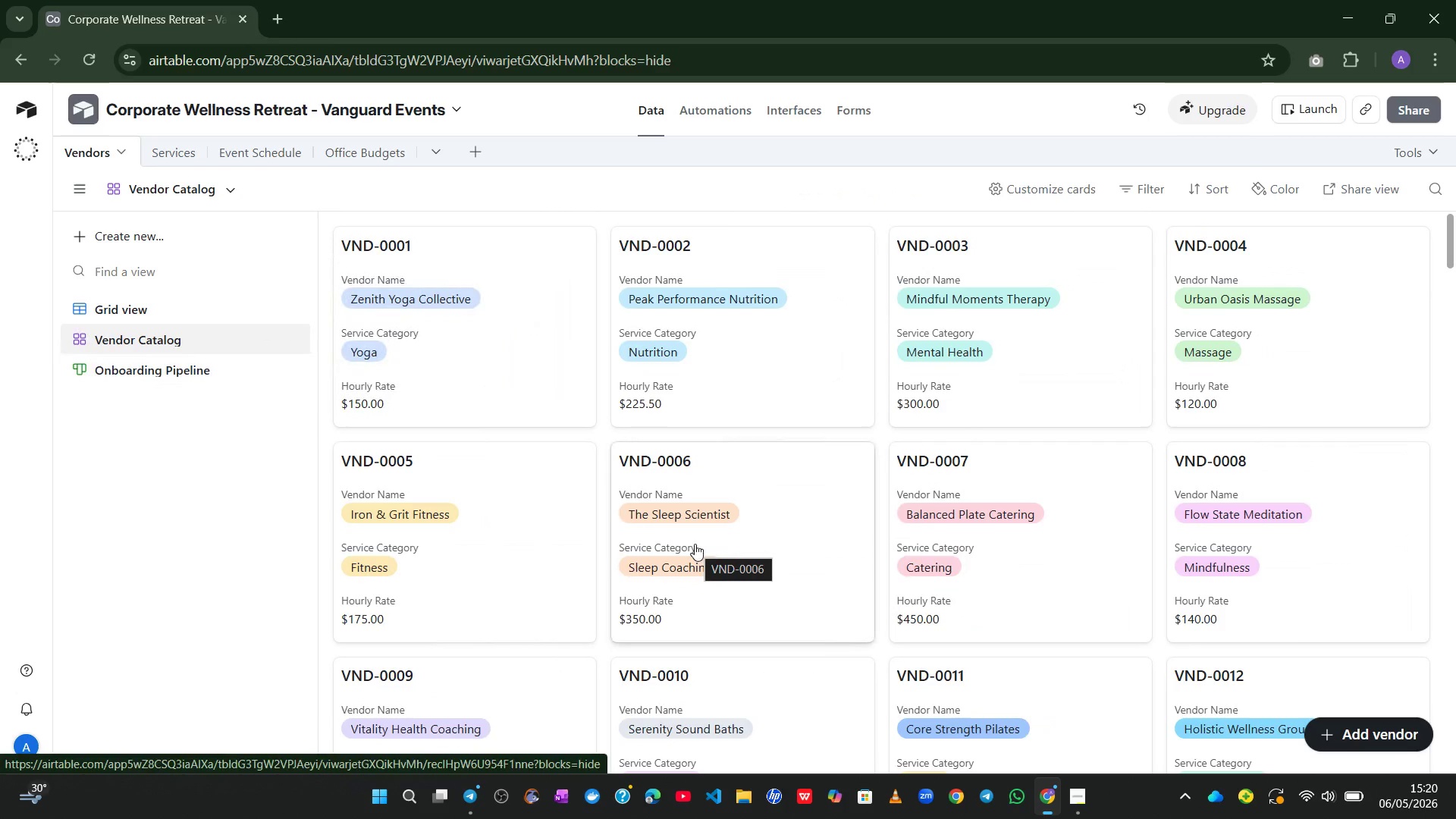 
wait(12.12)
 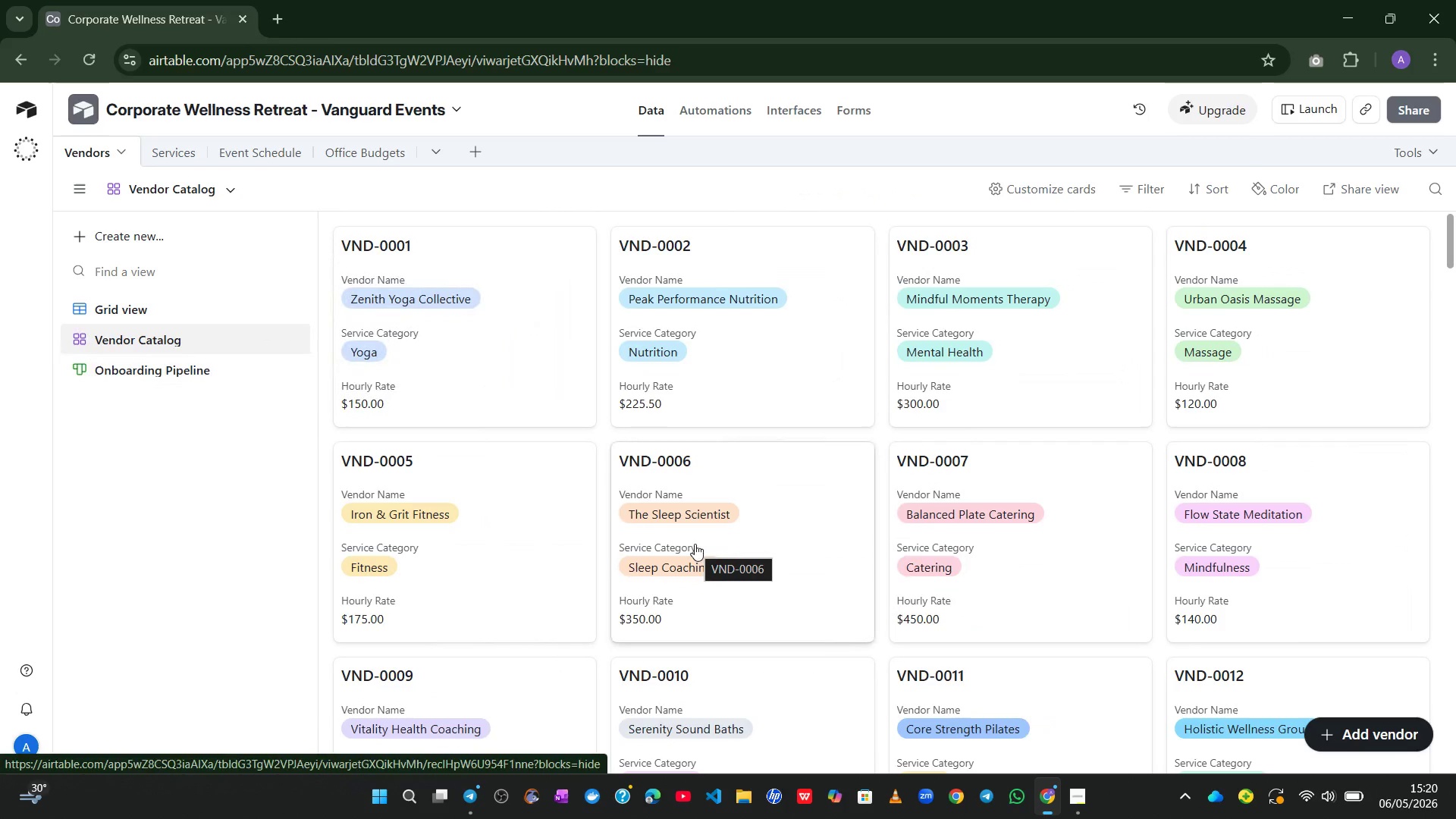 
left_click([1061, 190])
 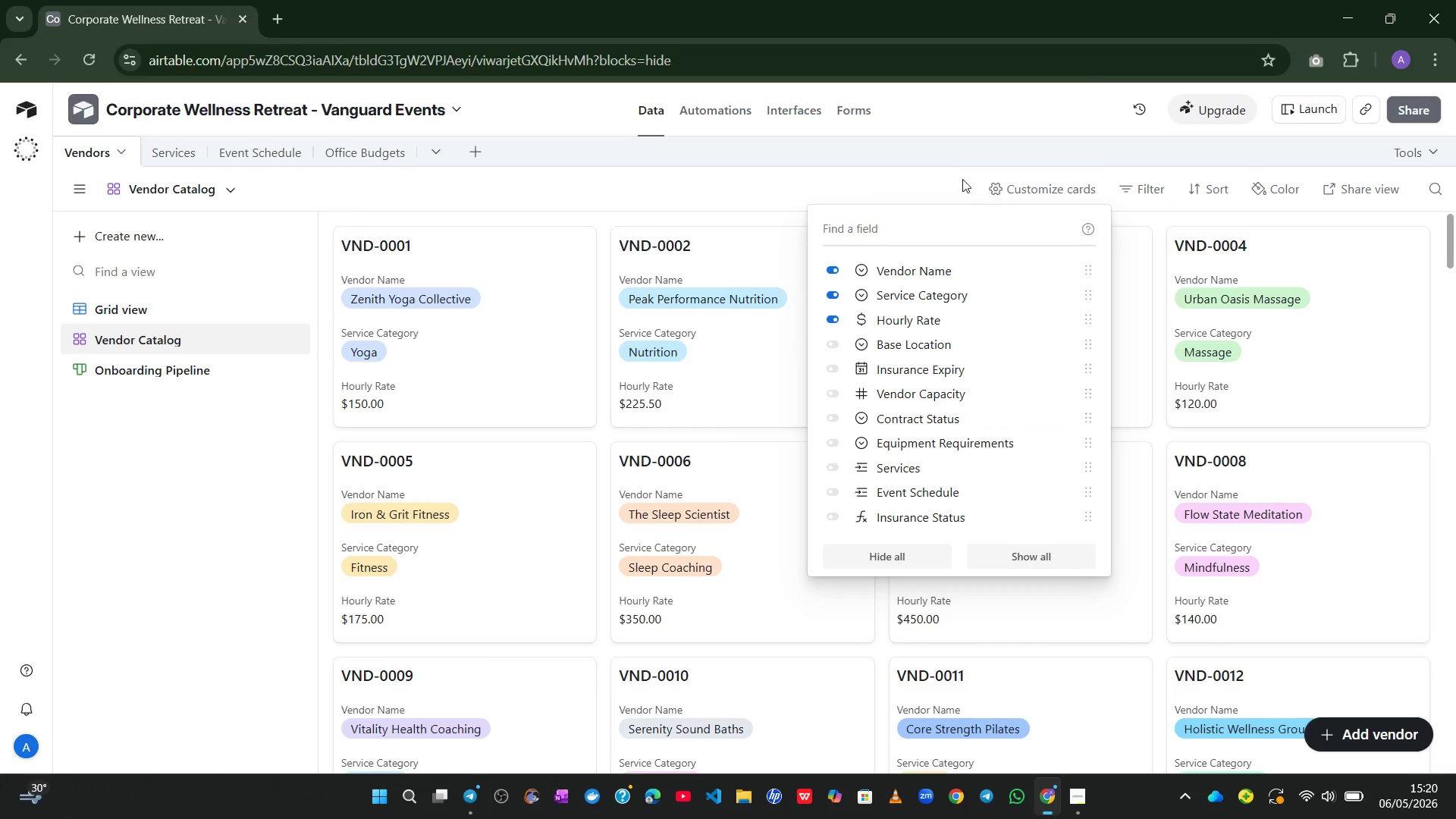 
left_click([959, 179])
 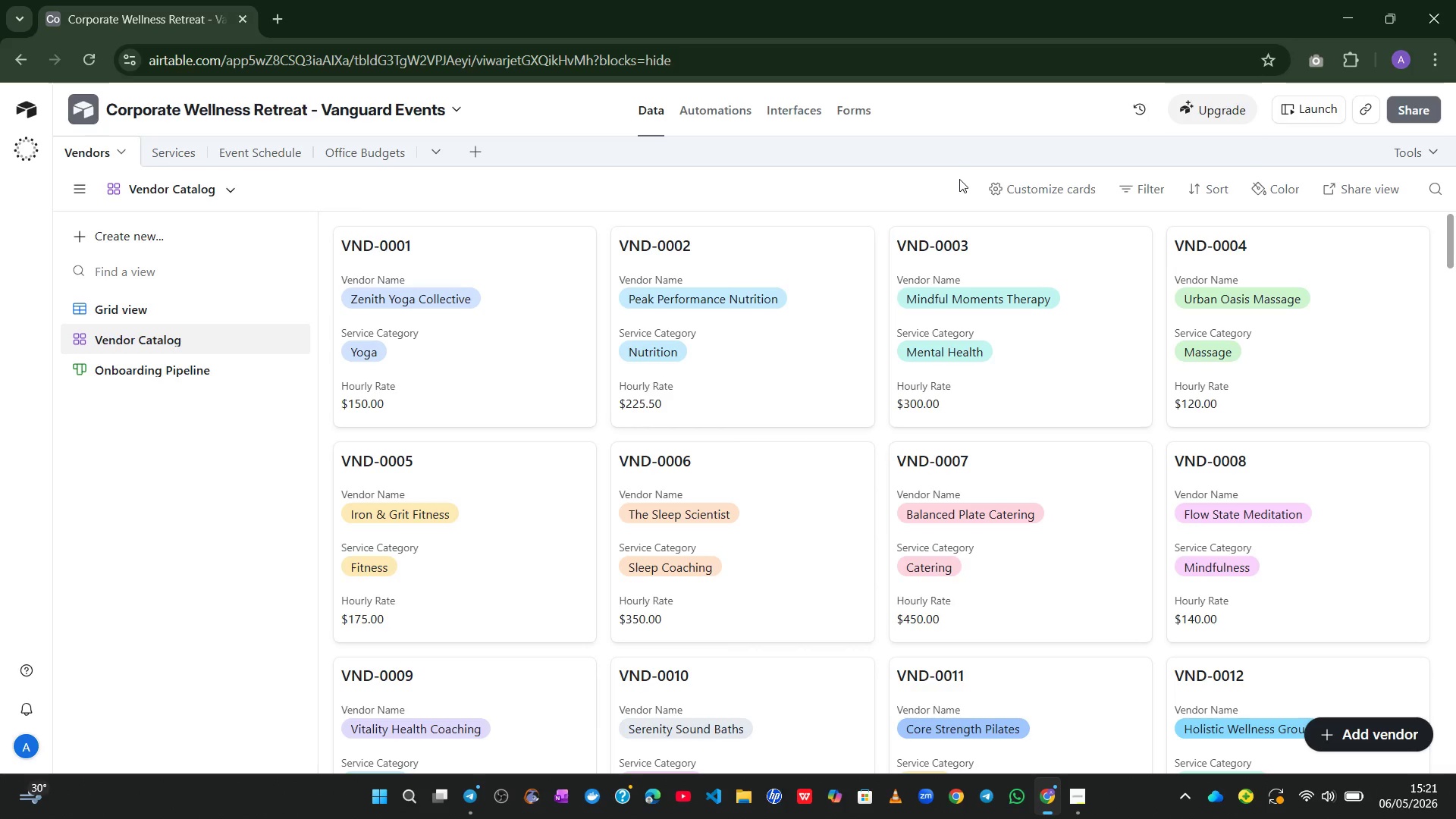 
wait(18.42)
 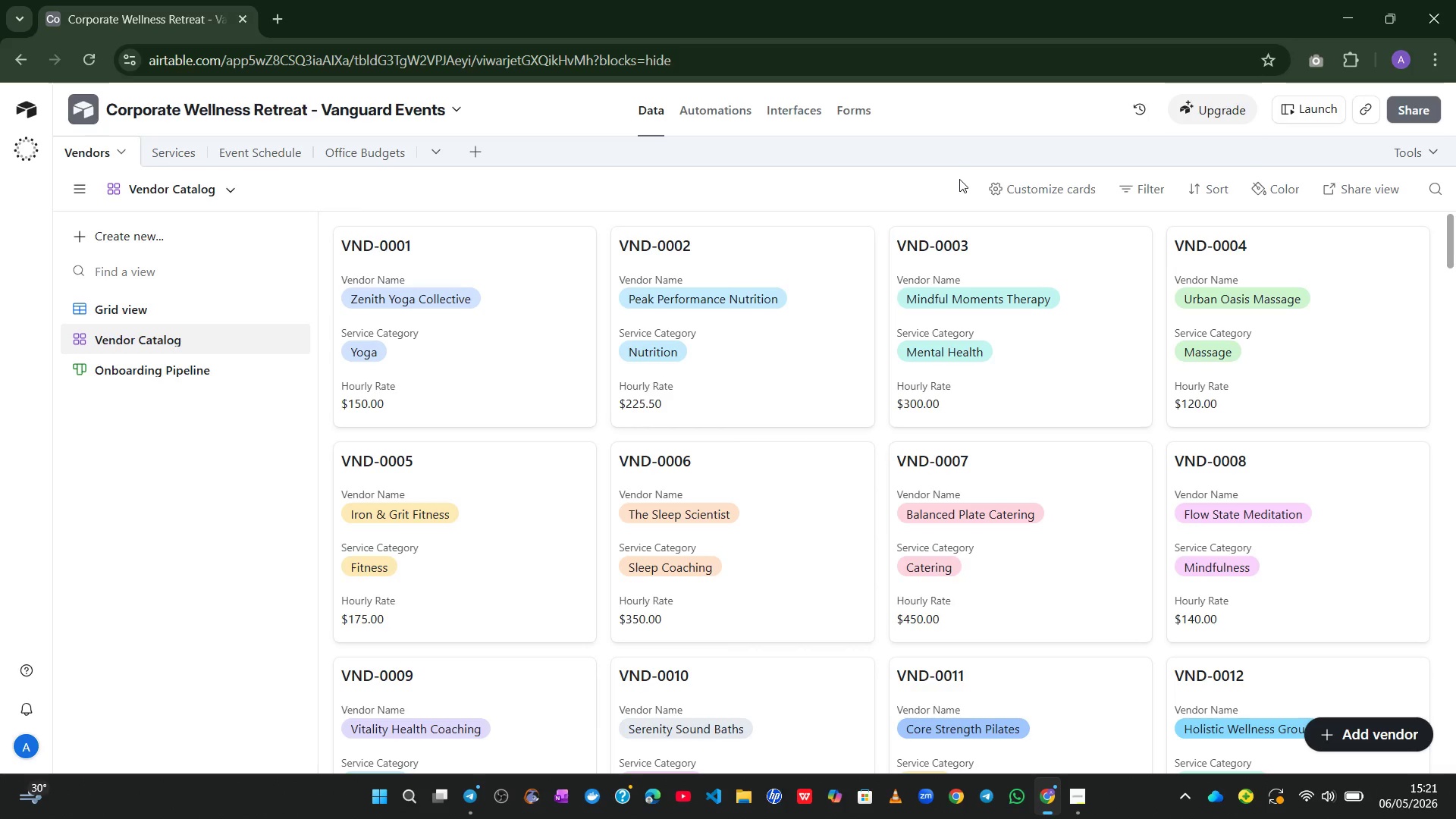 
left_click([148, 379])
 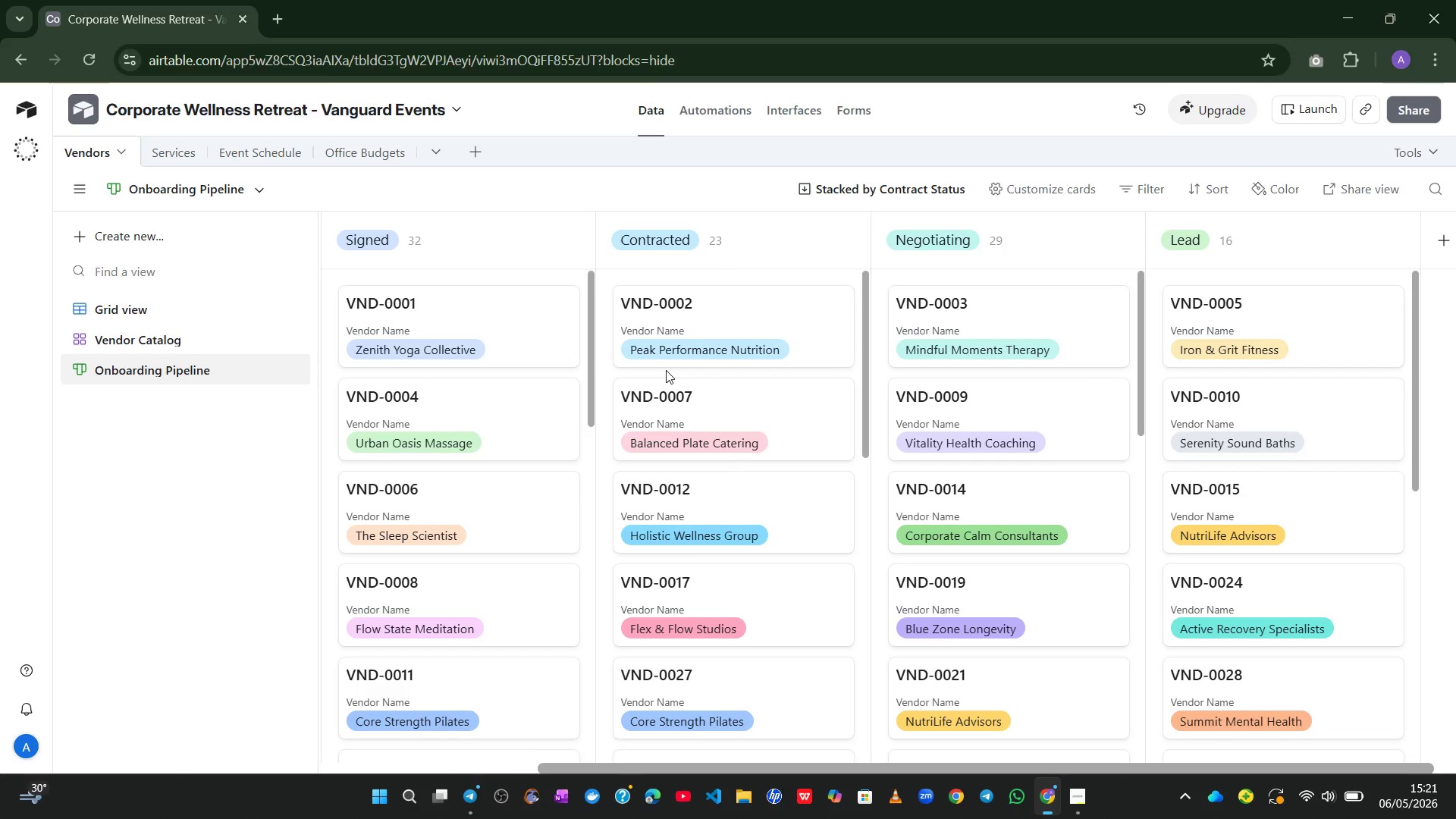 
wait(22.55)
 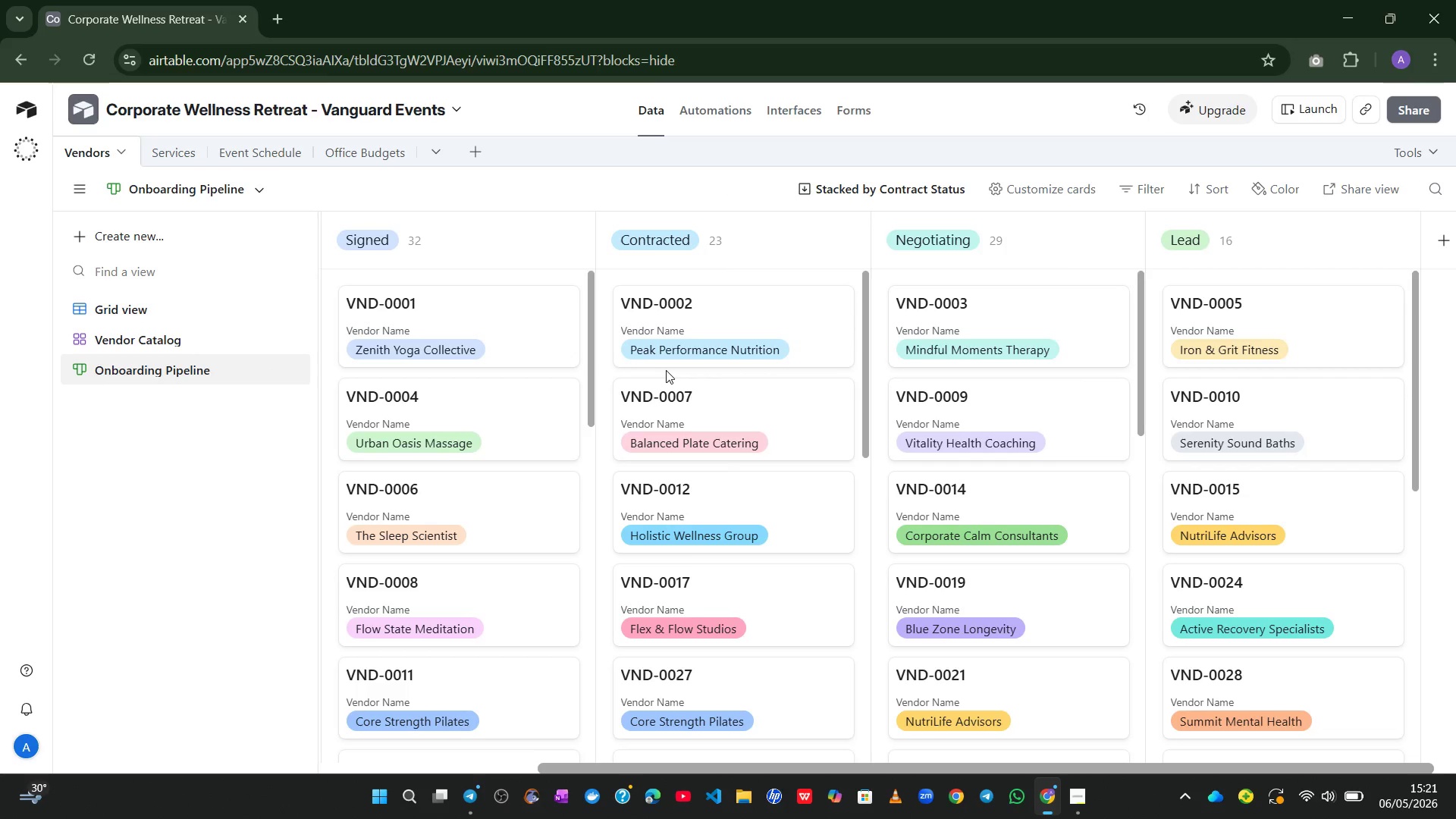 
left_click([717, 105])
 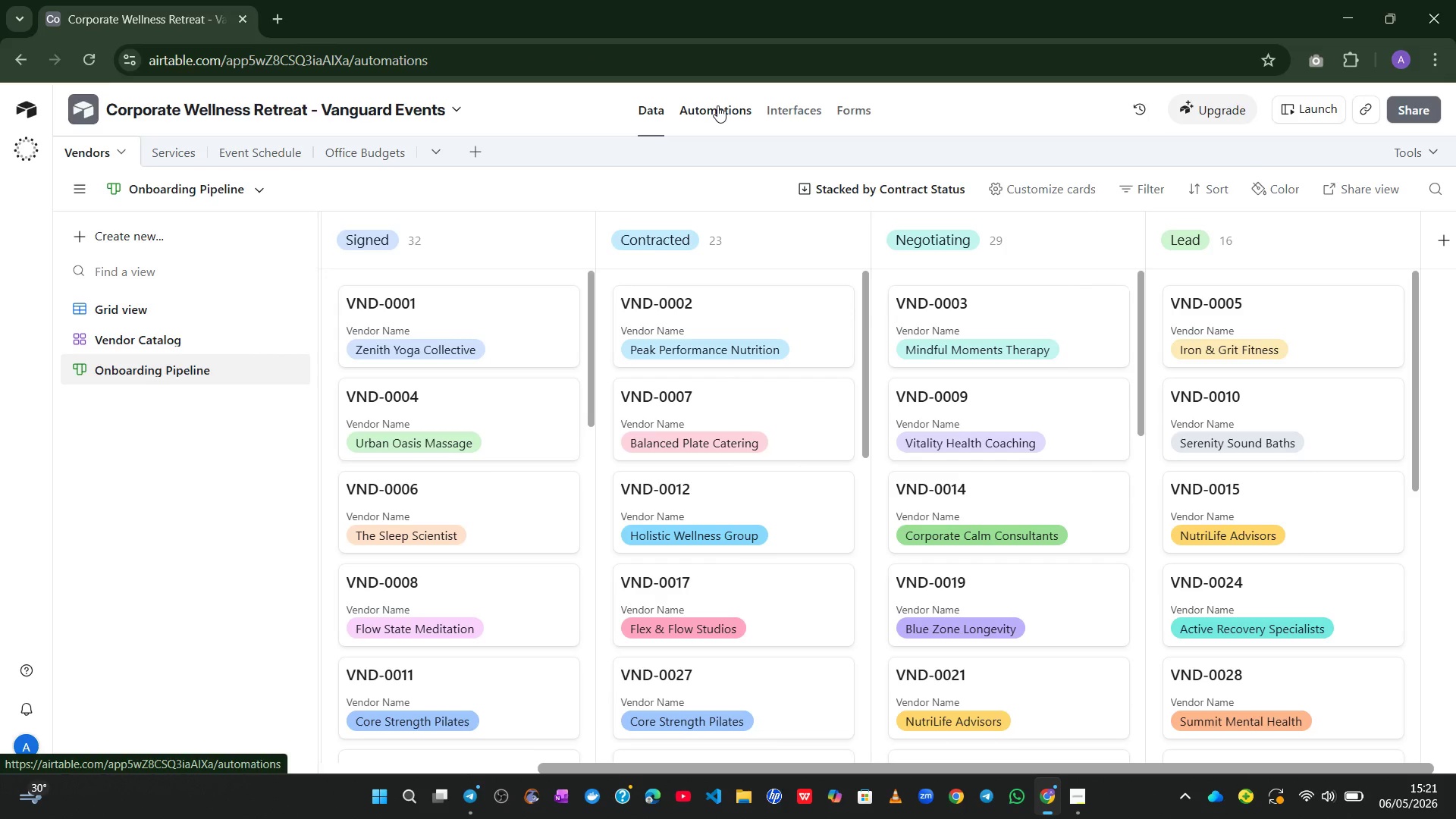 
wait(15.66)
 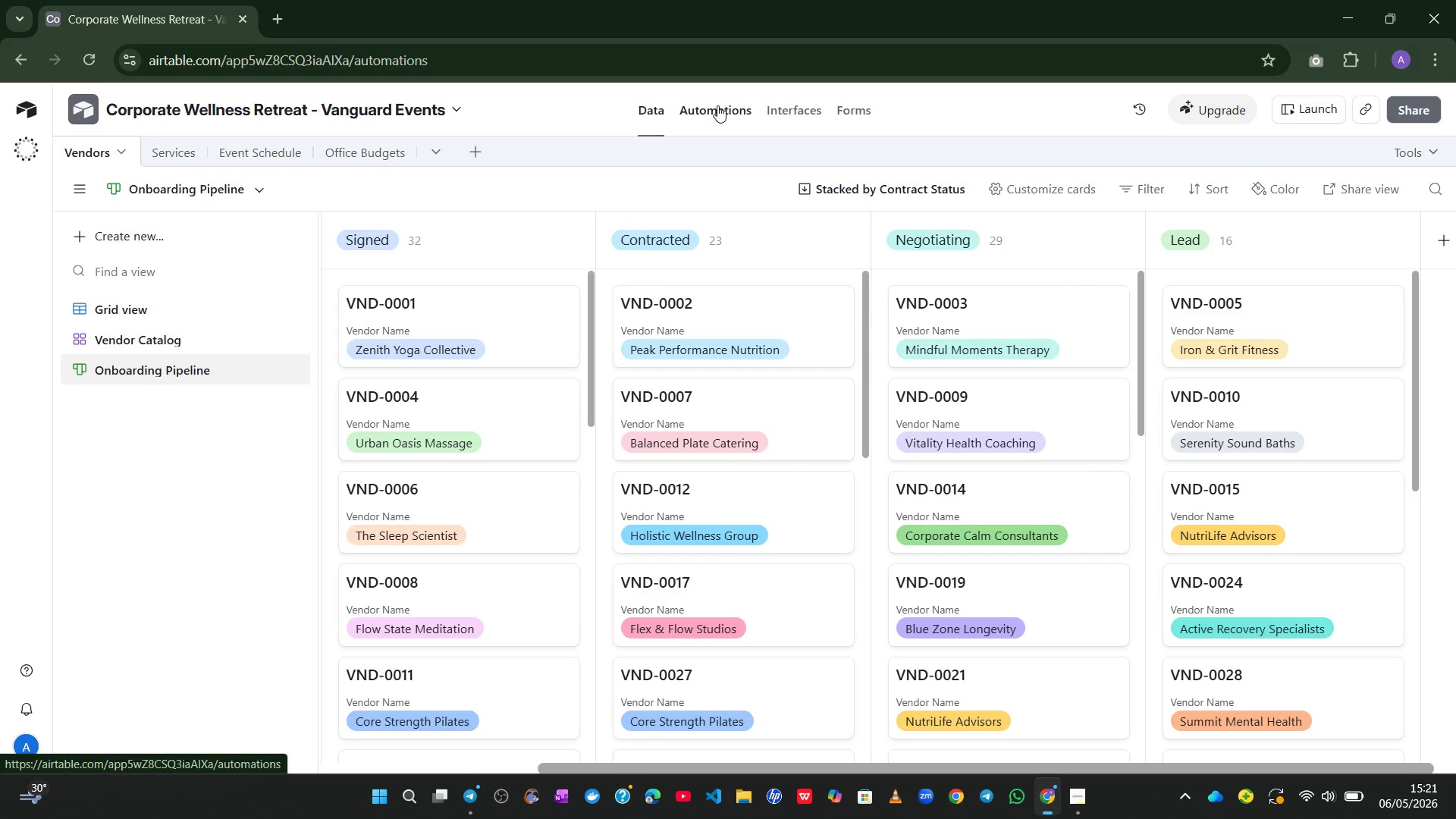 
left_click([717, 105])
 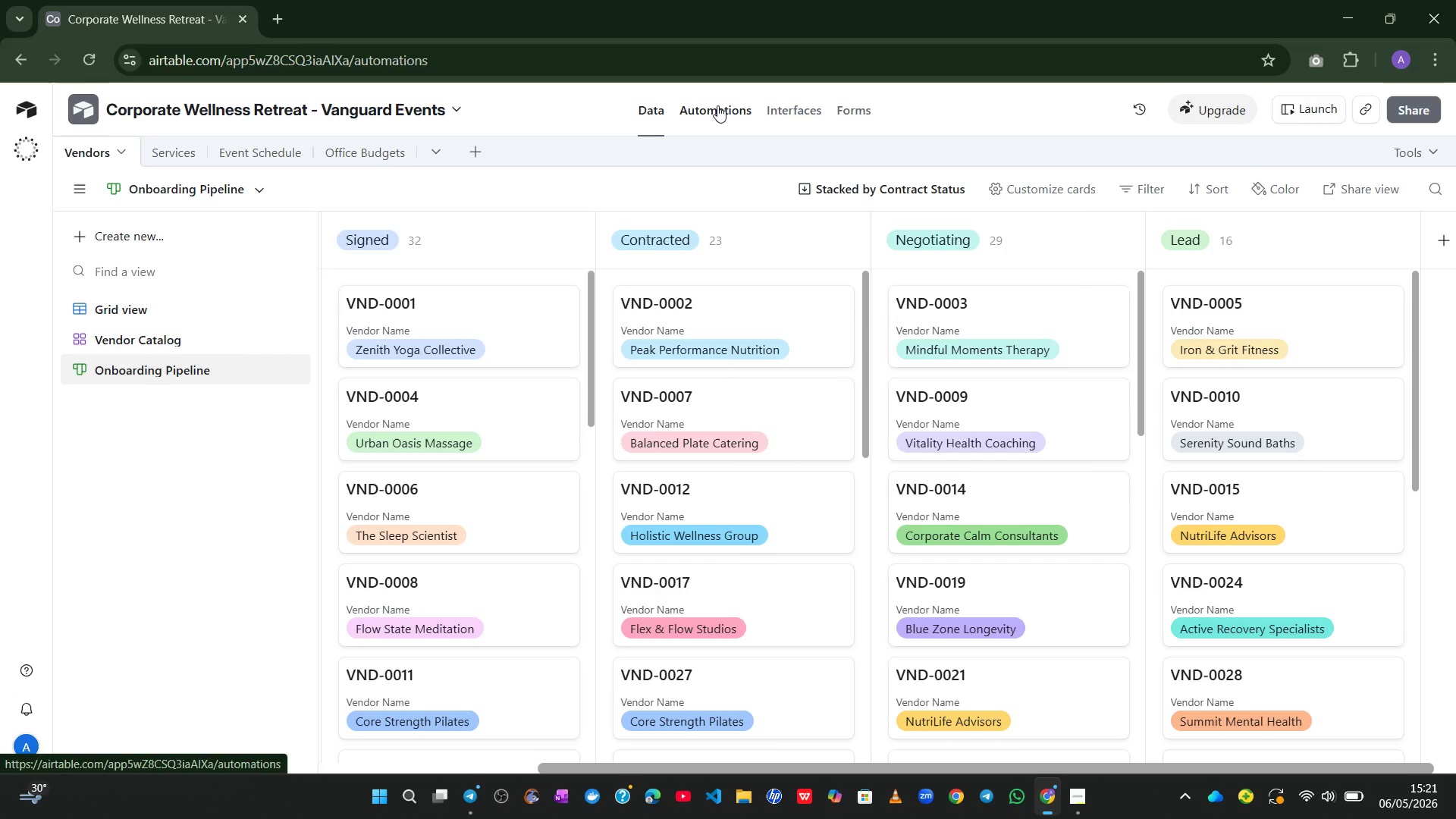 
left_click([717, 105])
 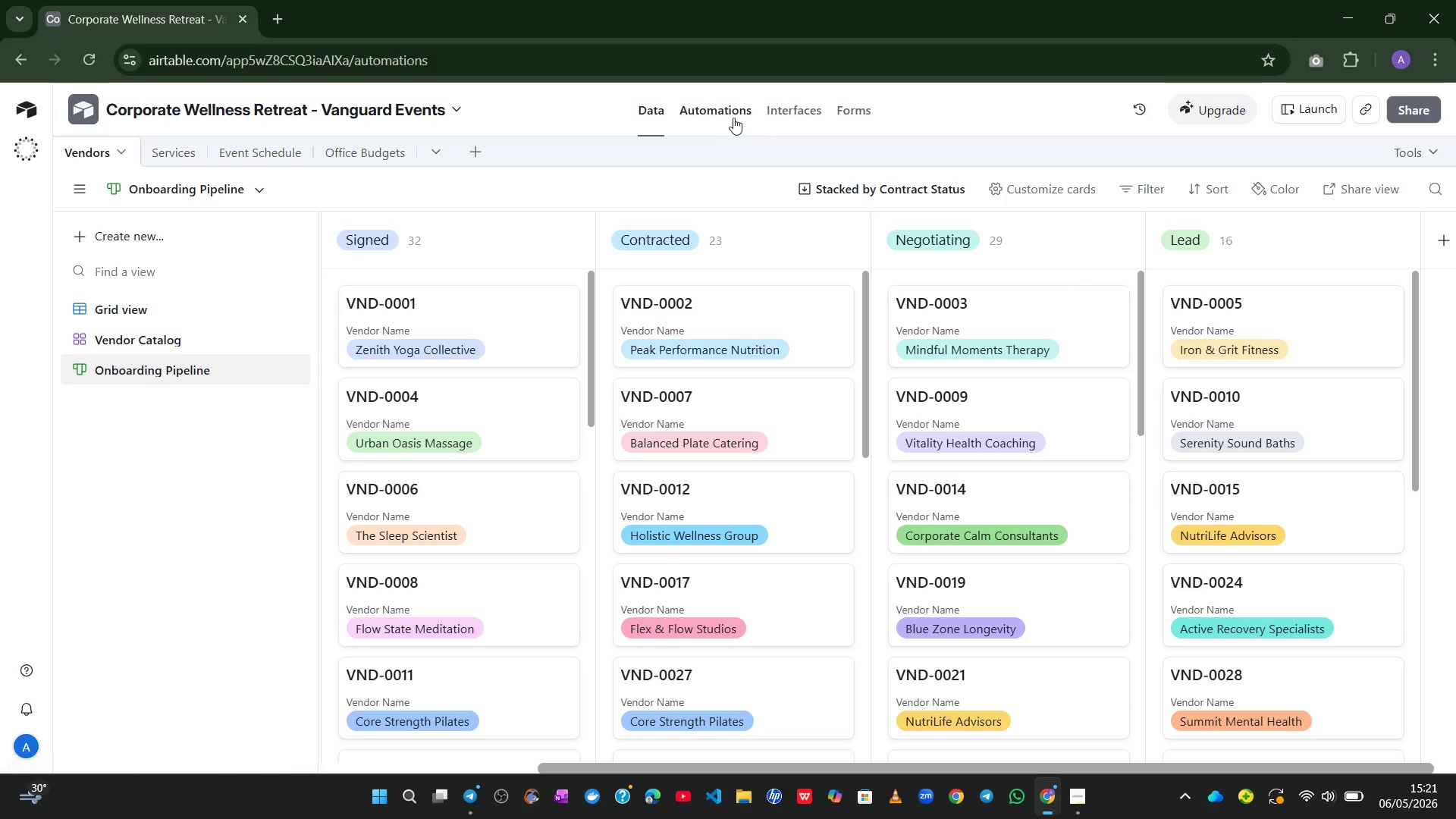 
left_click([726, 112])
 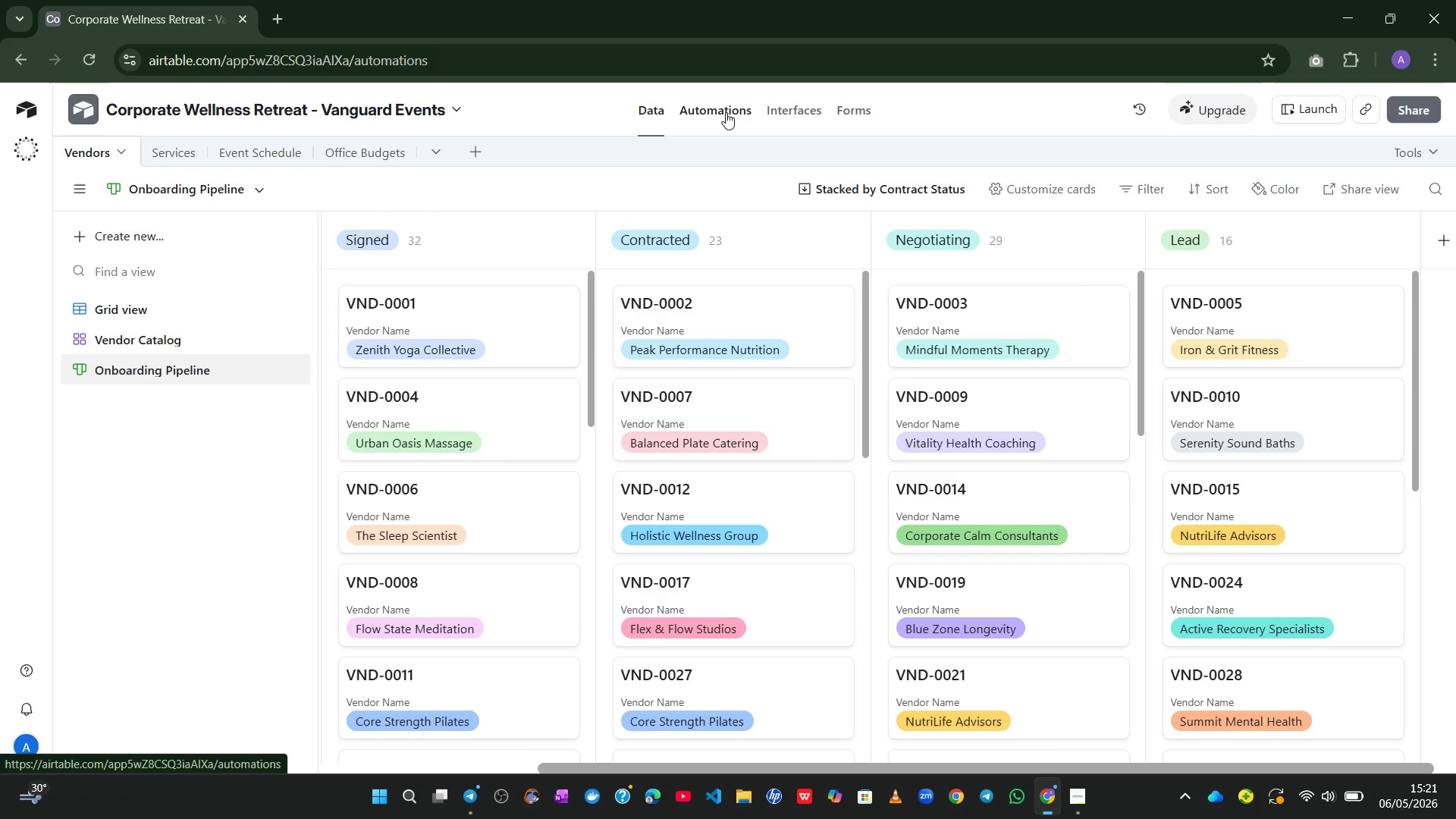 
left_click([726, 112])
 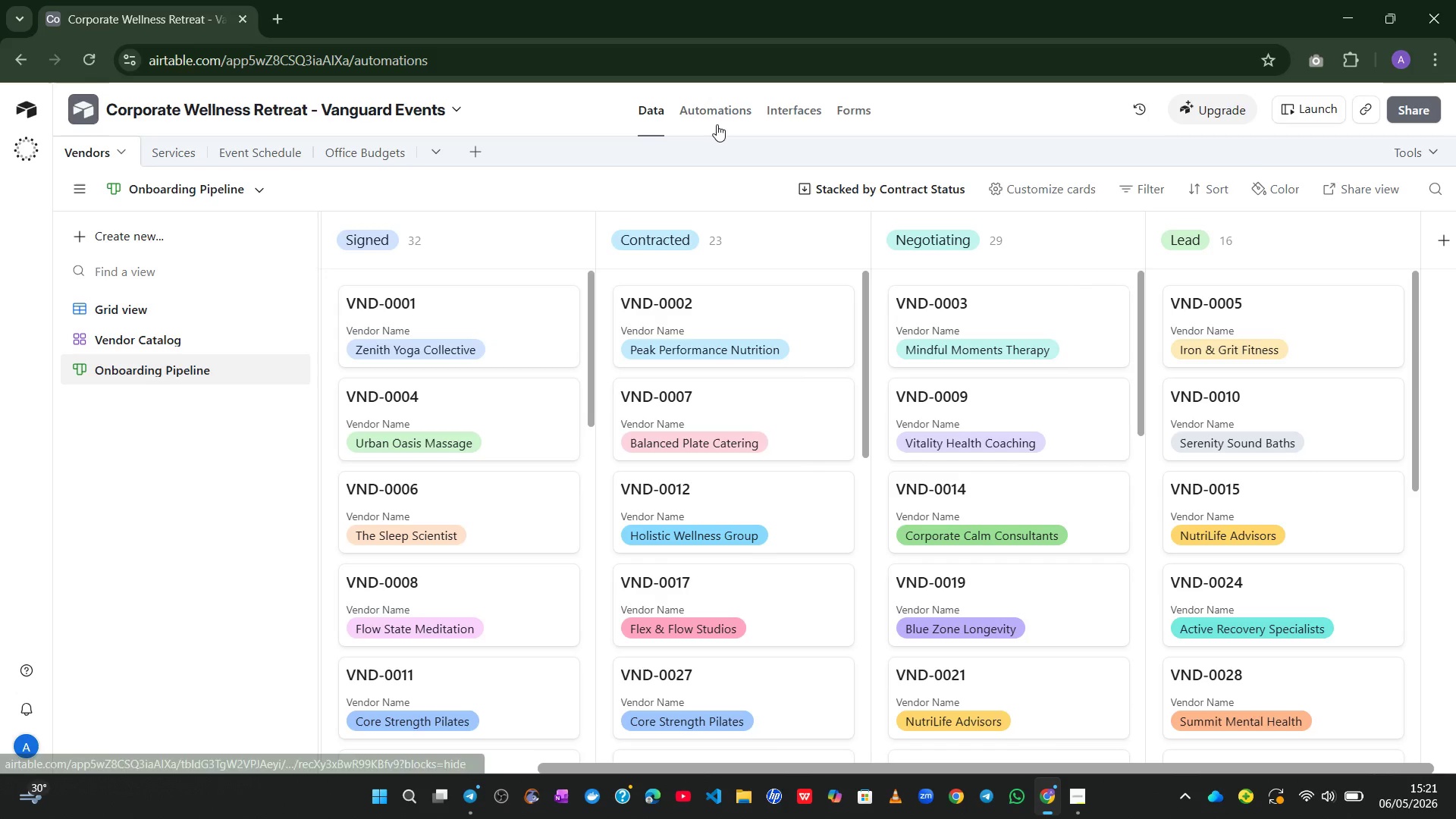 
left_click([717, 96])
 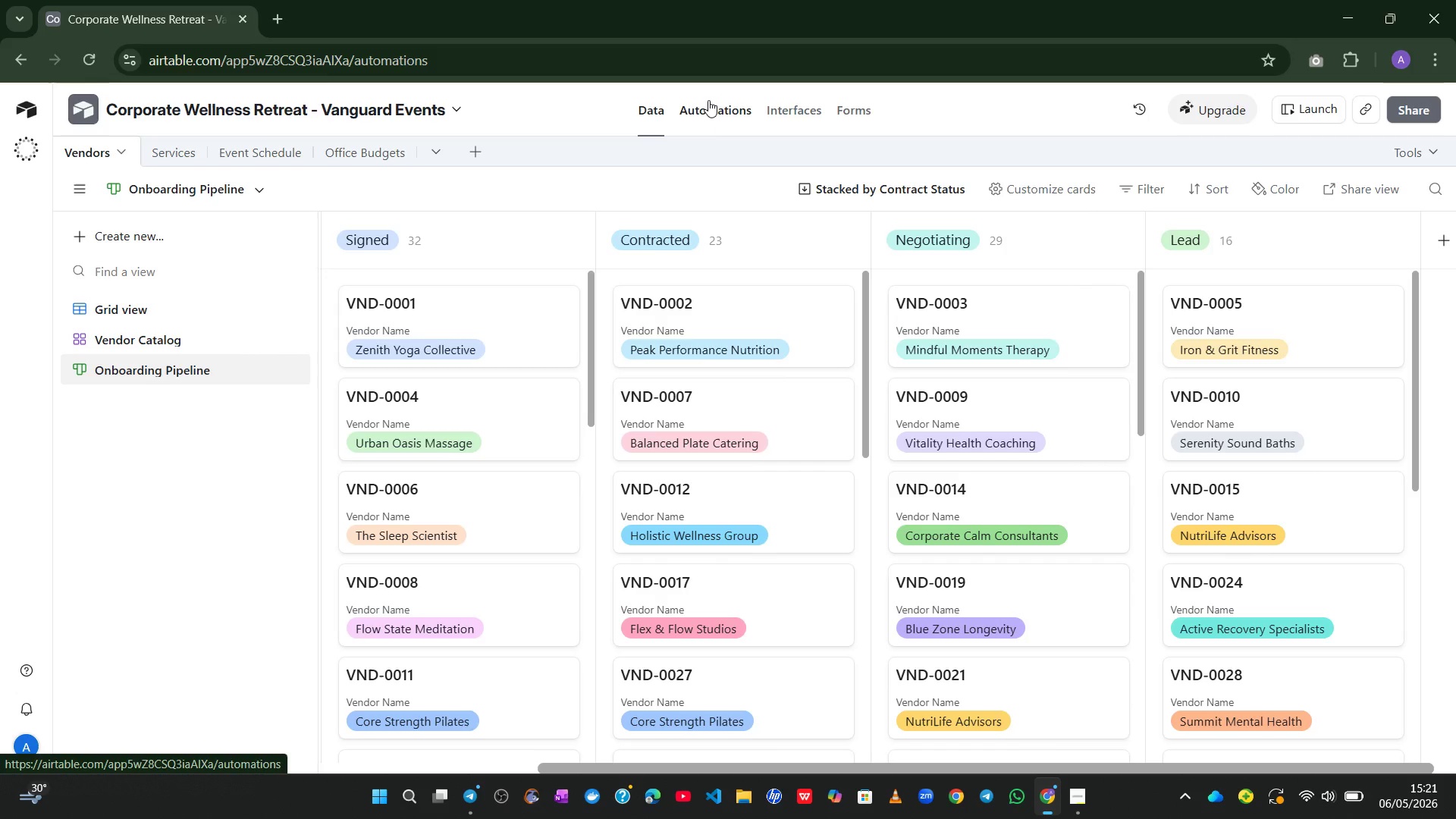 
double_click([708, 100])
 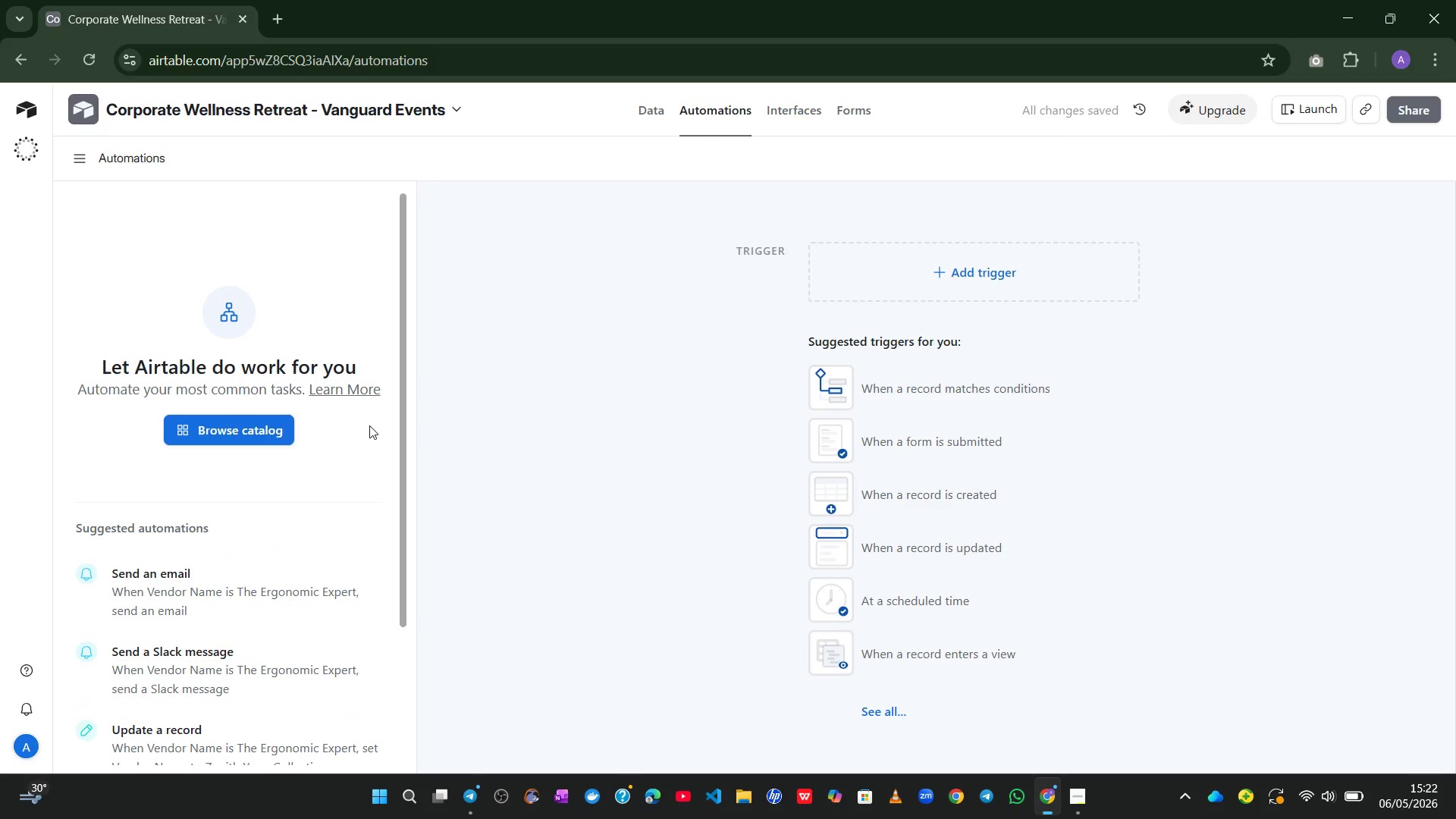 
wait(12.31)
 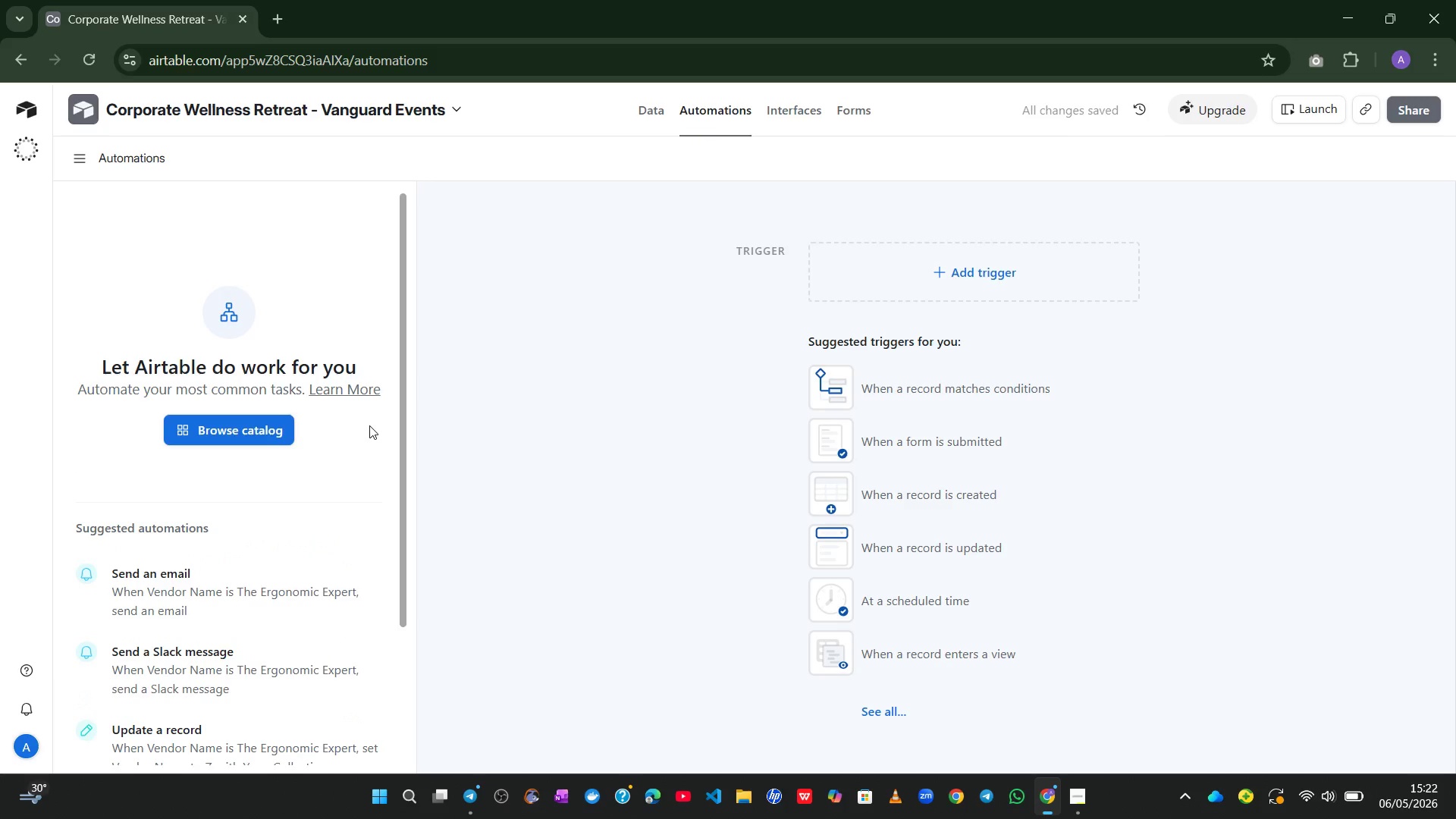 
left_click([915, 260])
 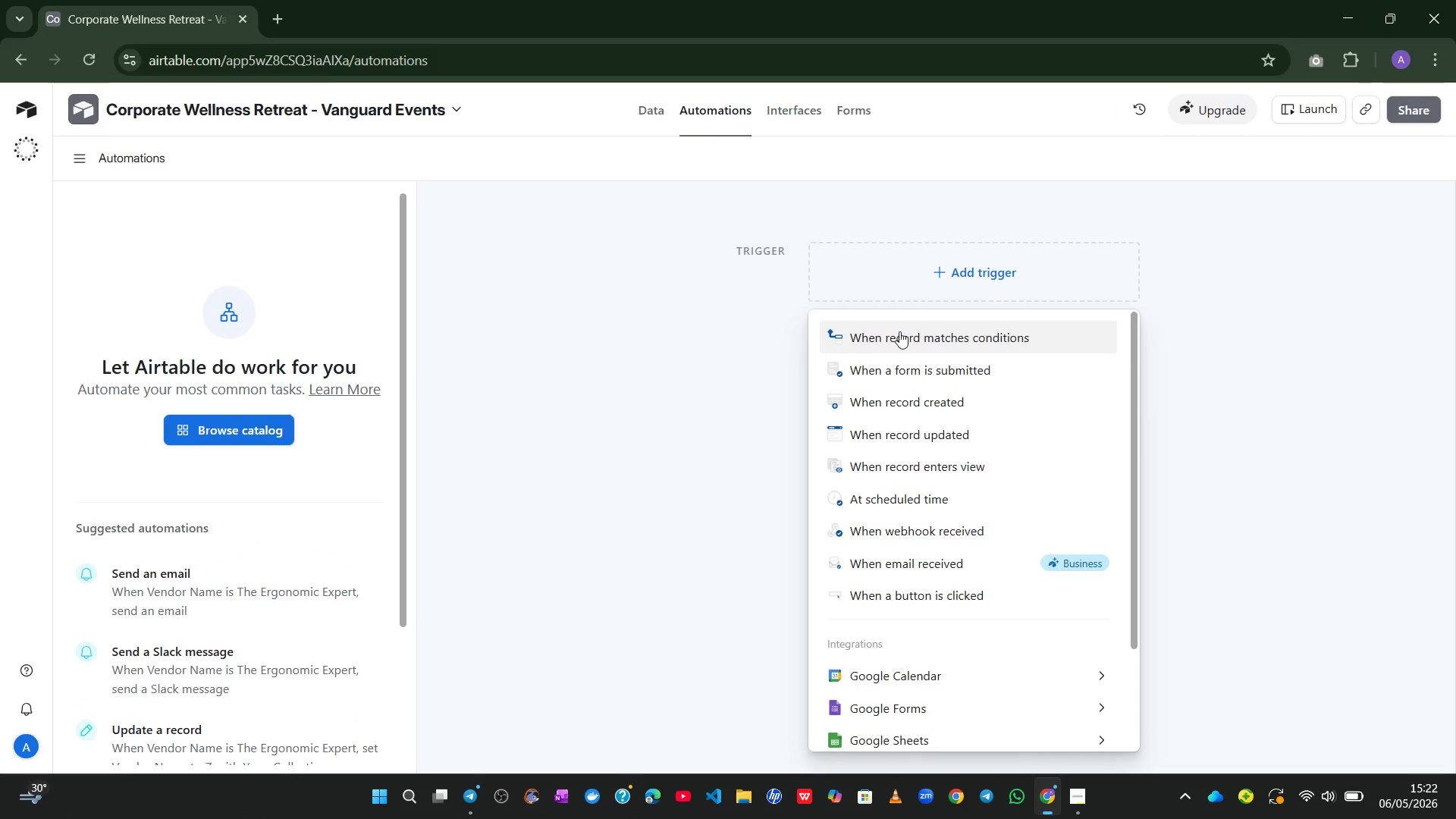 
left_click([896, 334])
 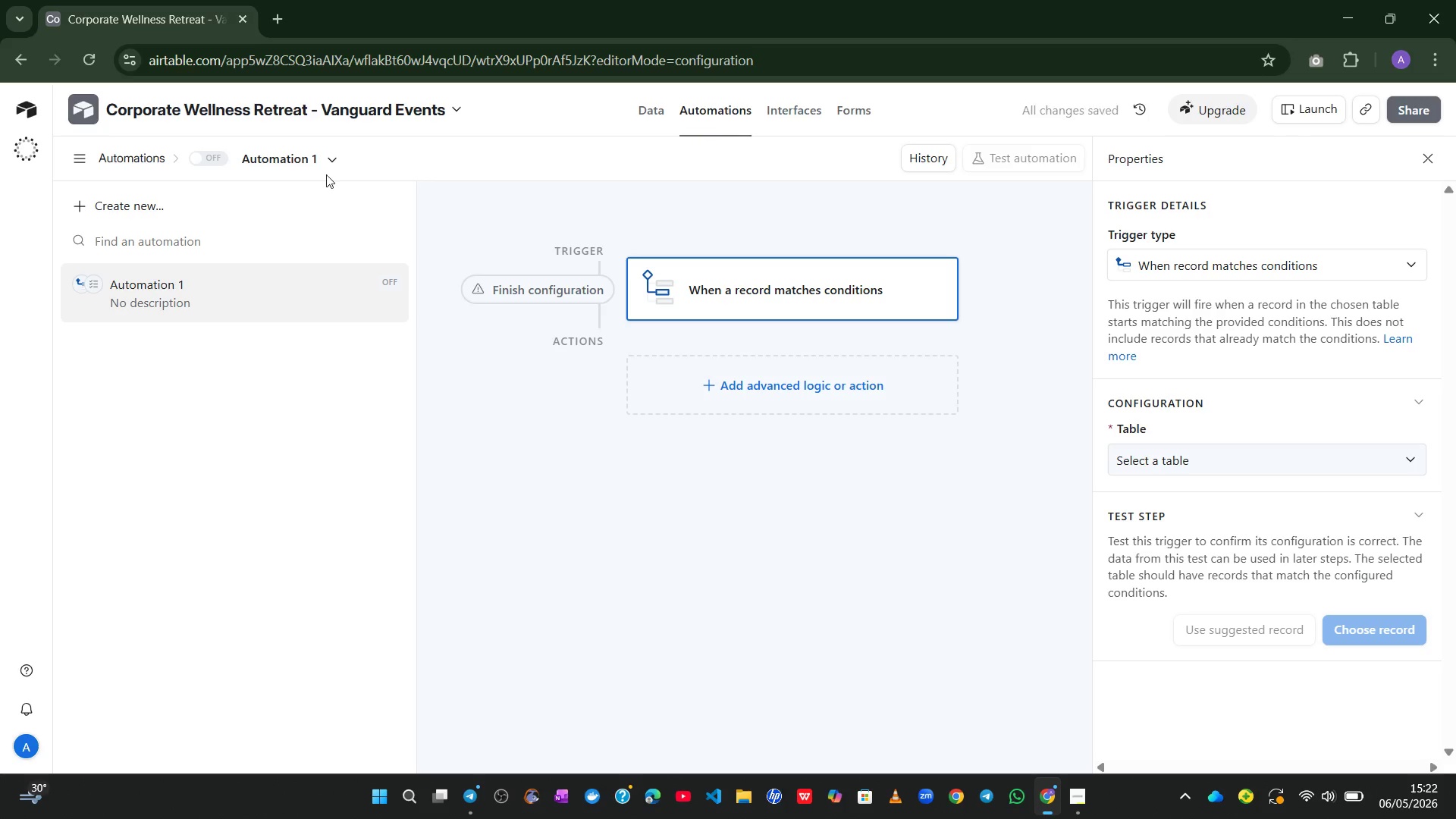 
double_click([297, 159])
 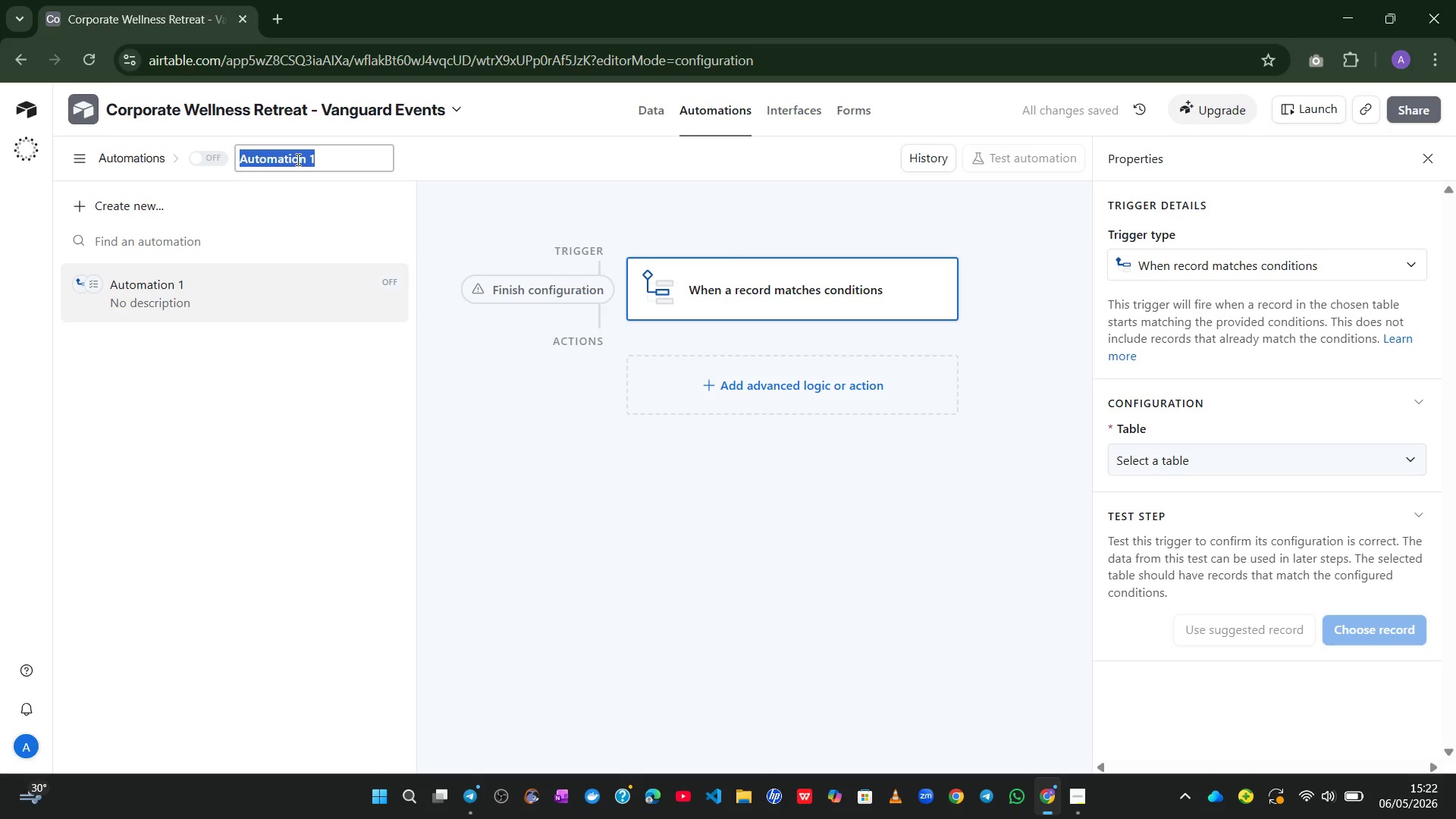 
key(Alt+Control+Meta+AltLeft)
 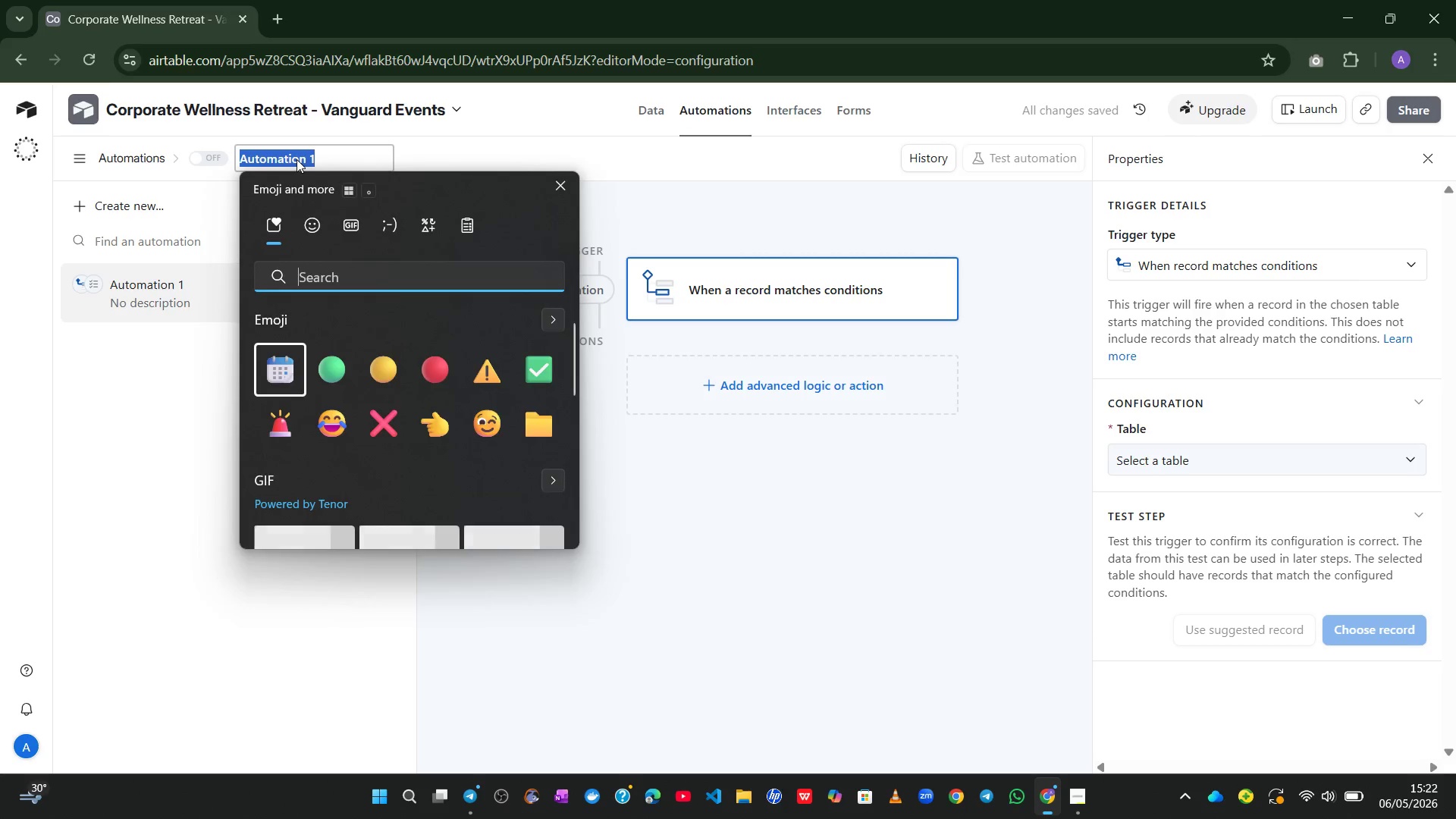 
key(Meta+MetaLeft)
 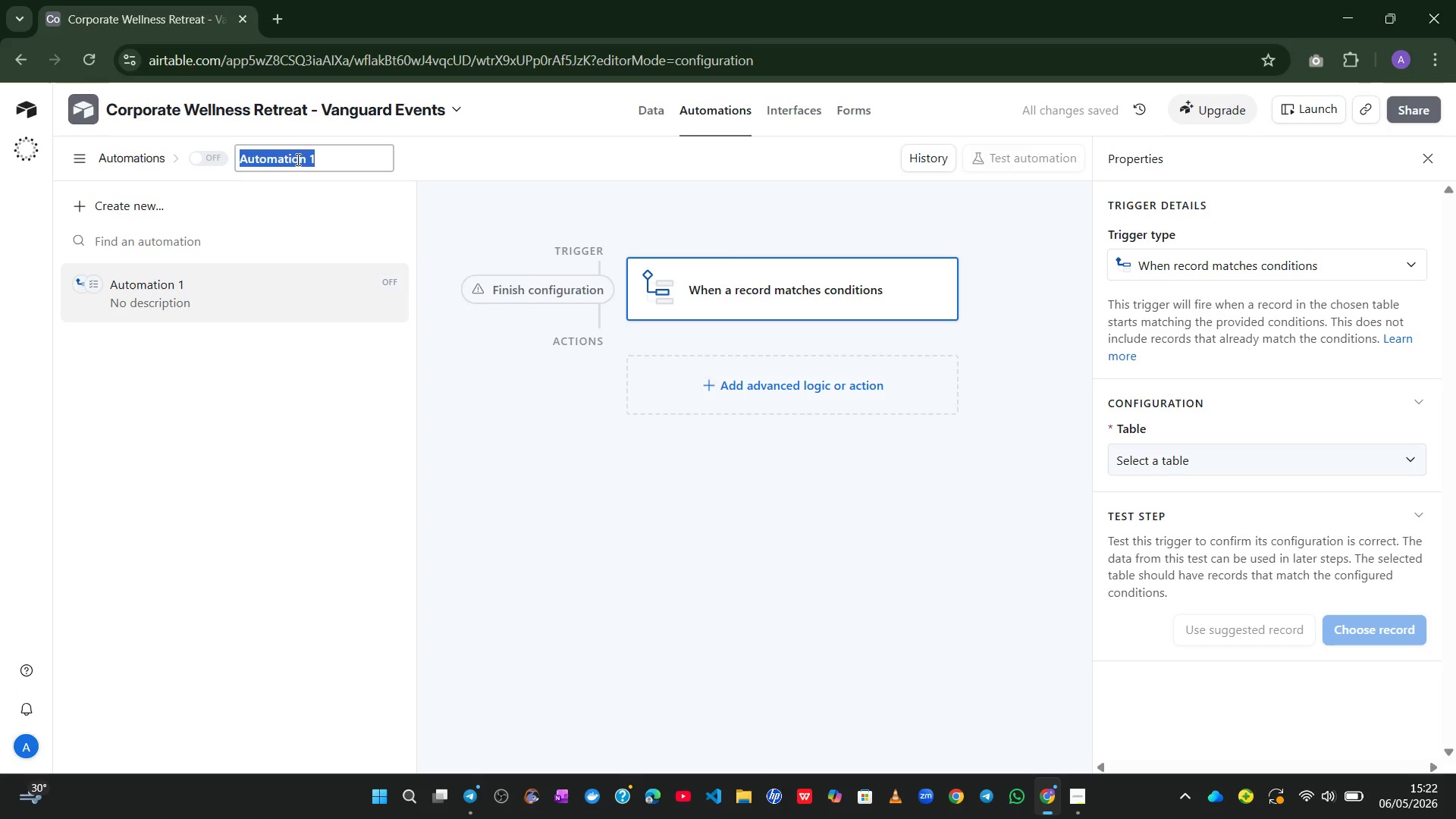 
key(Control+Meta+ControlLeft)
 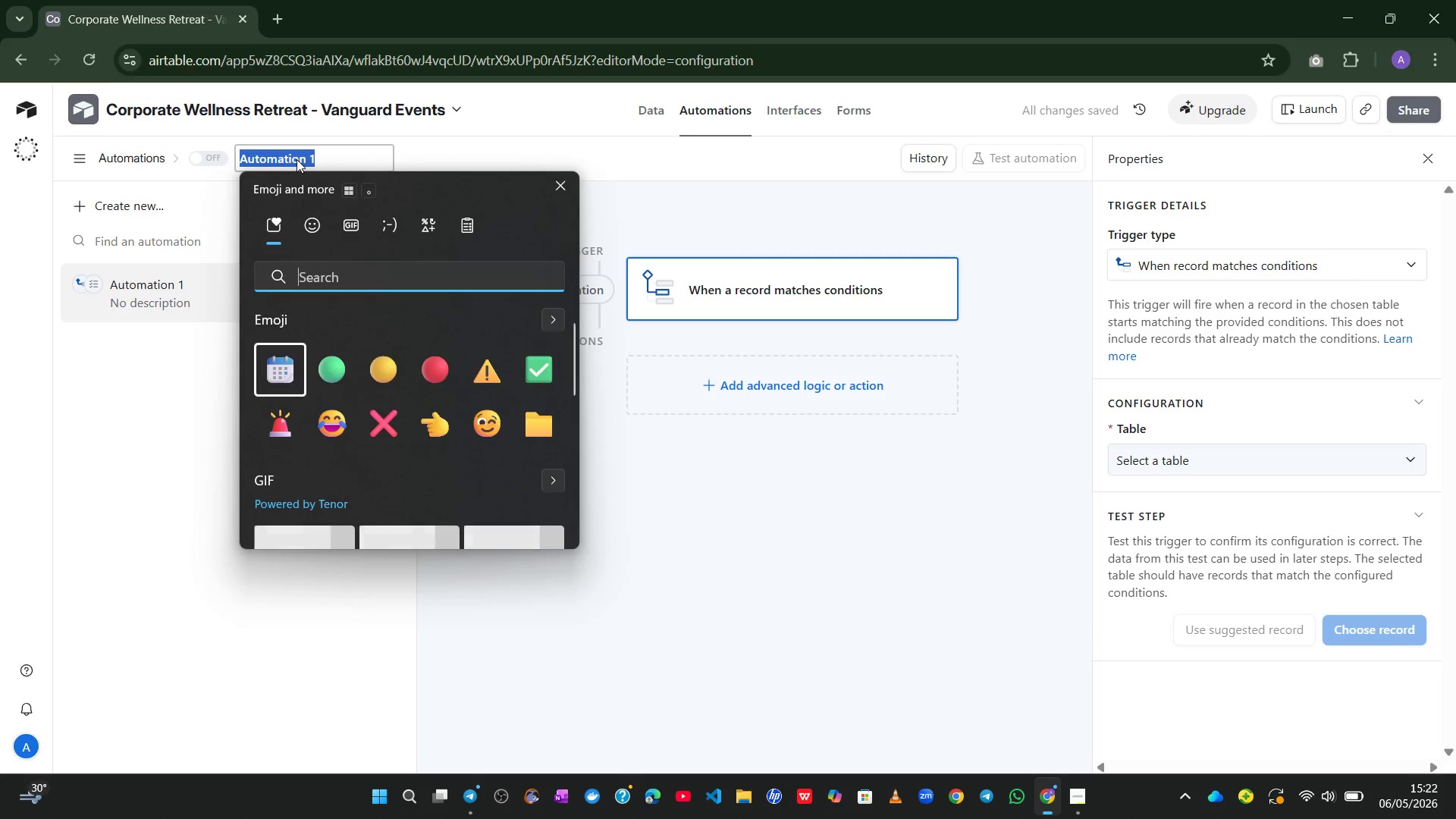 
key(Alt+Control+Meta+Shift+Space)
 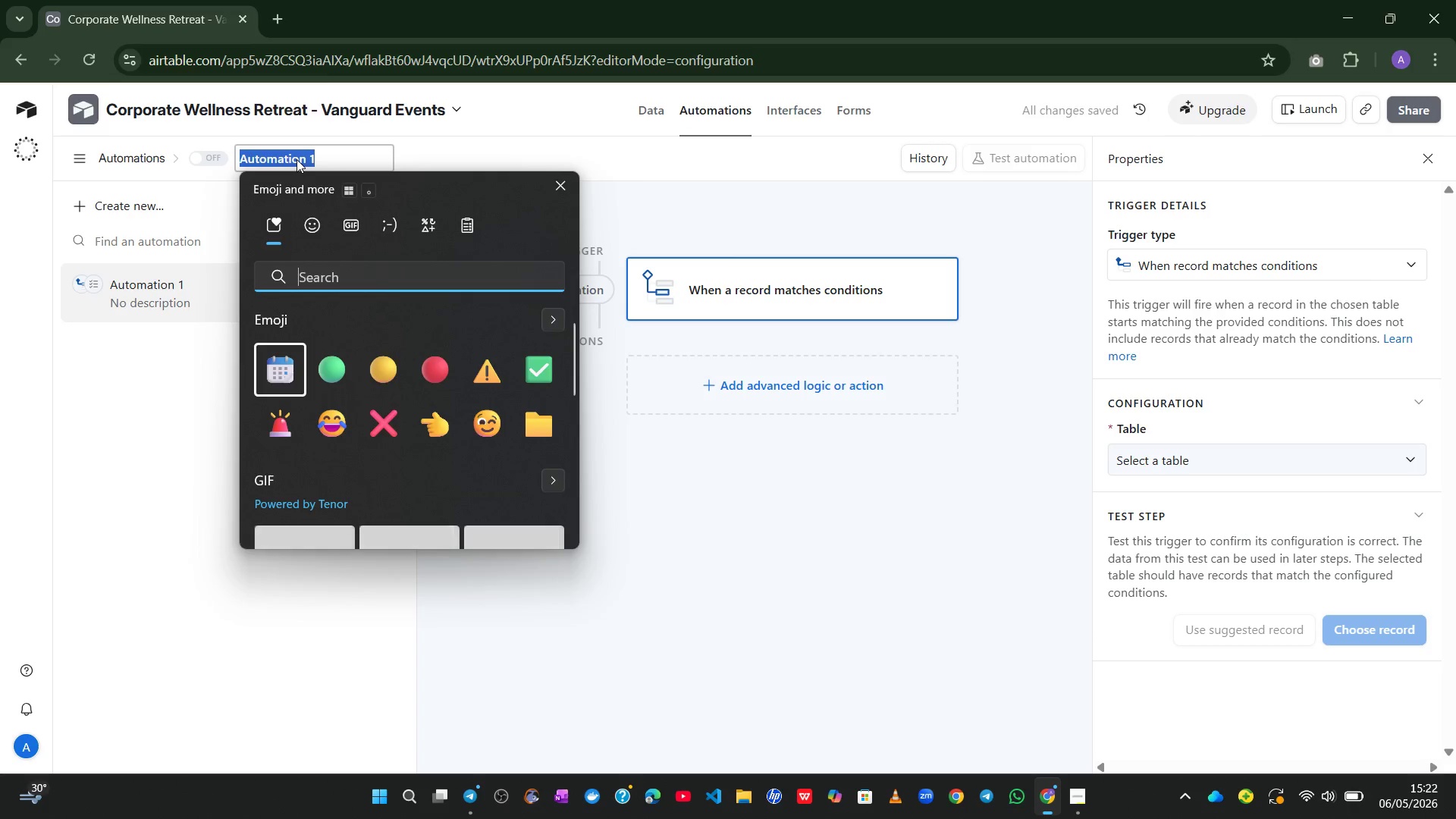 
key(Alt+Control+Meta+Shift+ShiftLeft)
 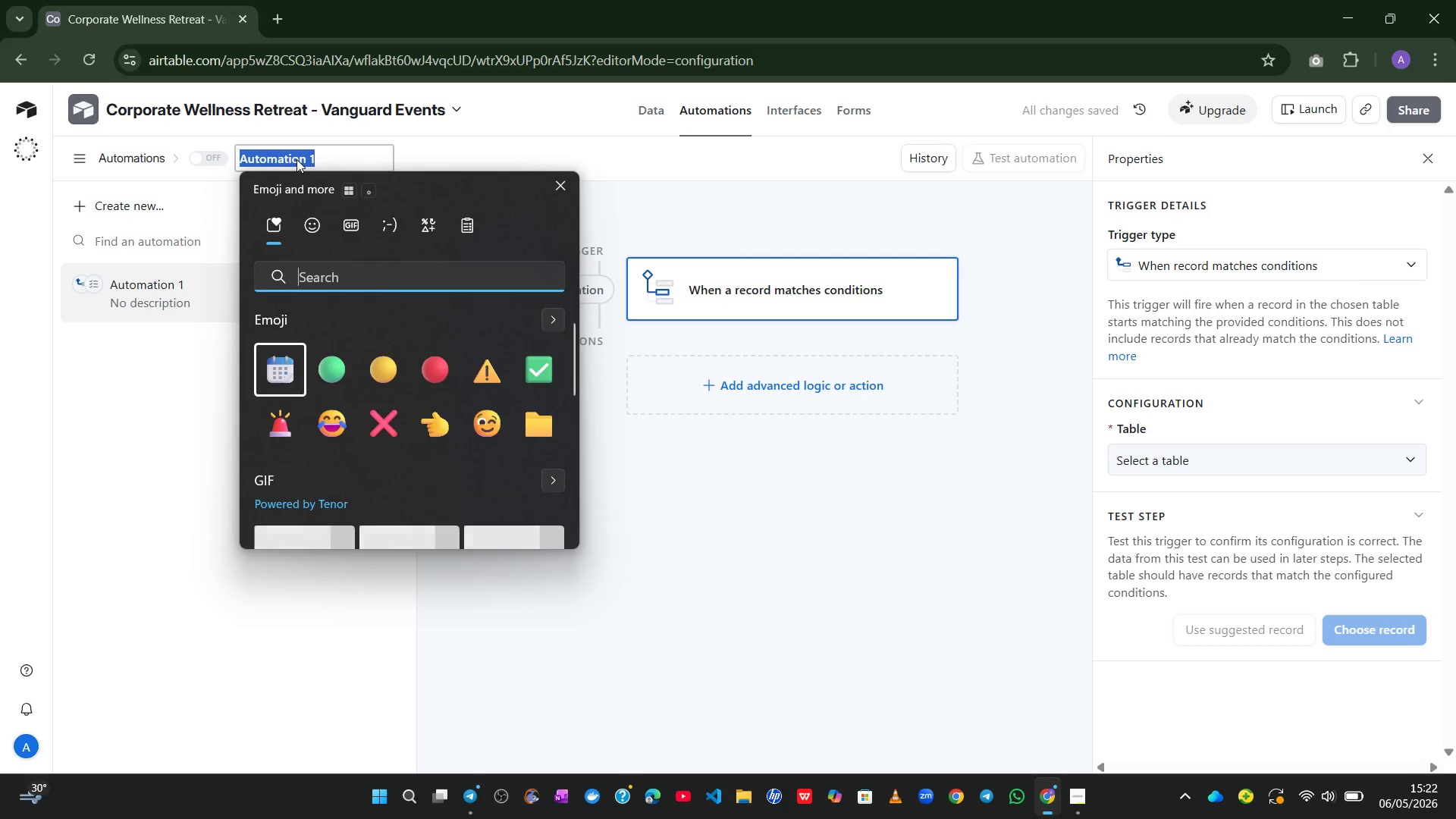 
type(ala)
 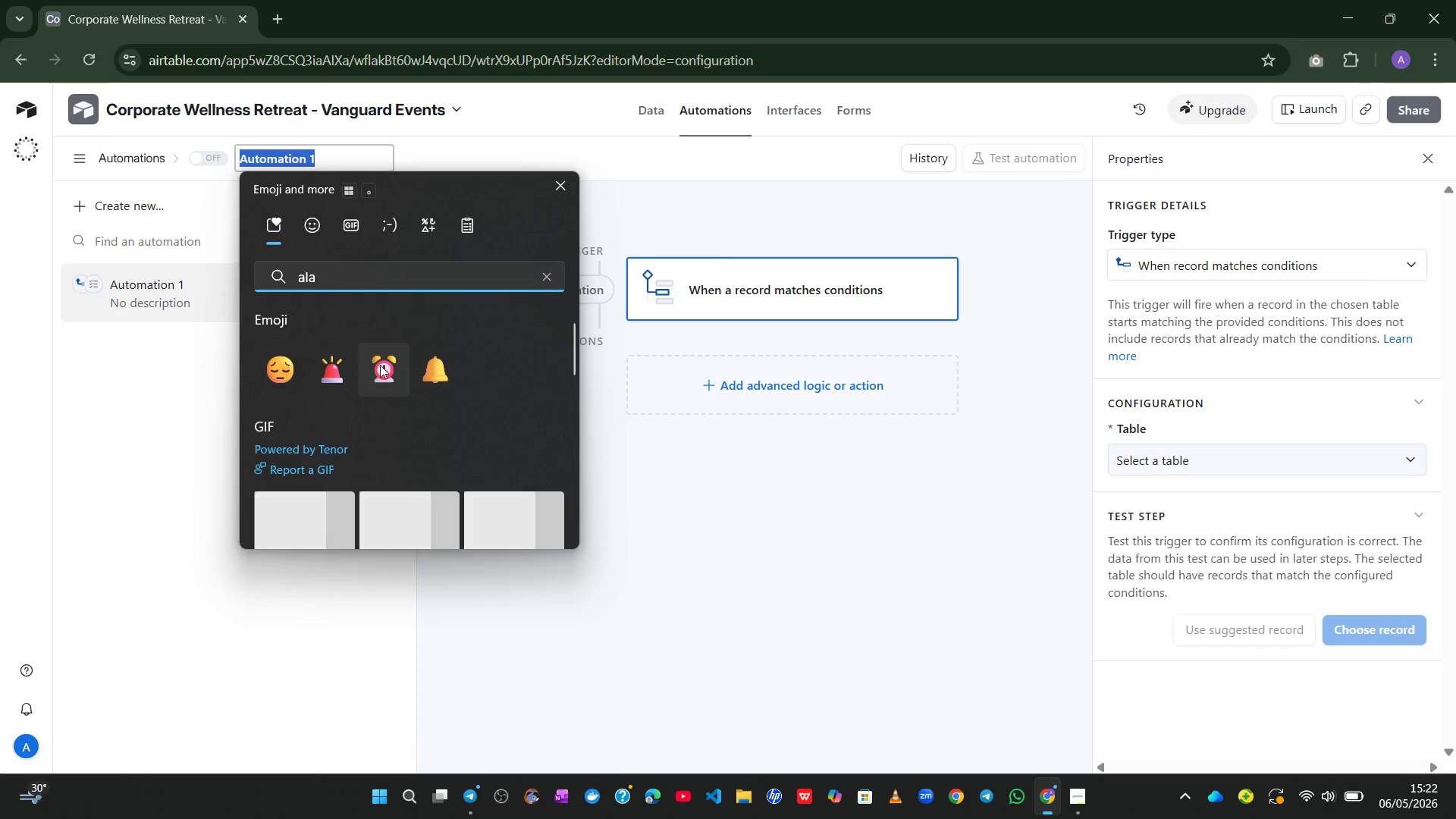 
left_click([421, 374])
 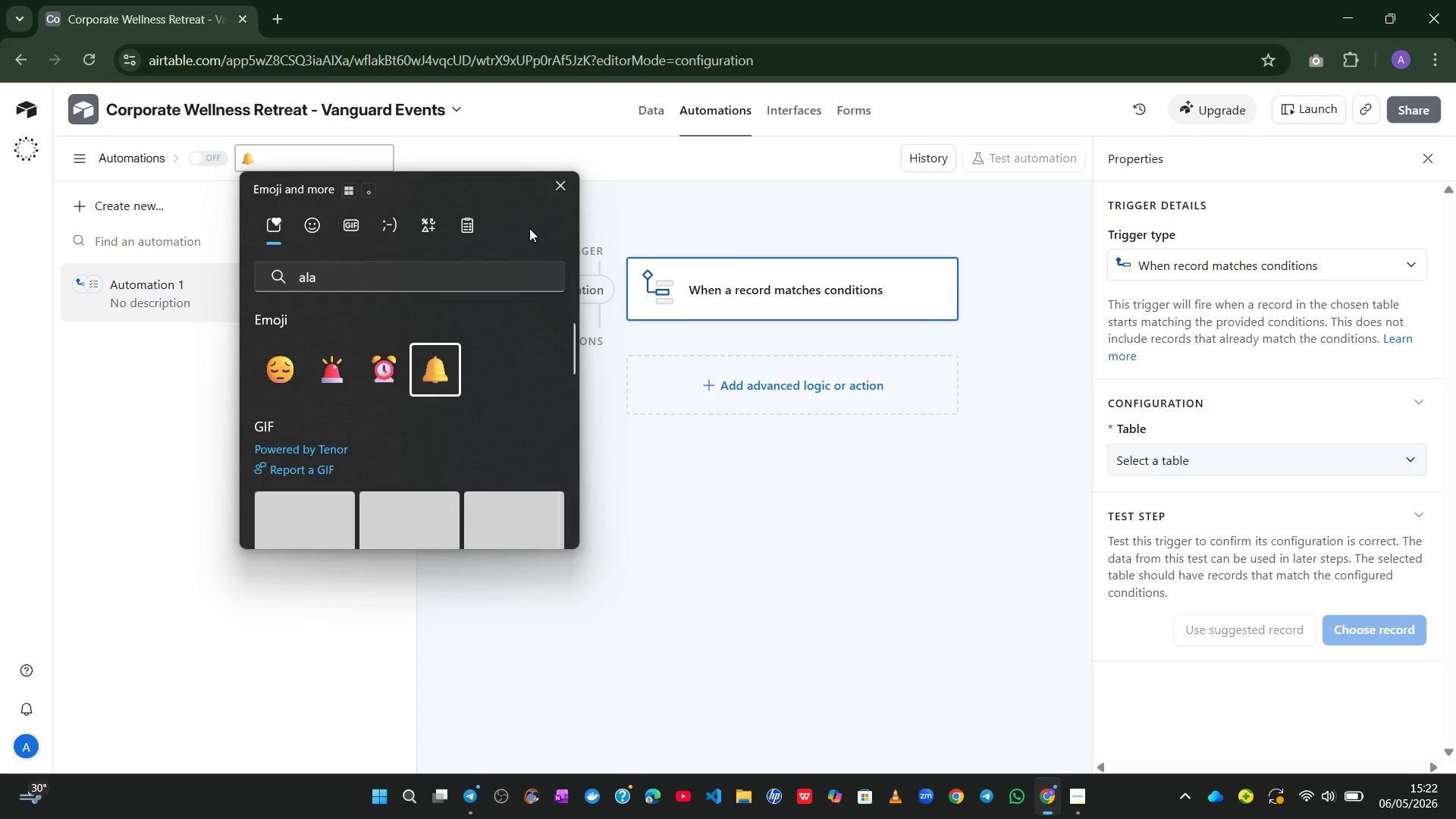 
type(Contract Signed Alert)
 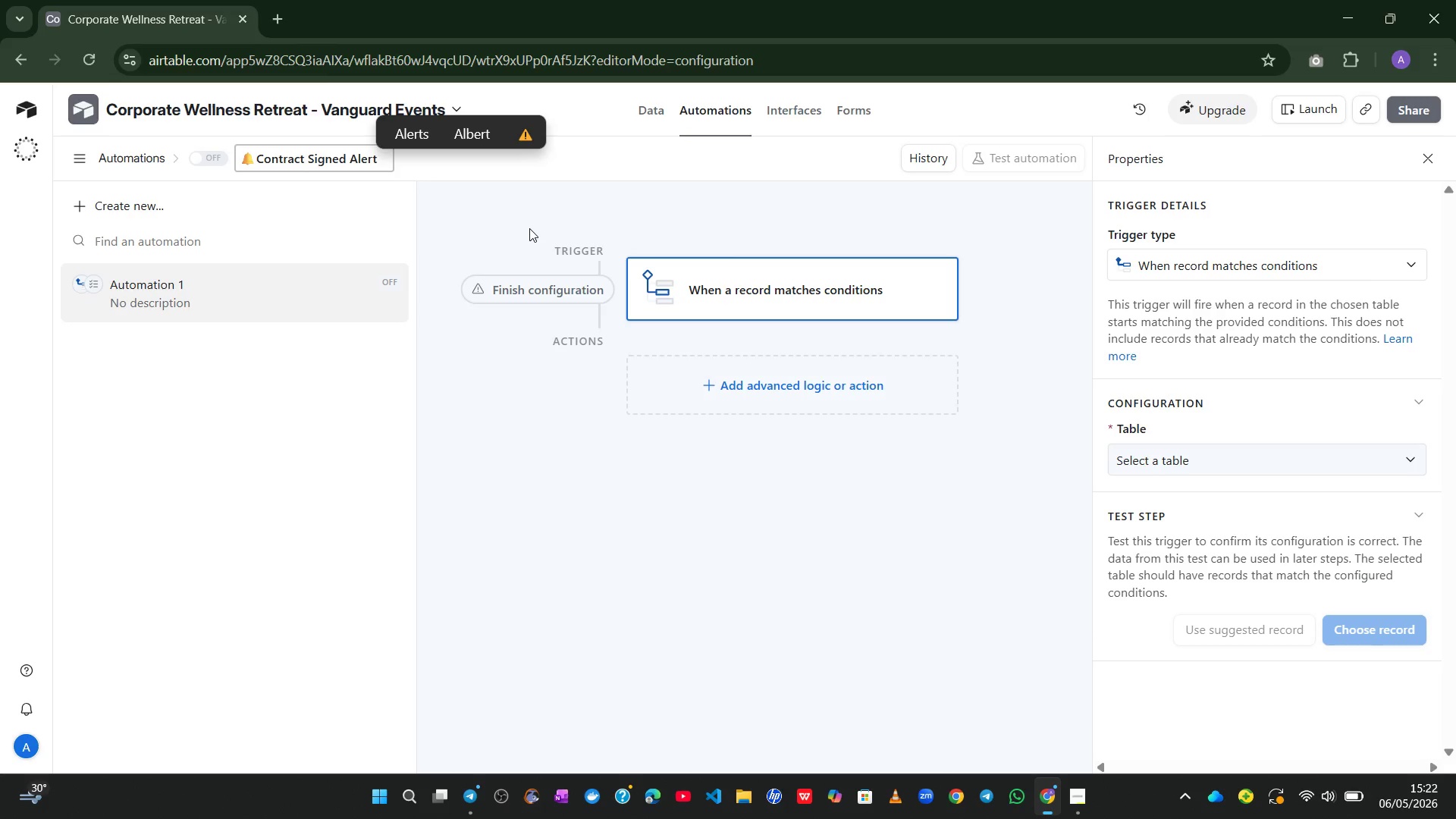 
left_click([260, 162])
 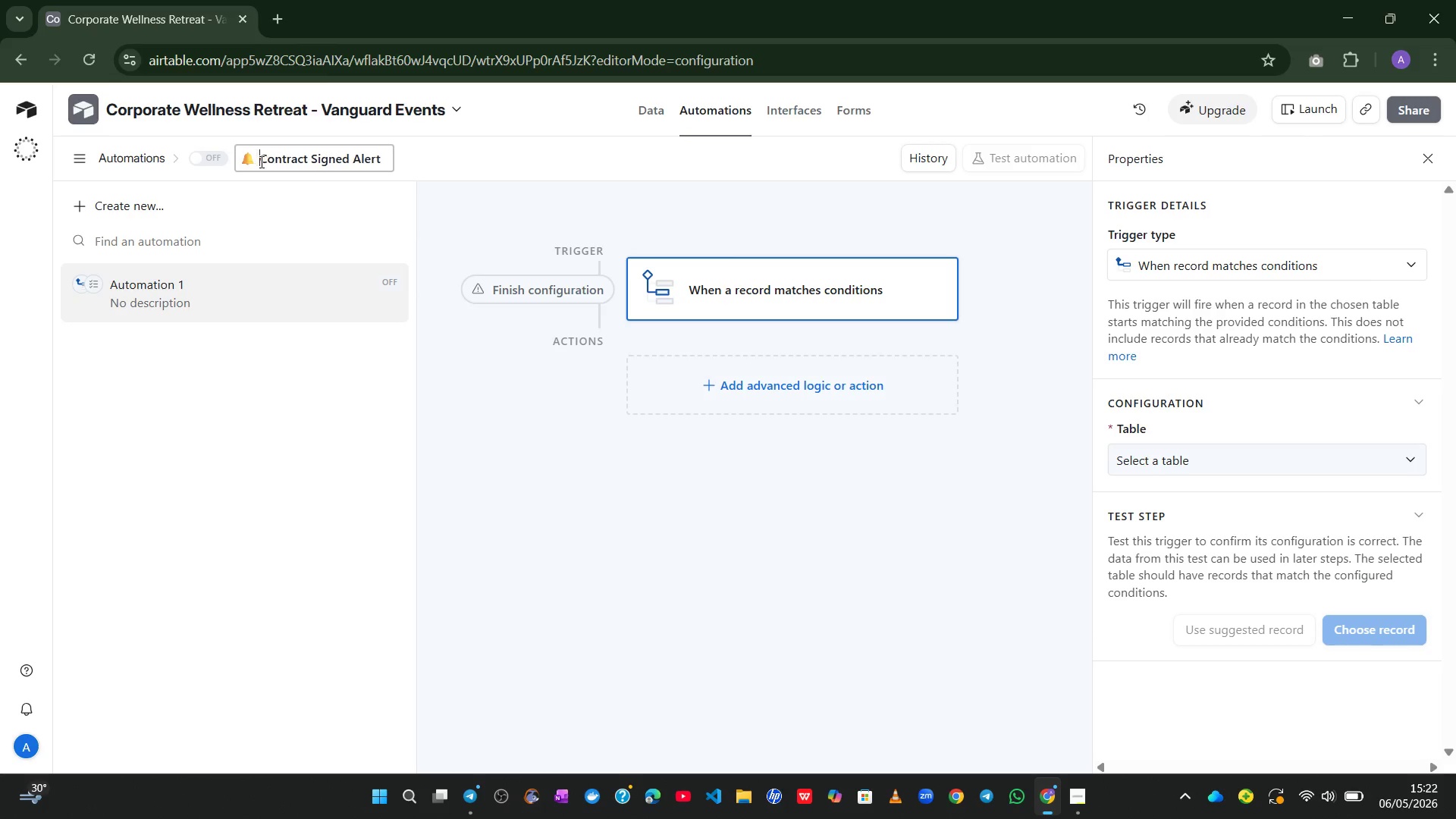 
key(Space)
 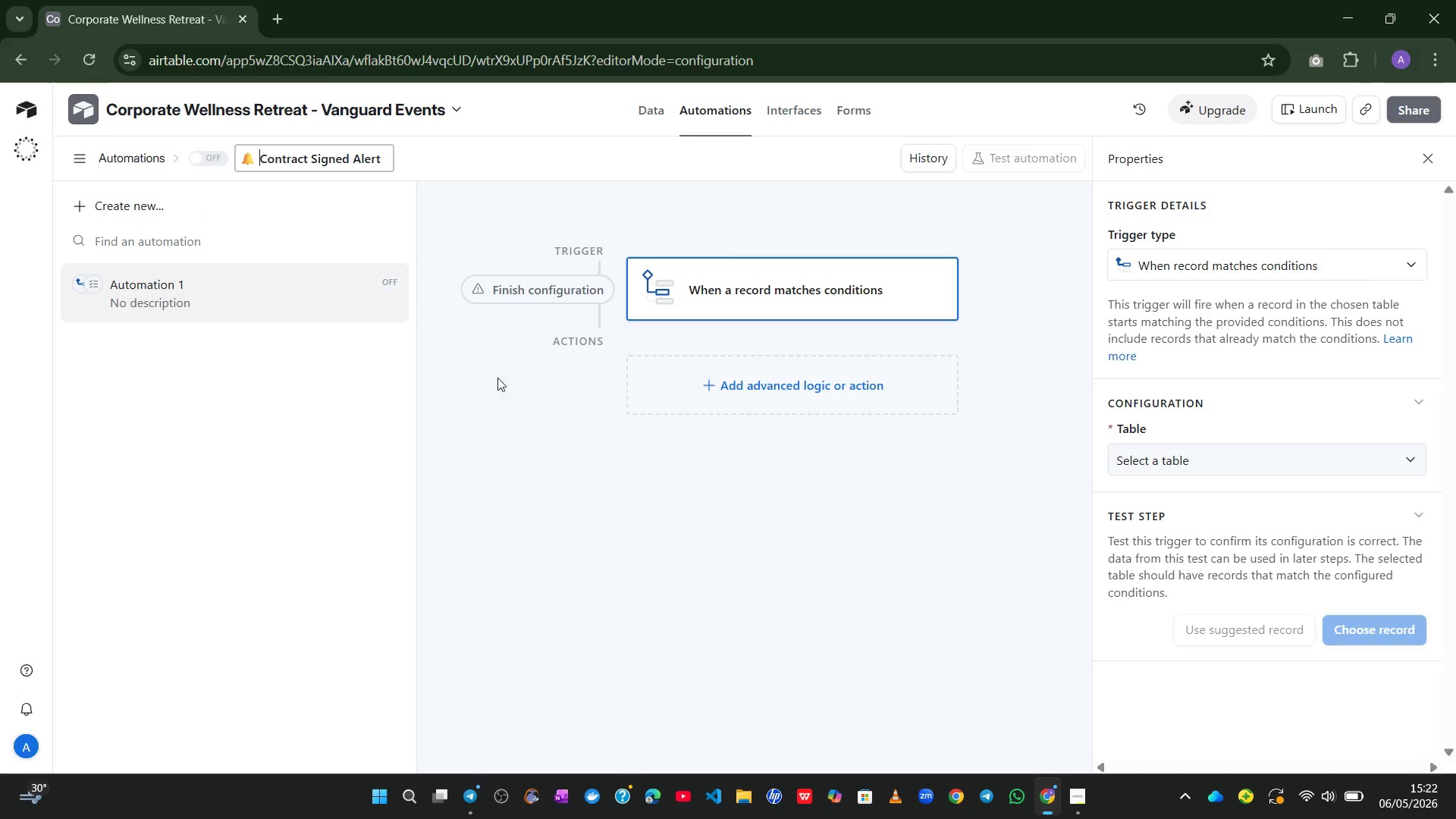 
left_click([463, 465])
 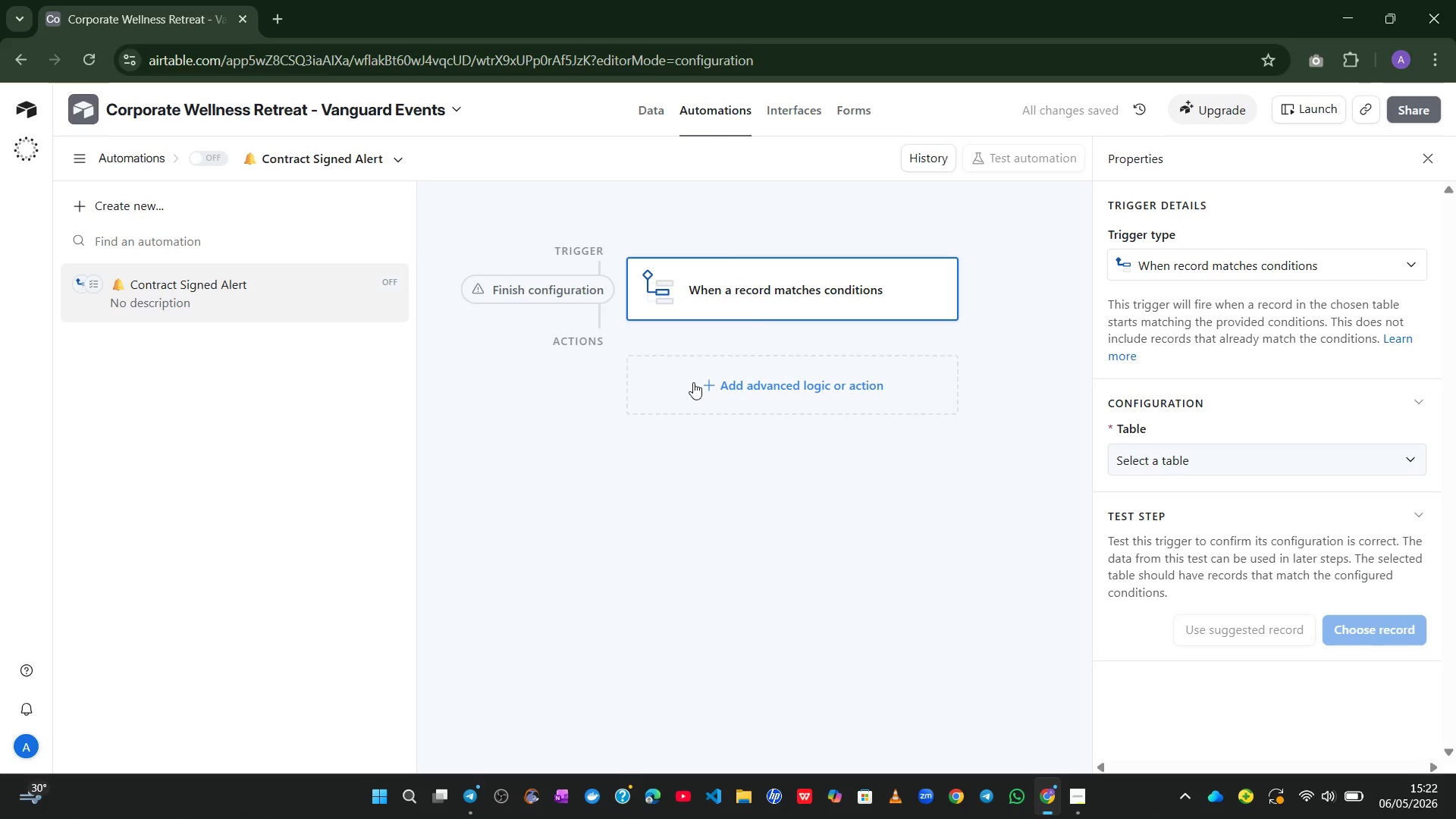 
wait(7.05)
 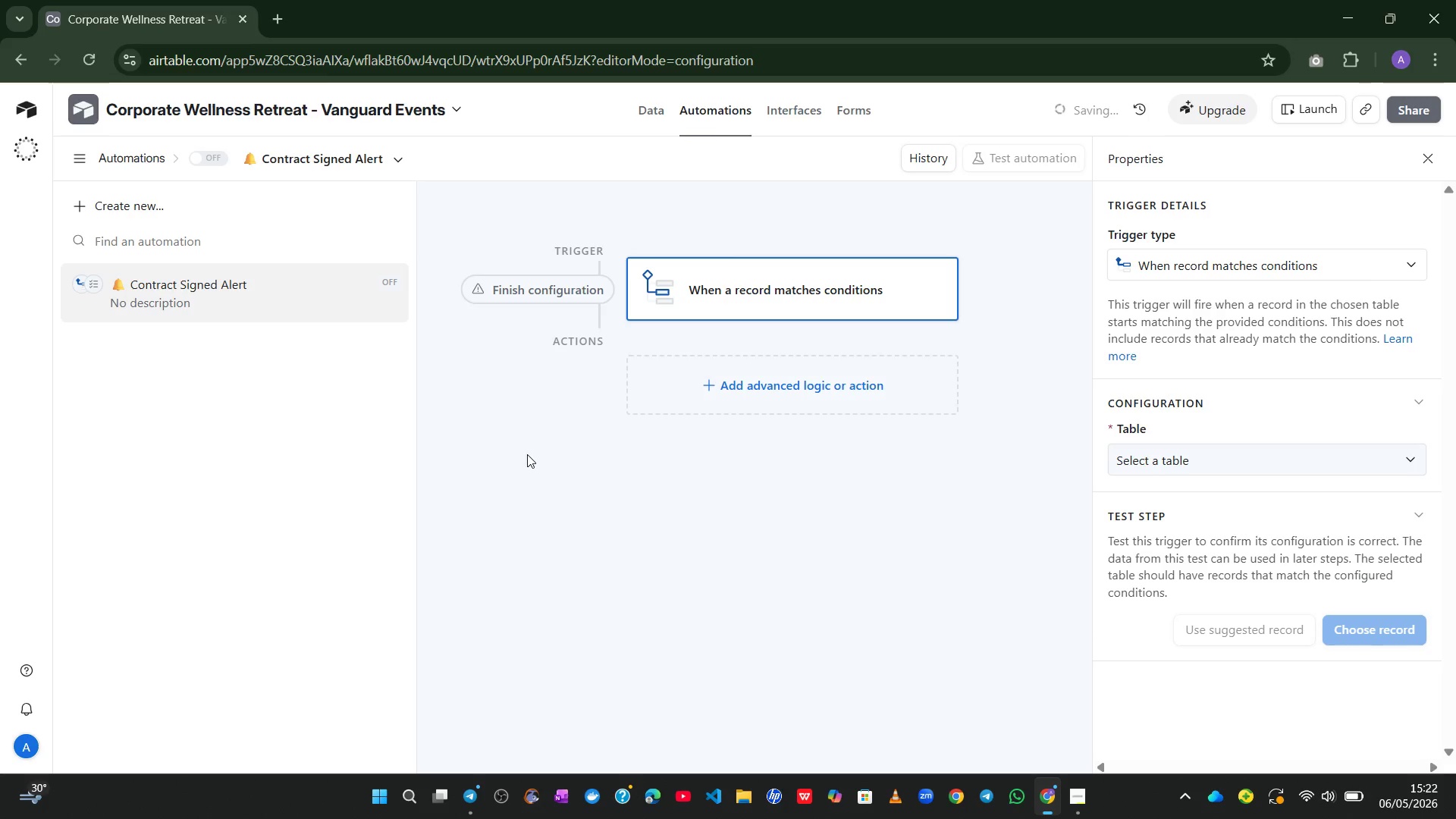 
left_click([1235, 462])
 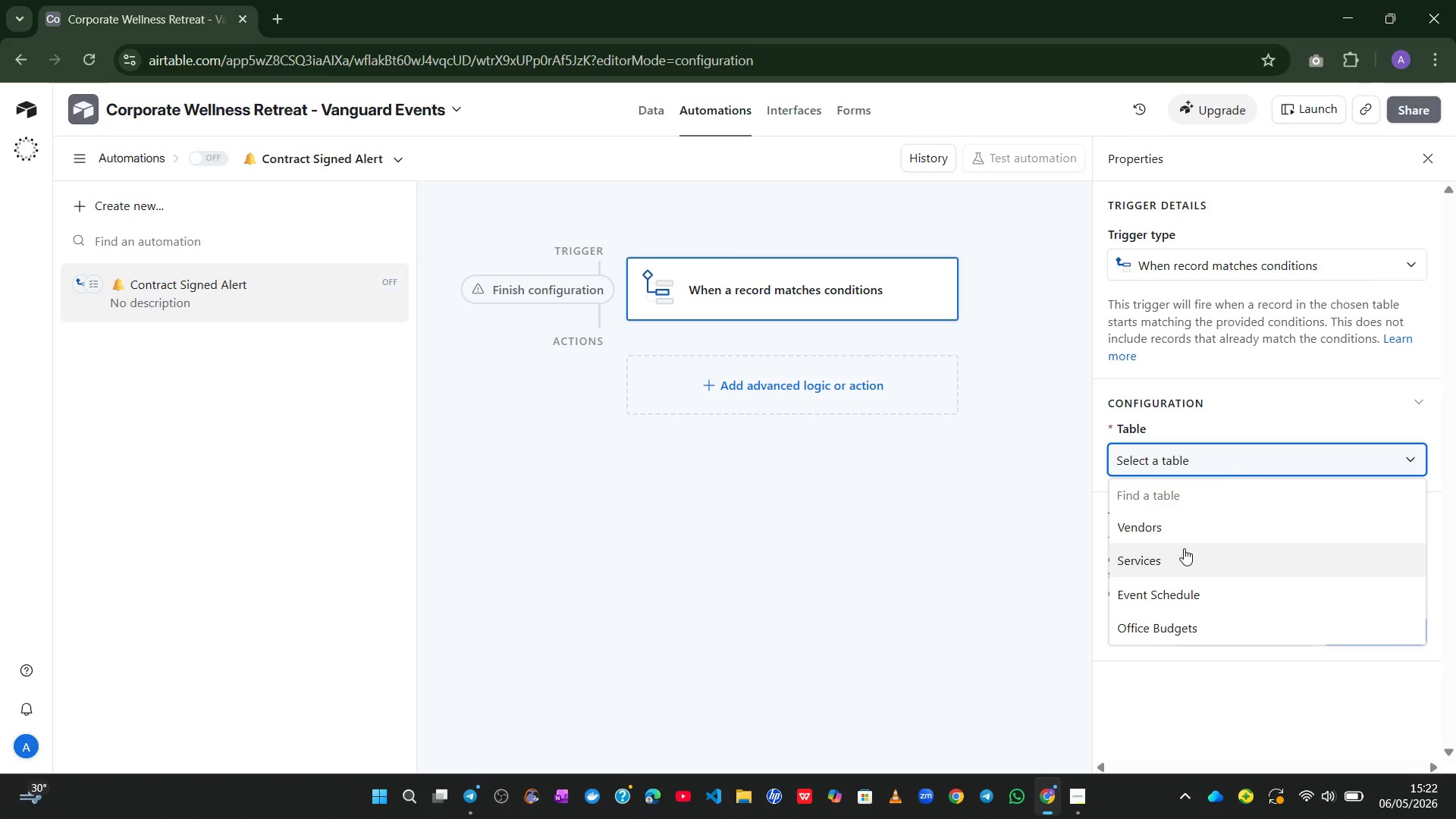 
left_click([1194, 526])
 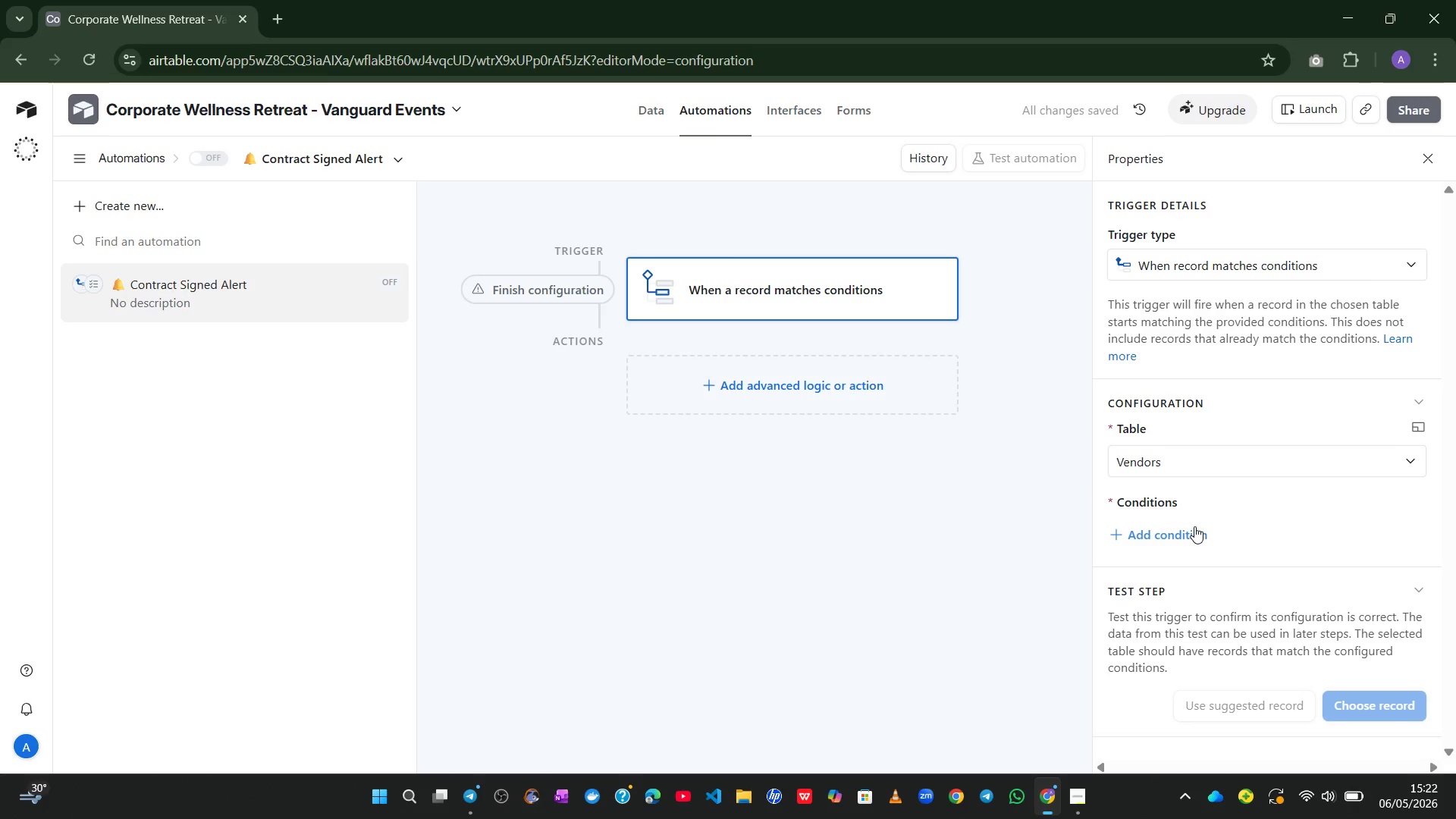 
wait(8.8)
 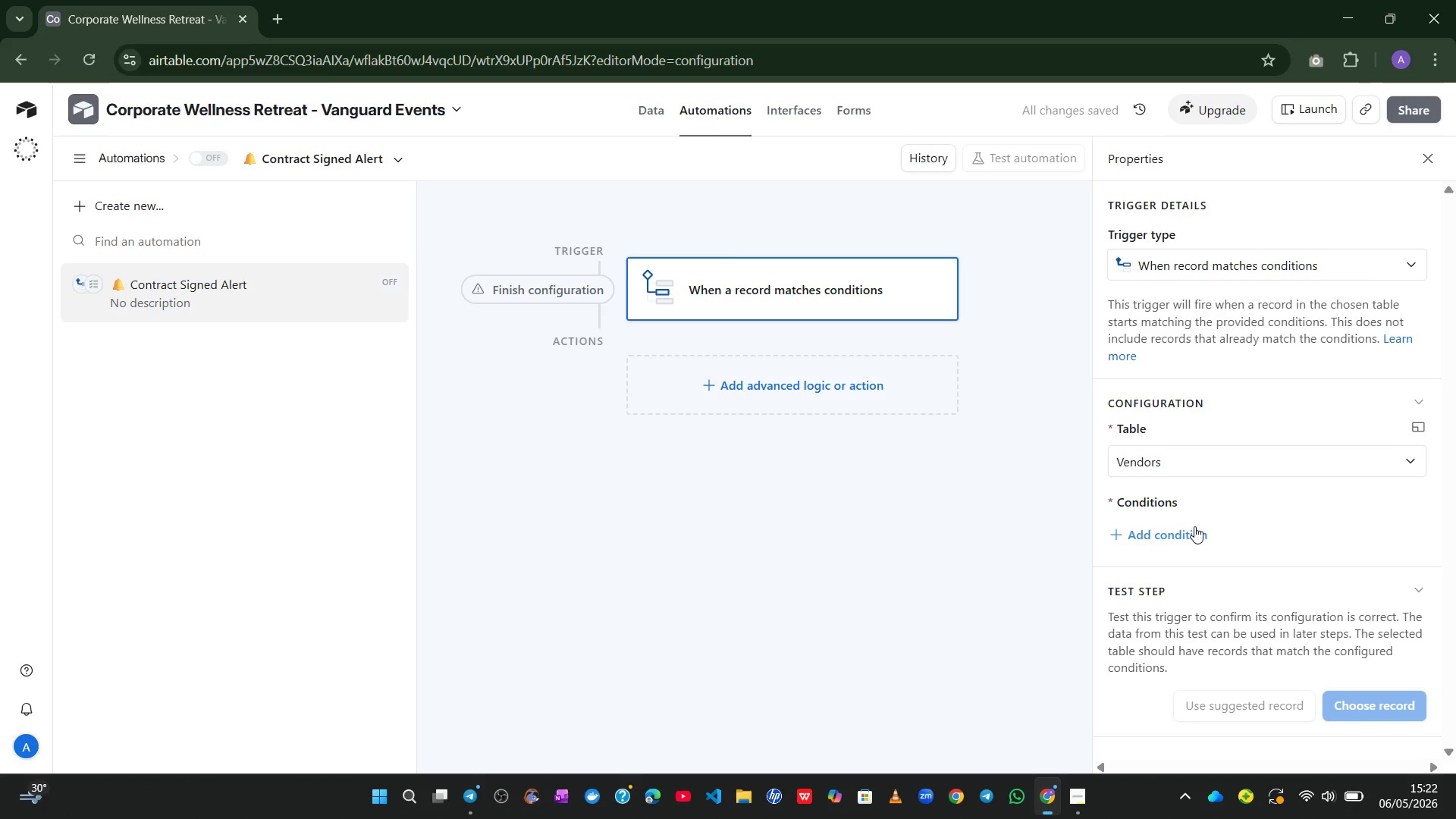 
left_click([1142, 547])
 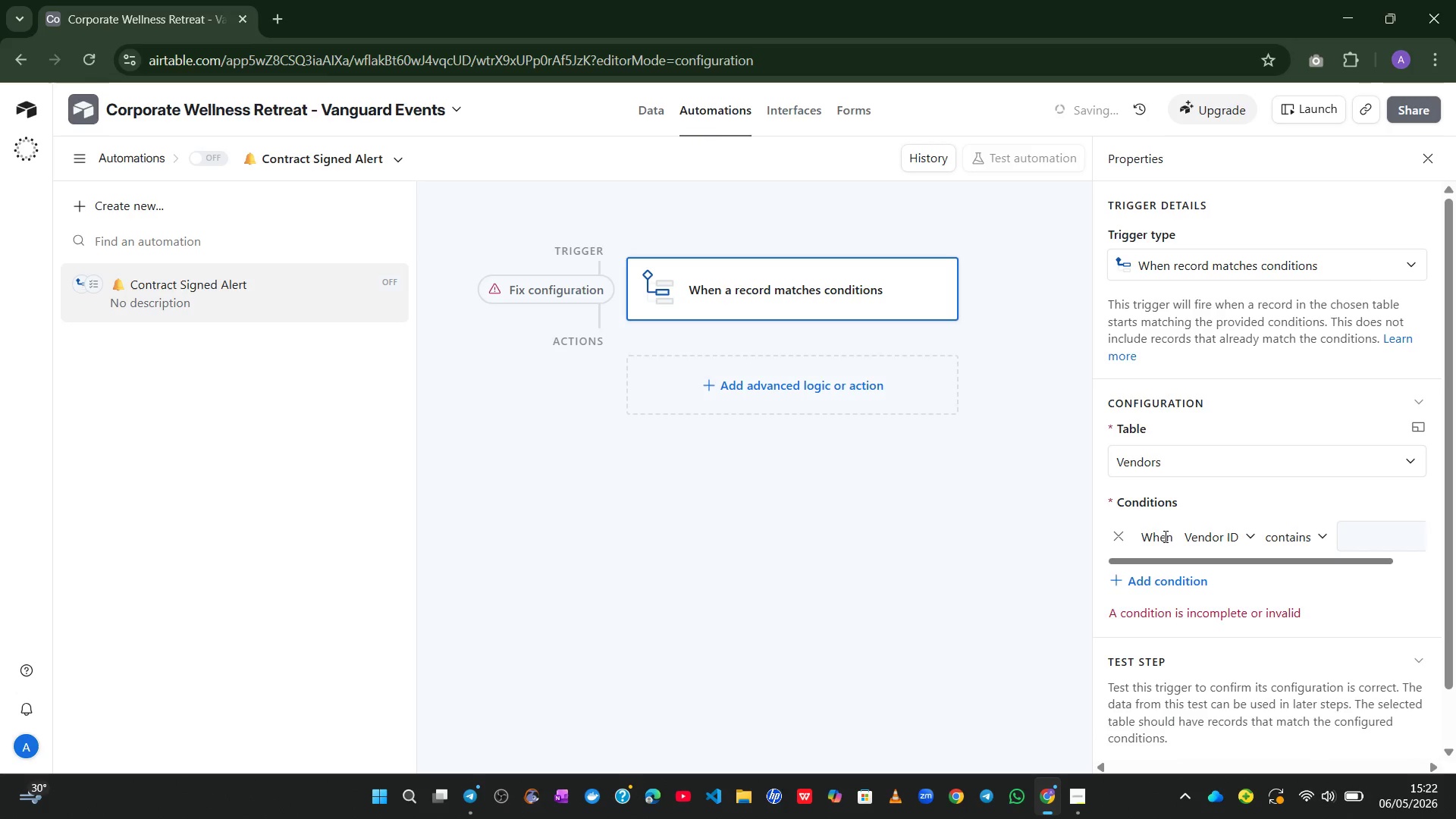 
left_click([1191, 530])
 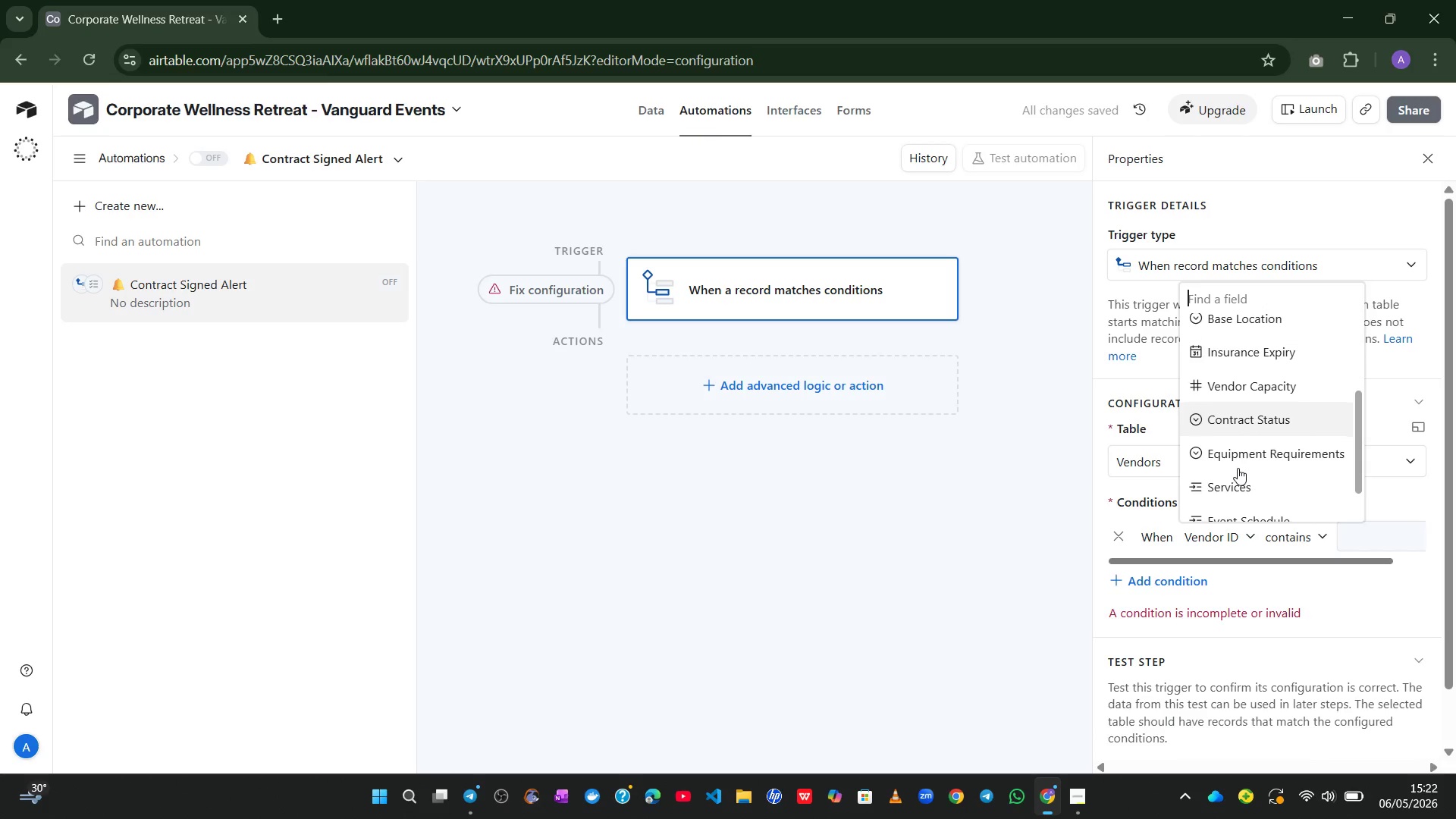 
left_click([1249, 431])
 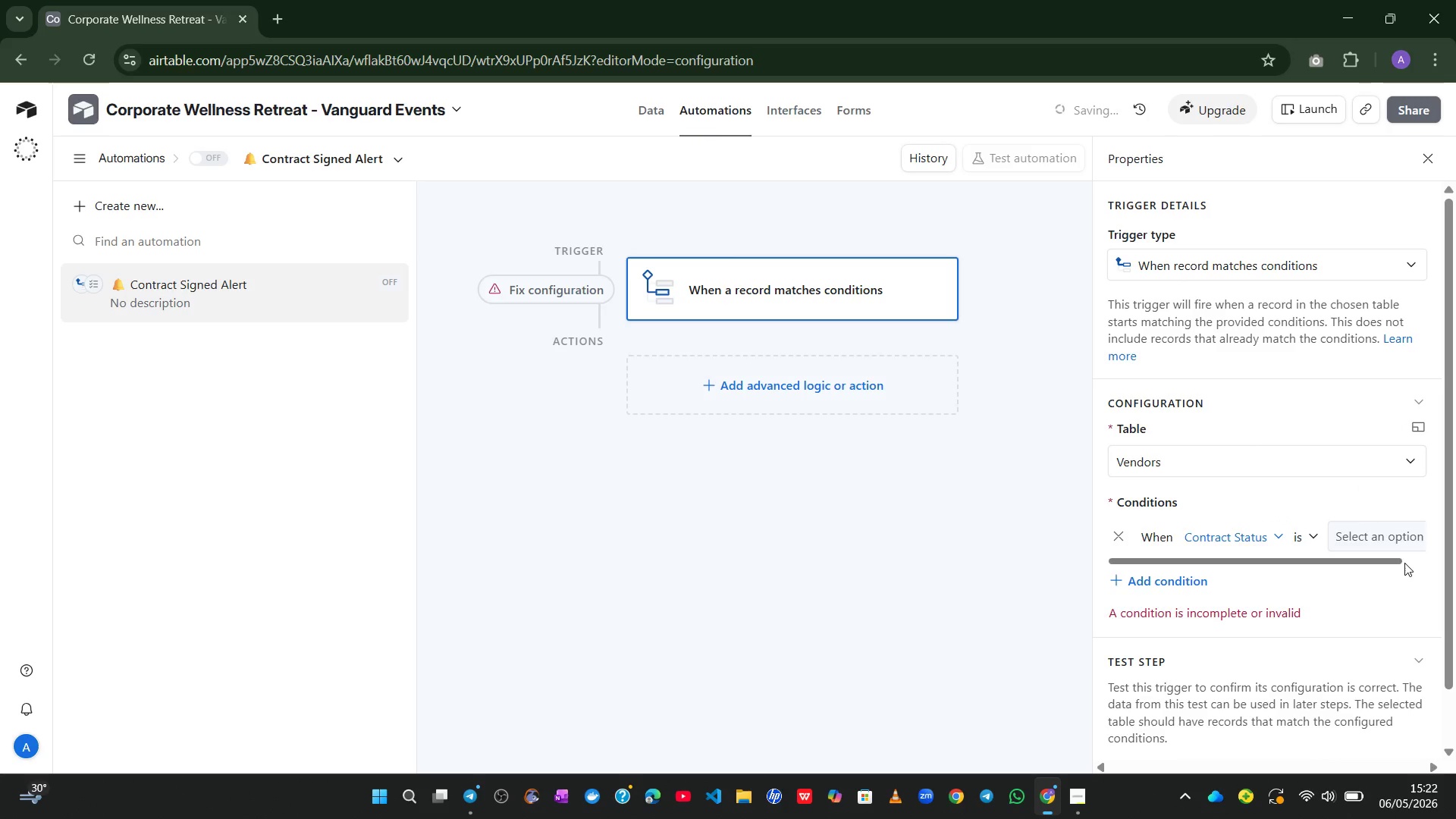 
left_click([1370, 537])
 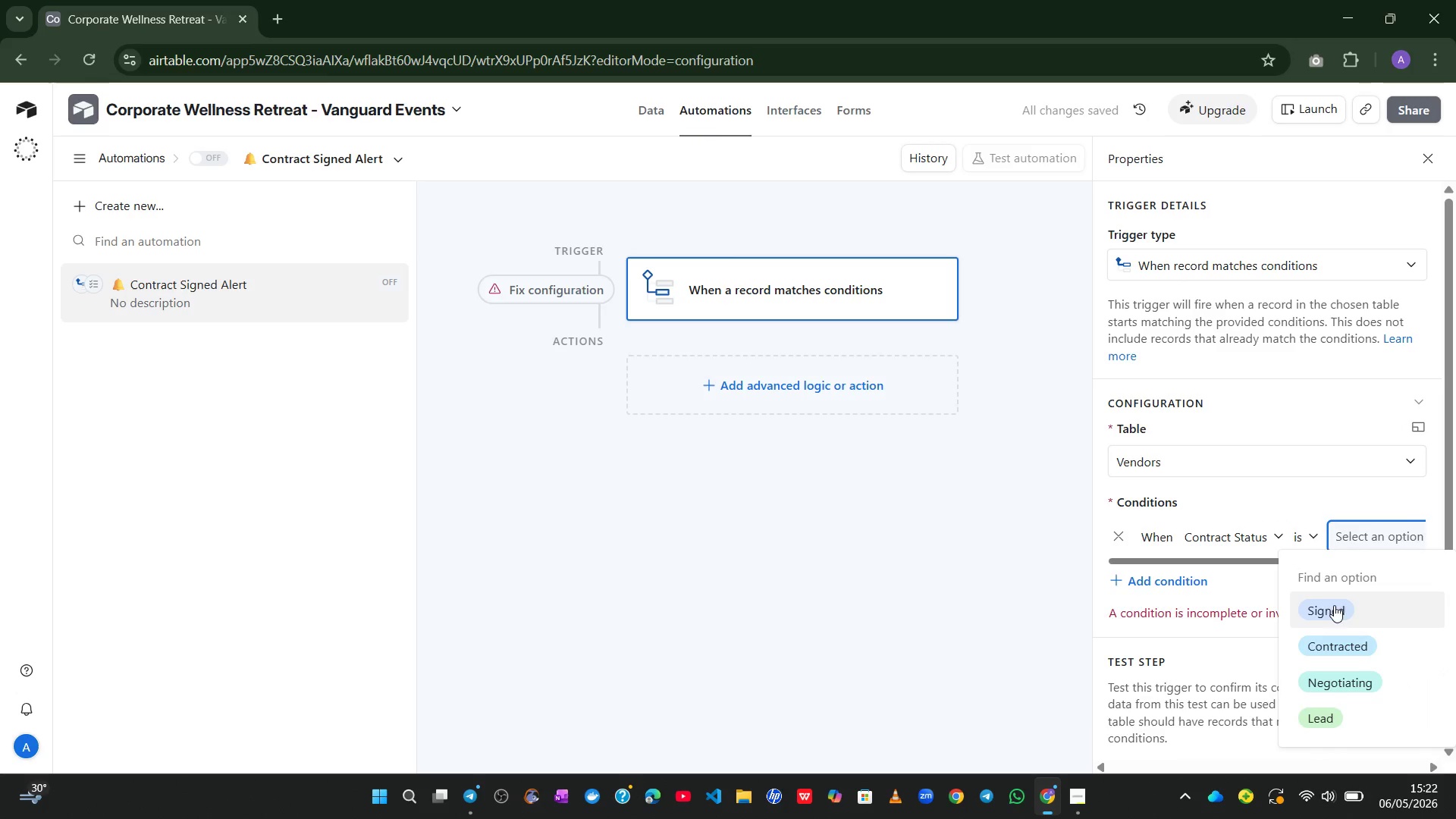 
left_click([1331, 610])
 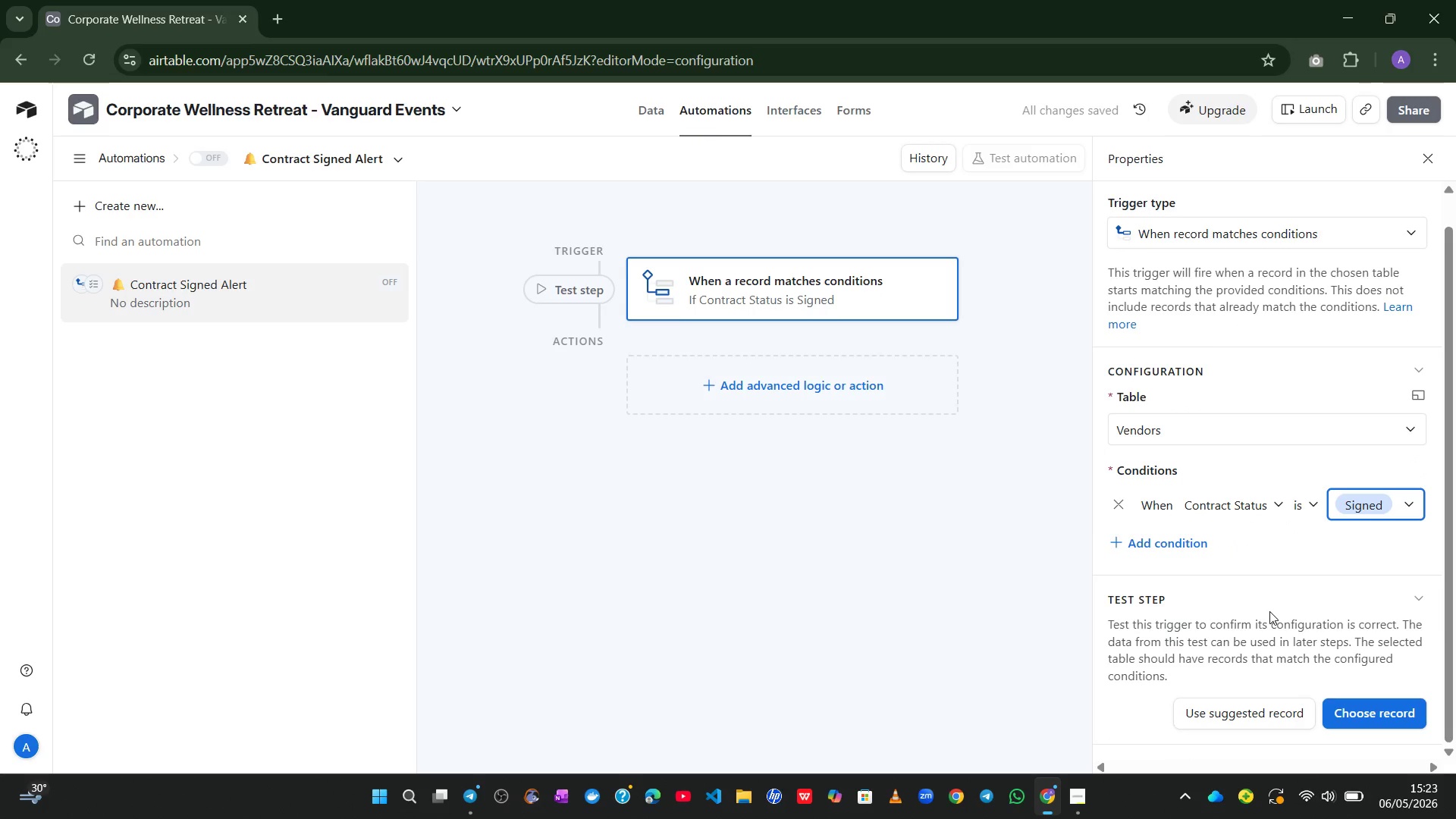 
wait(11.19)
 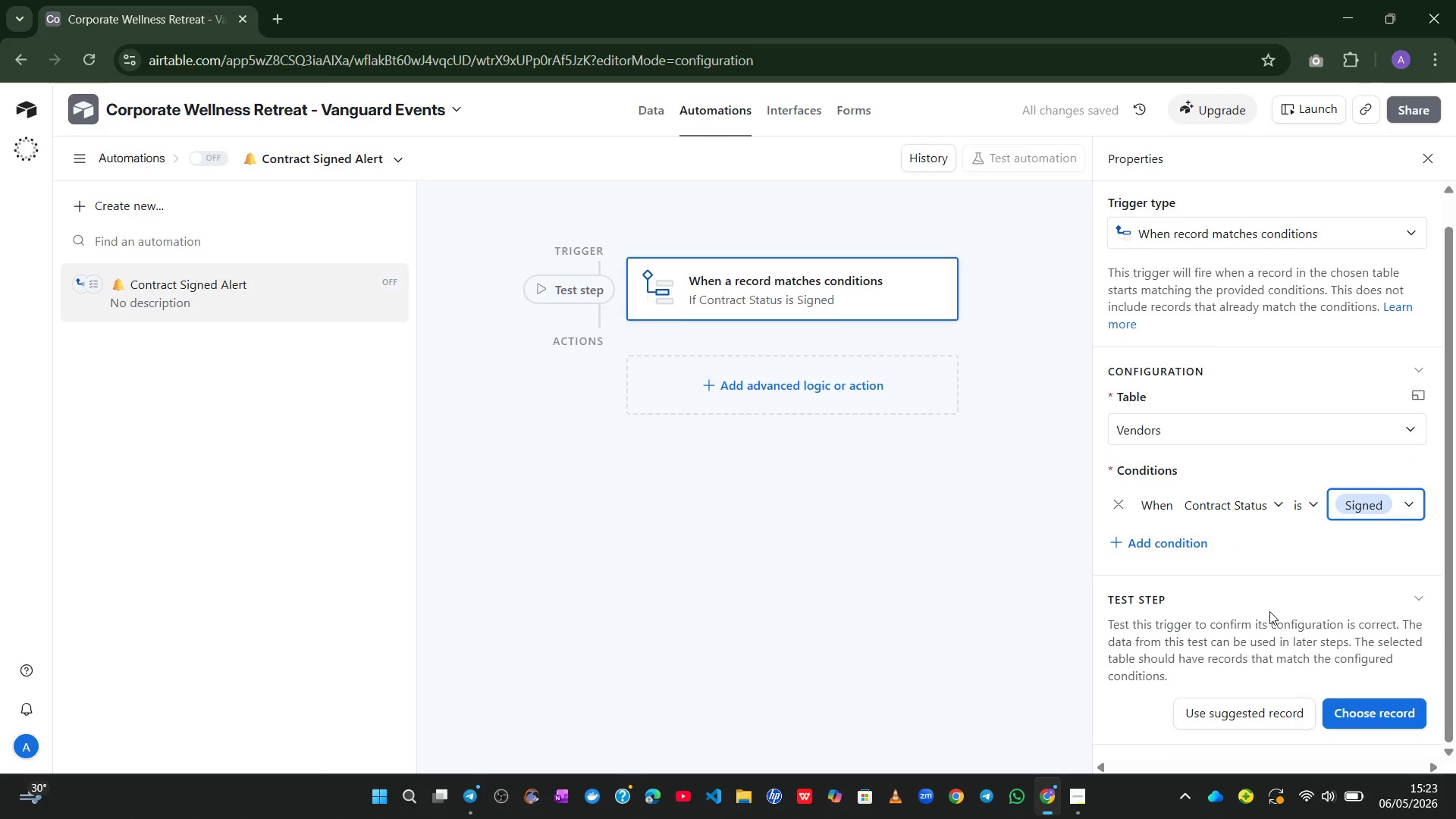 
left_click([868, 391])
 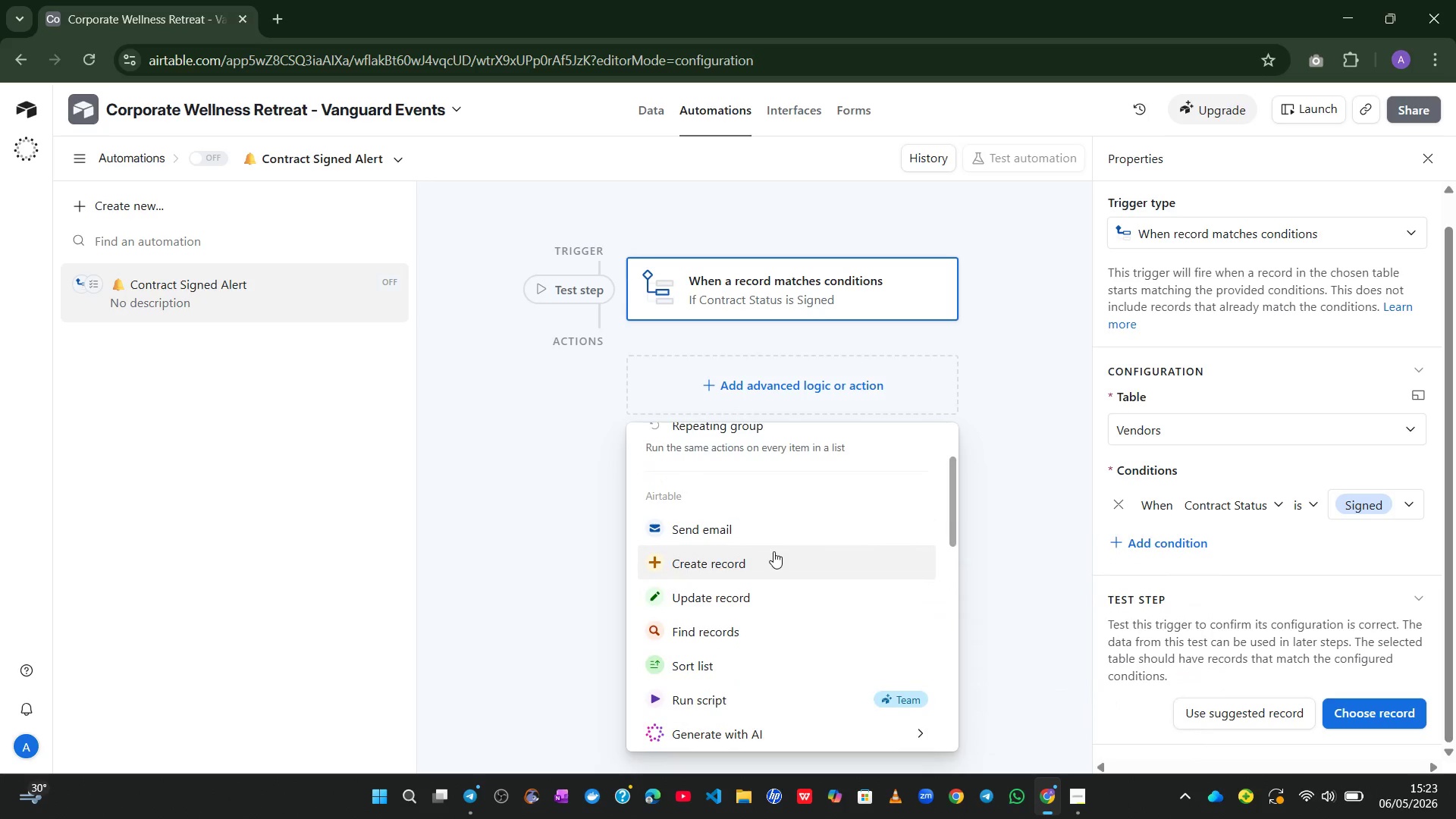 
wait(39.06)
 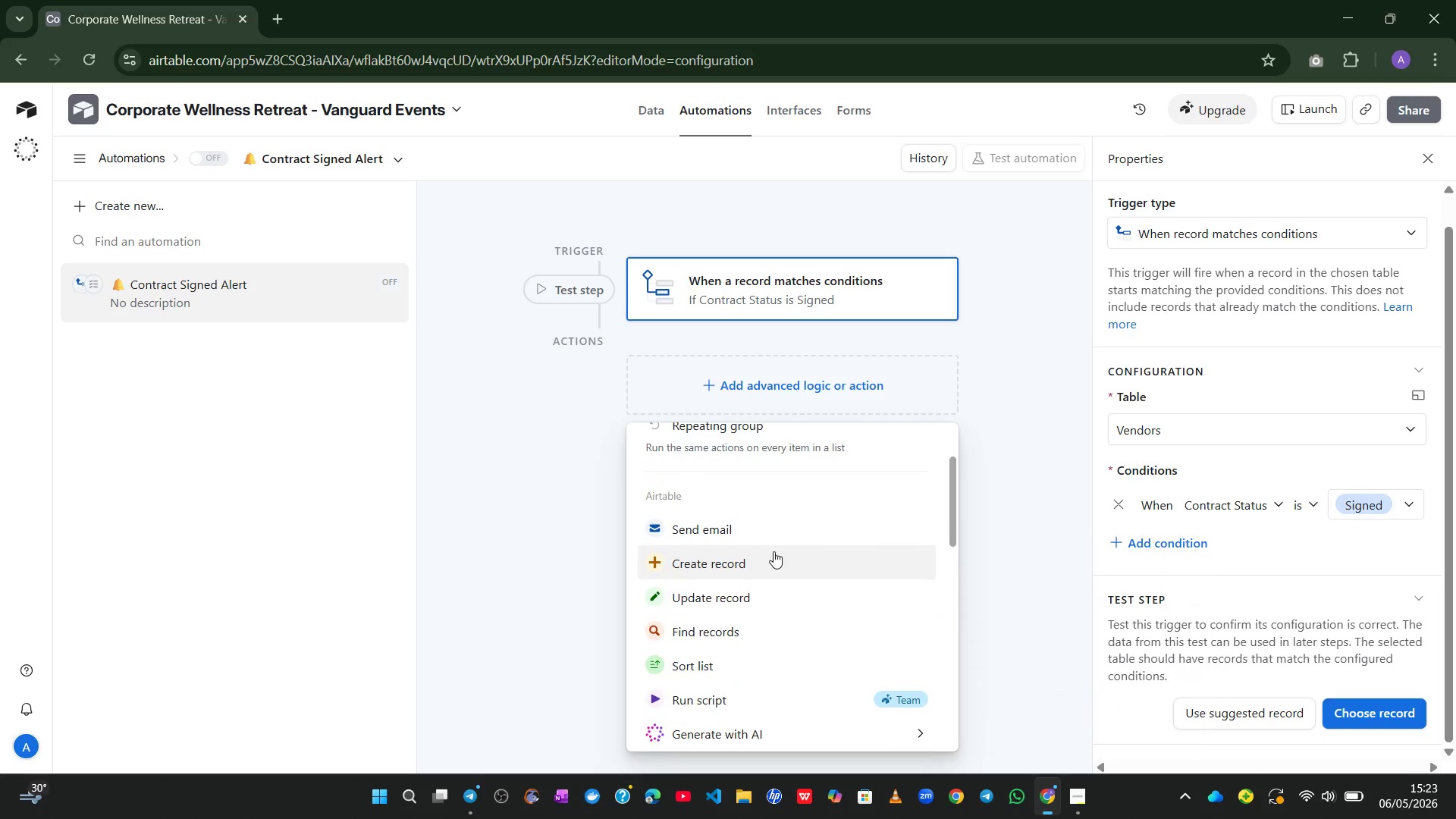 
left_click([739, 534])
 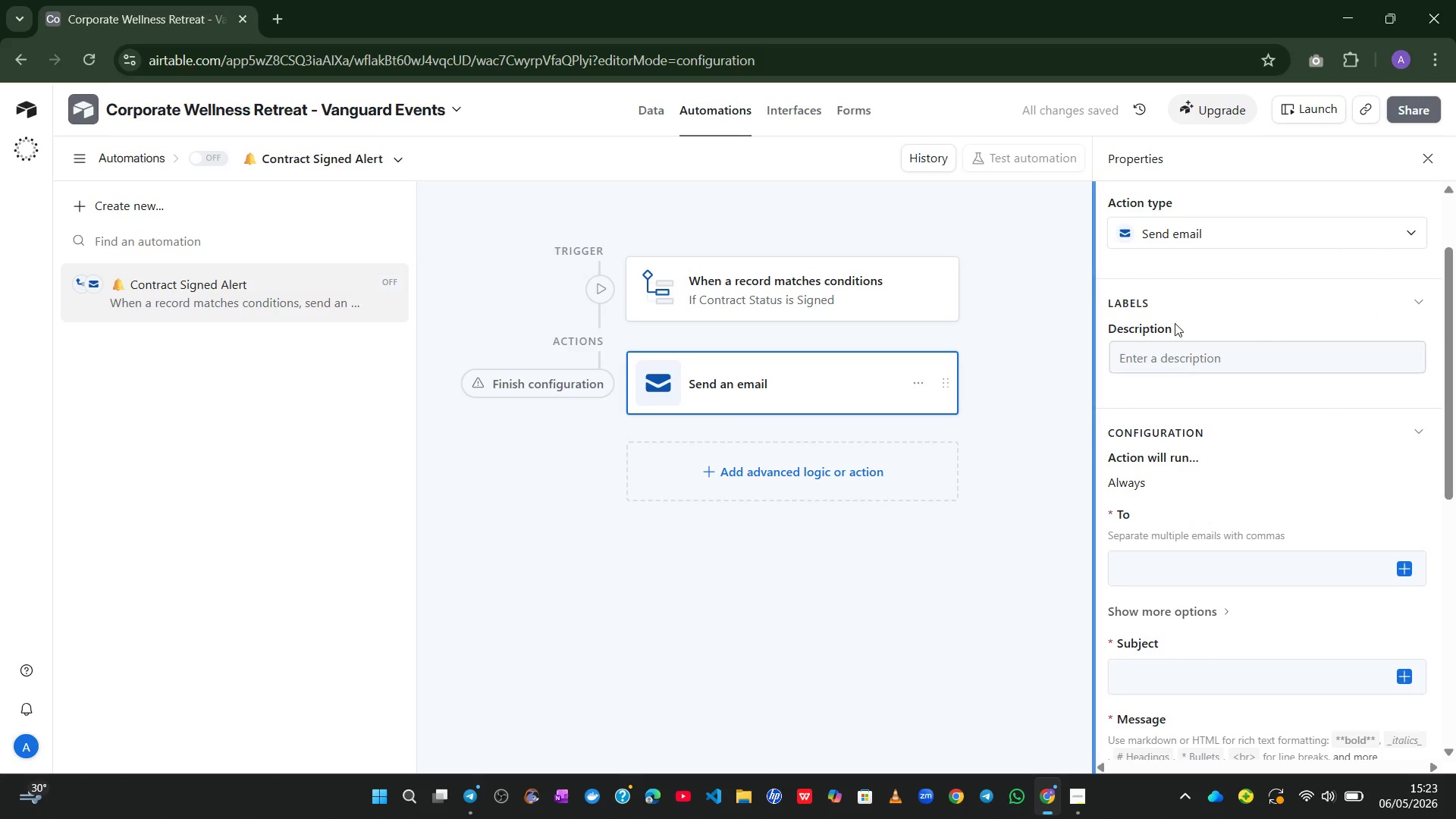 
wait(6.91)
 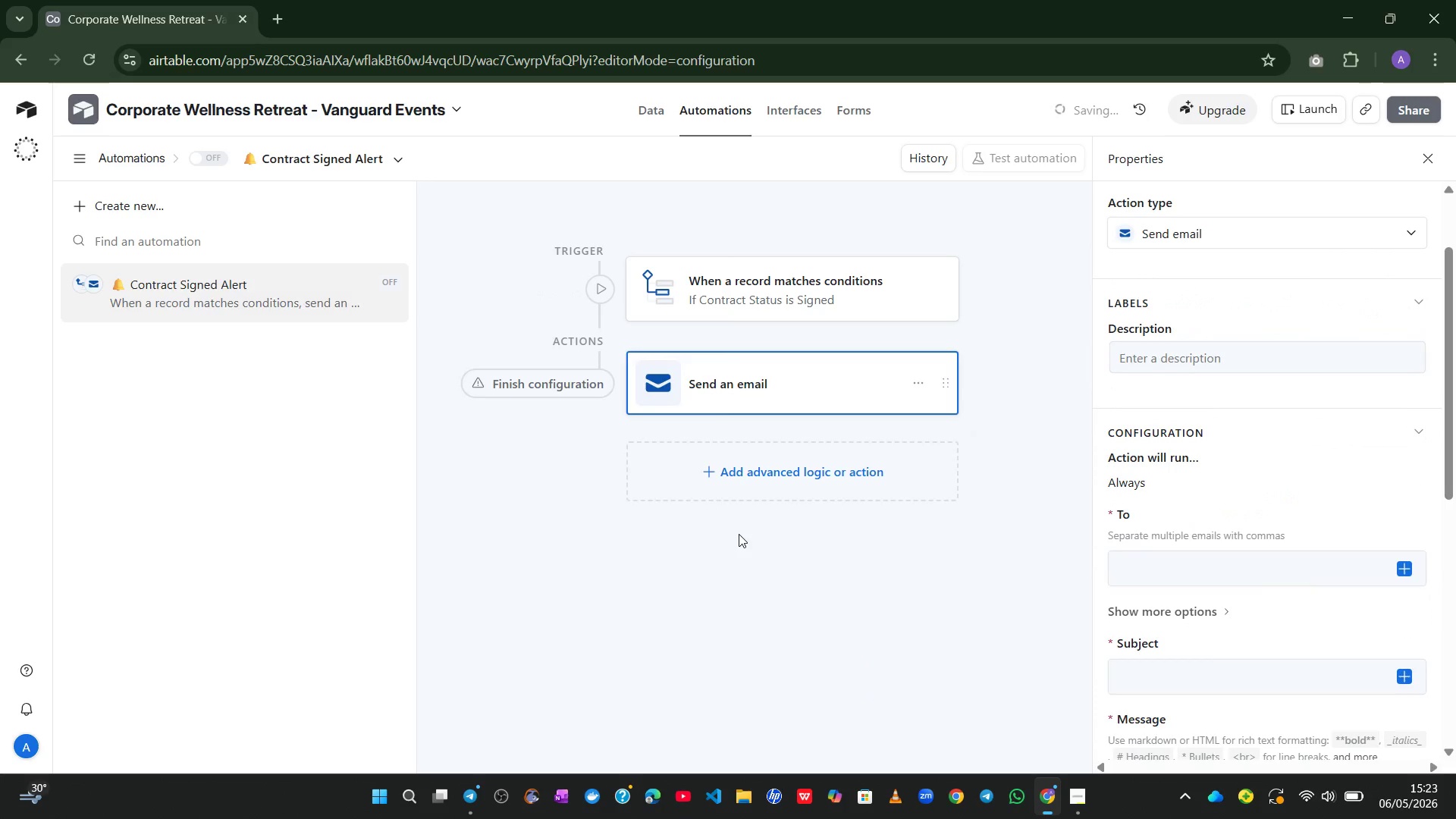 
left_click([1159, 595])
 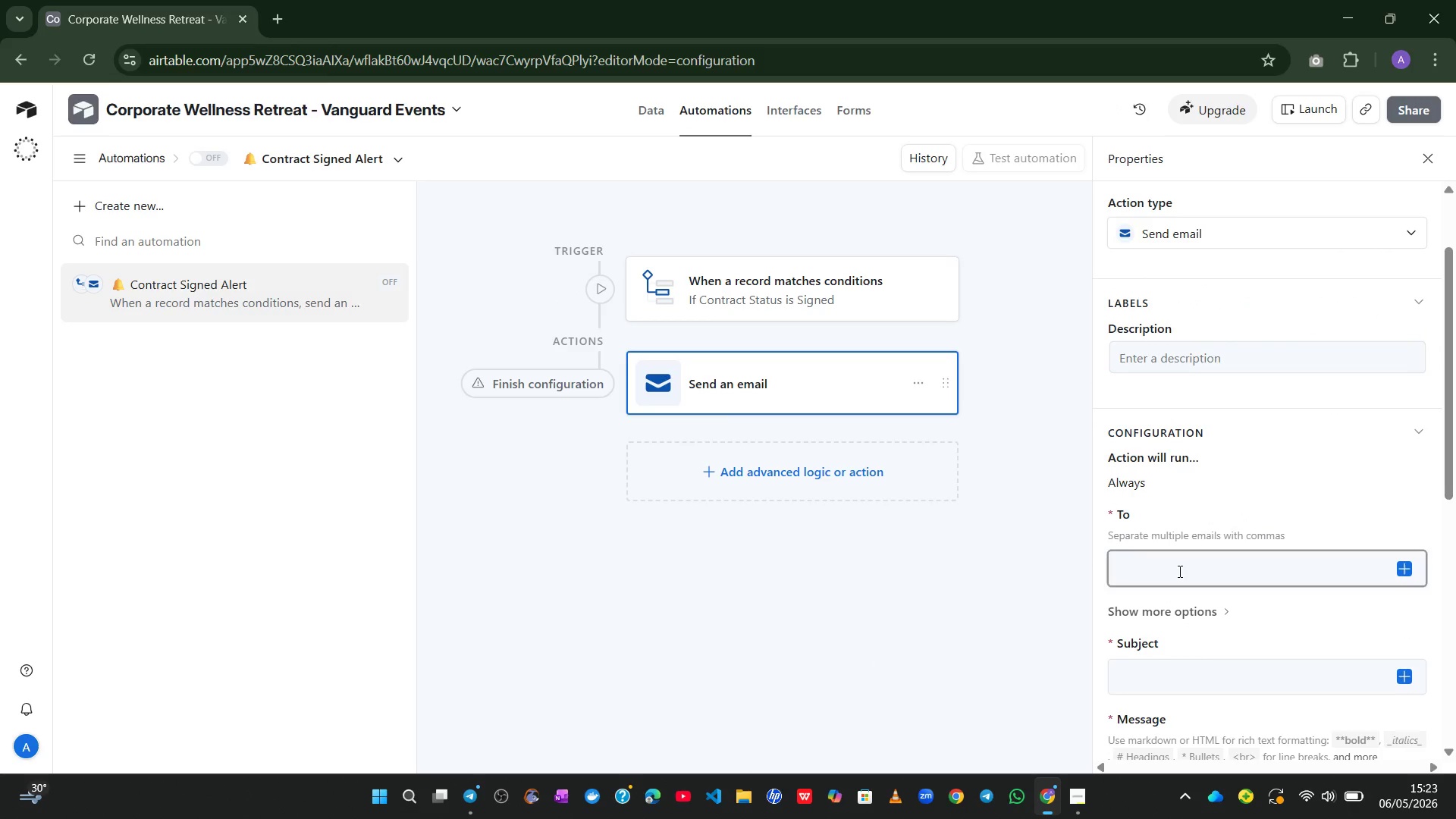 
left_click([1178, 571])
 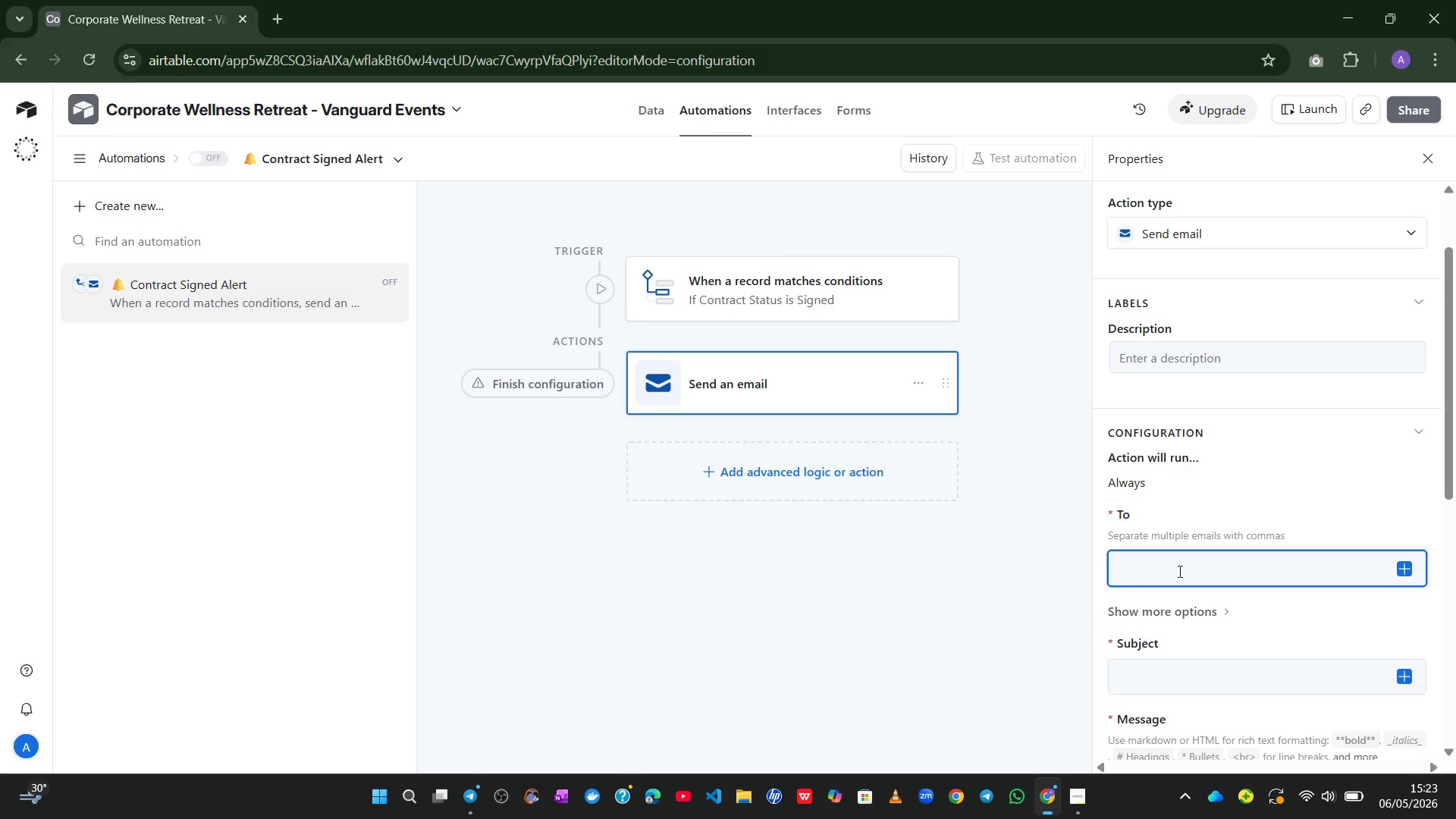 
type(2200abdiman~gmail.com)
 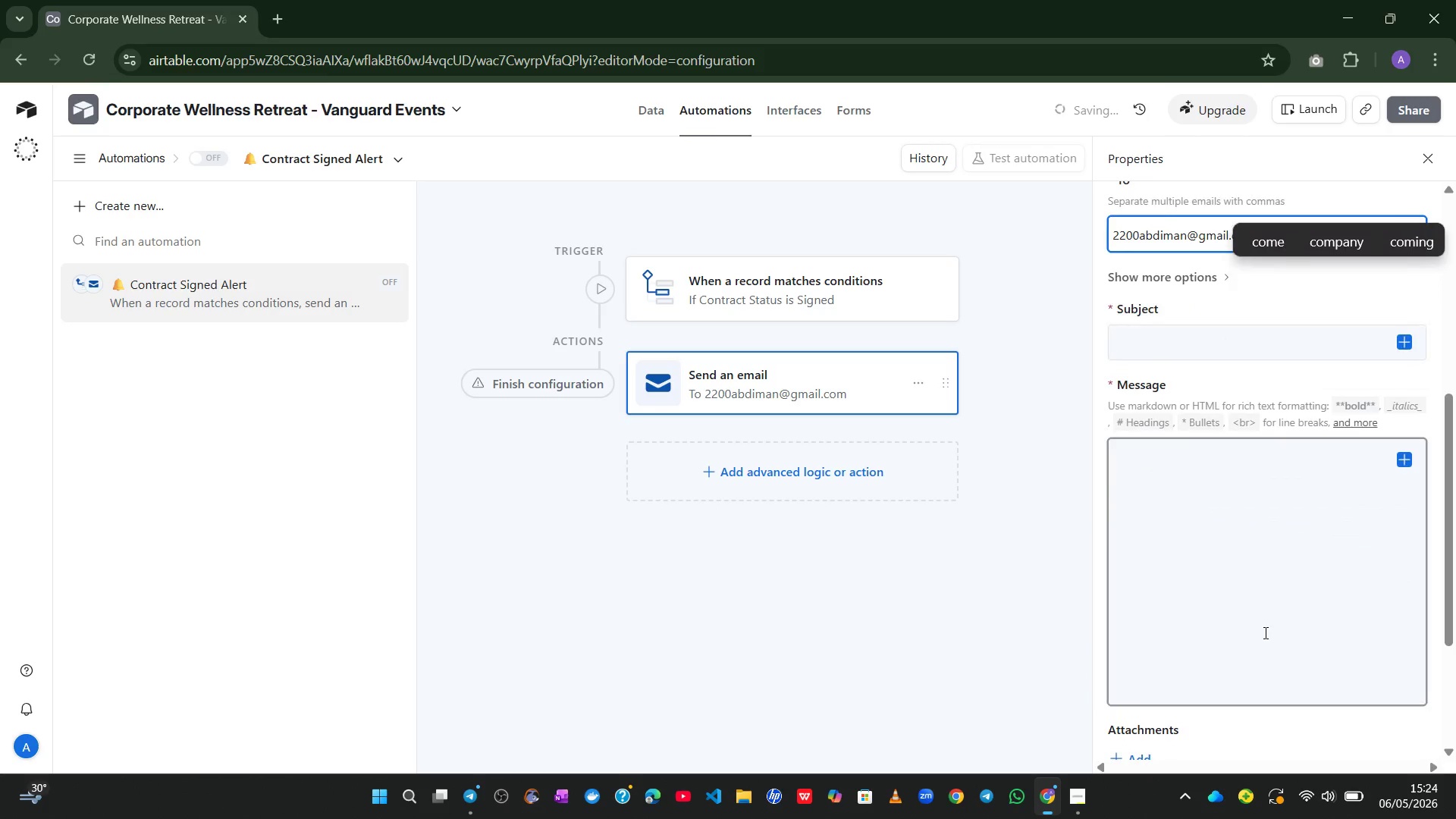 
left_click([1039, 532])
 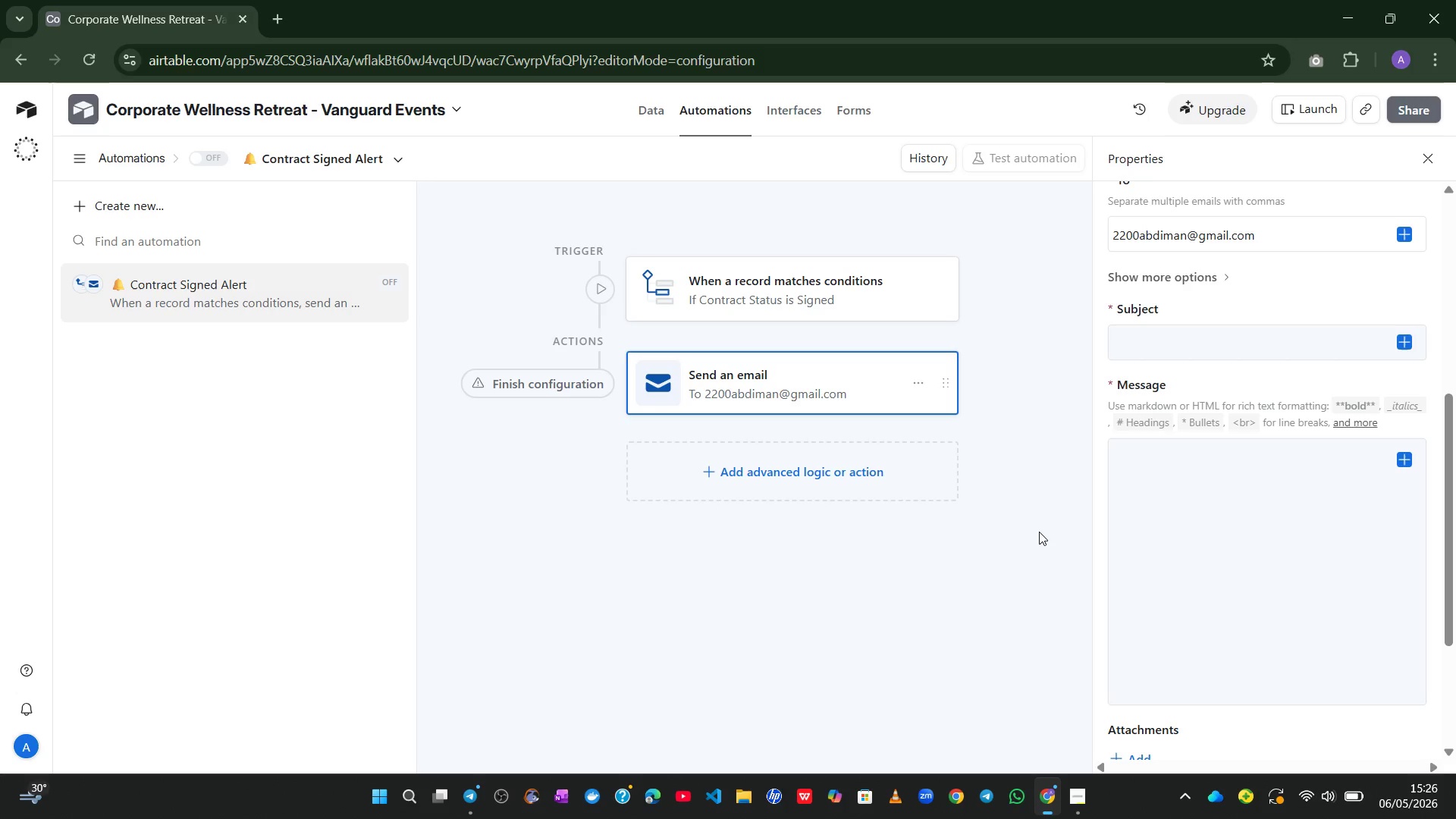 
wait(120.19)
 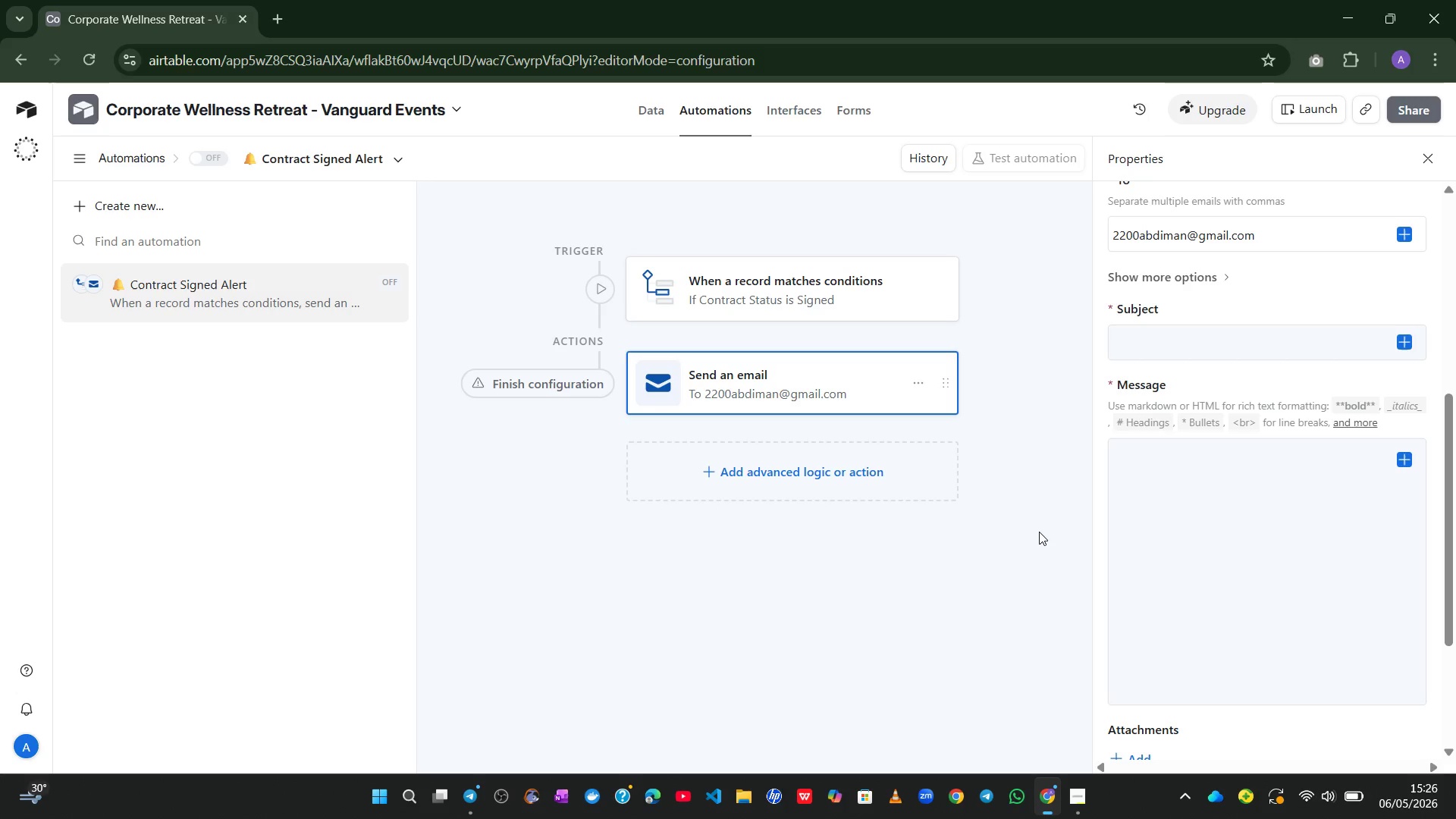 
left_click([1213, 352])
 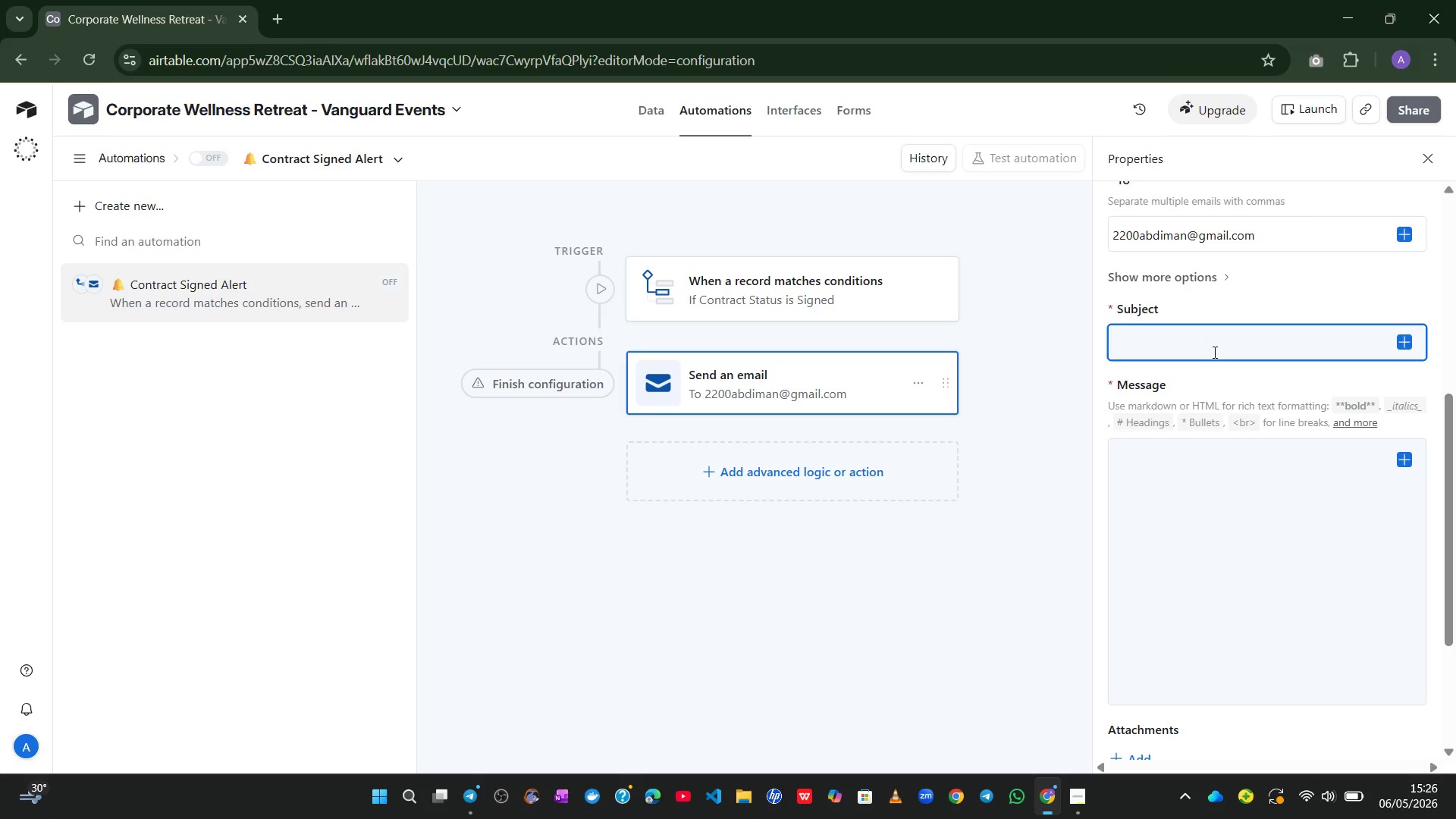 
key(Meta+MetaLeft)
 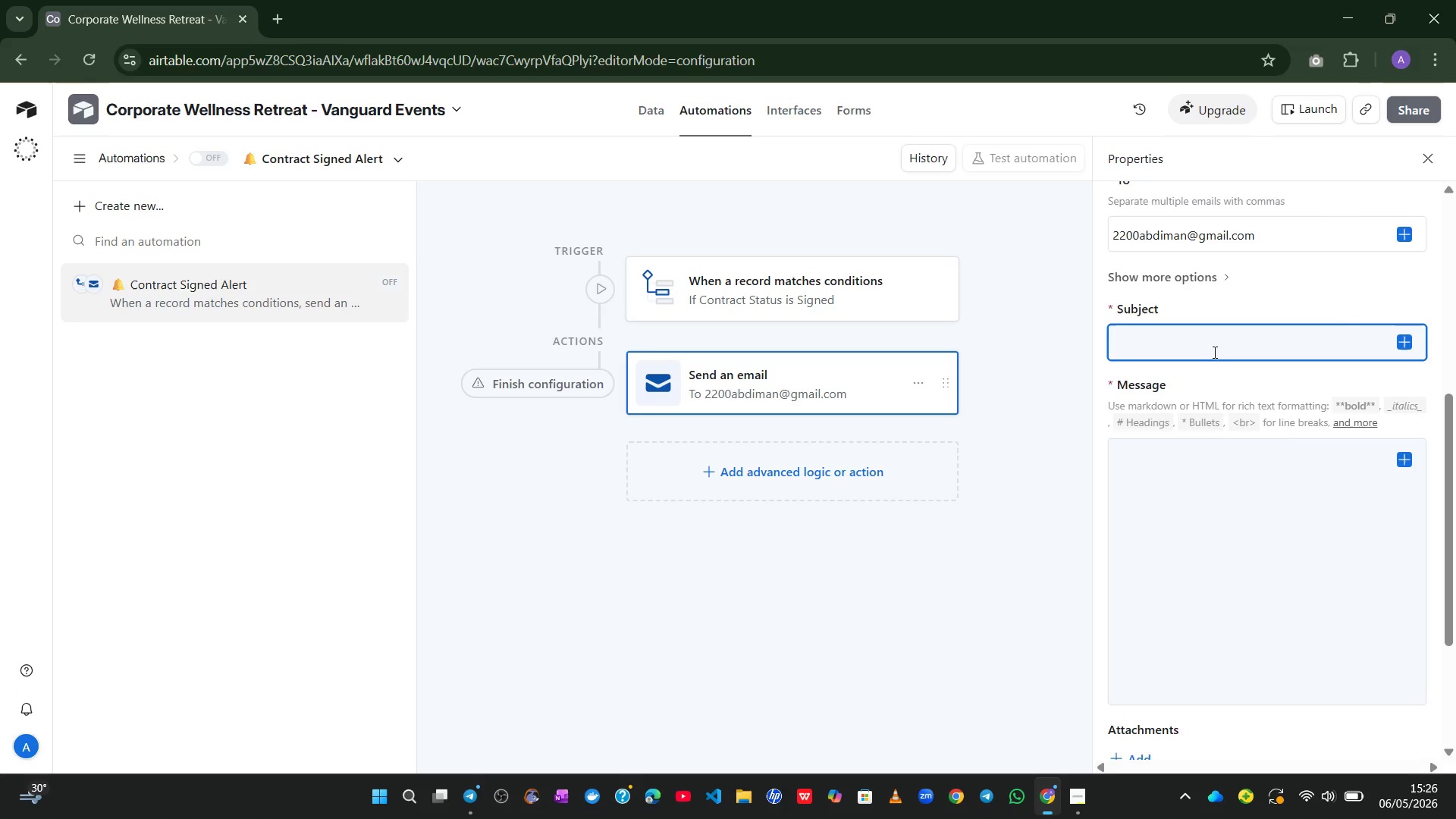 
key(Control+Meta+ControlLeft)
 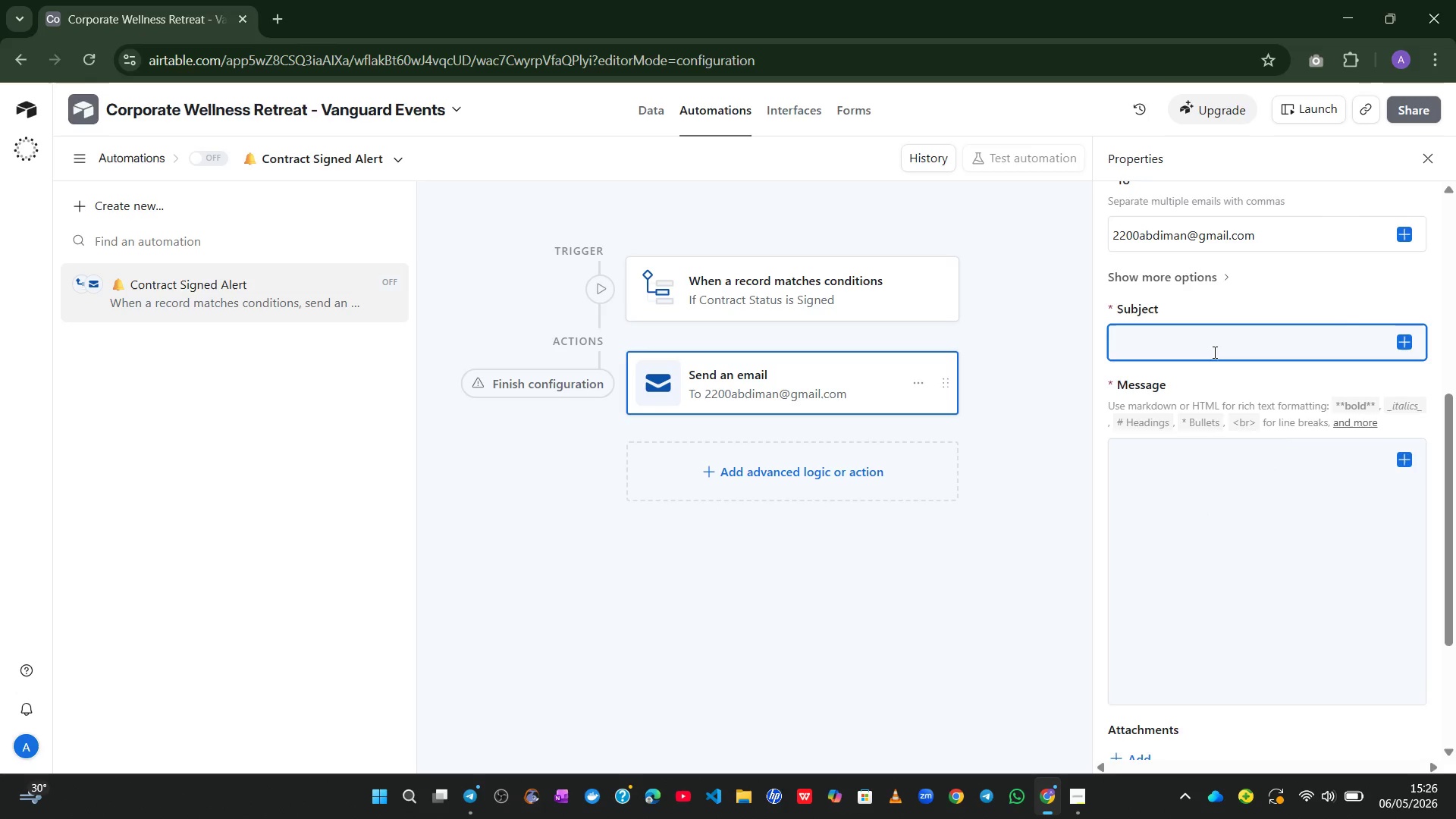 
key(Alt+Control+Meta+AltLeft)
 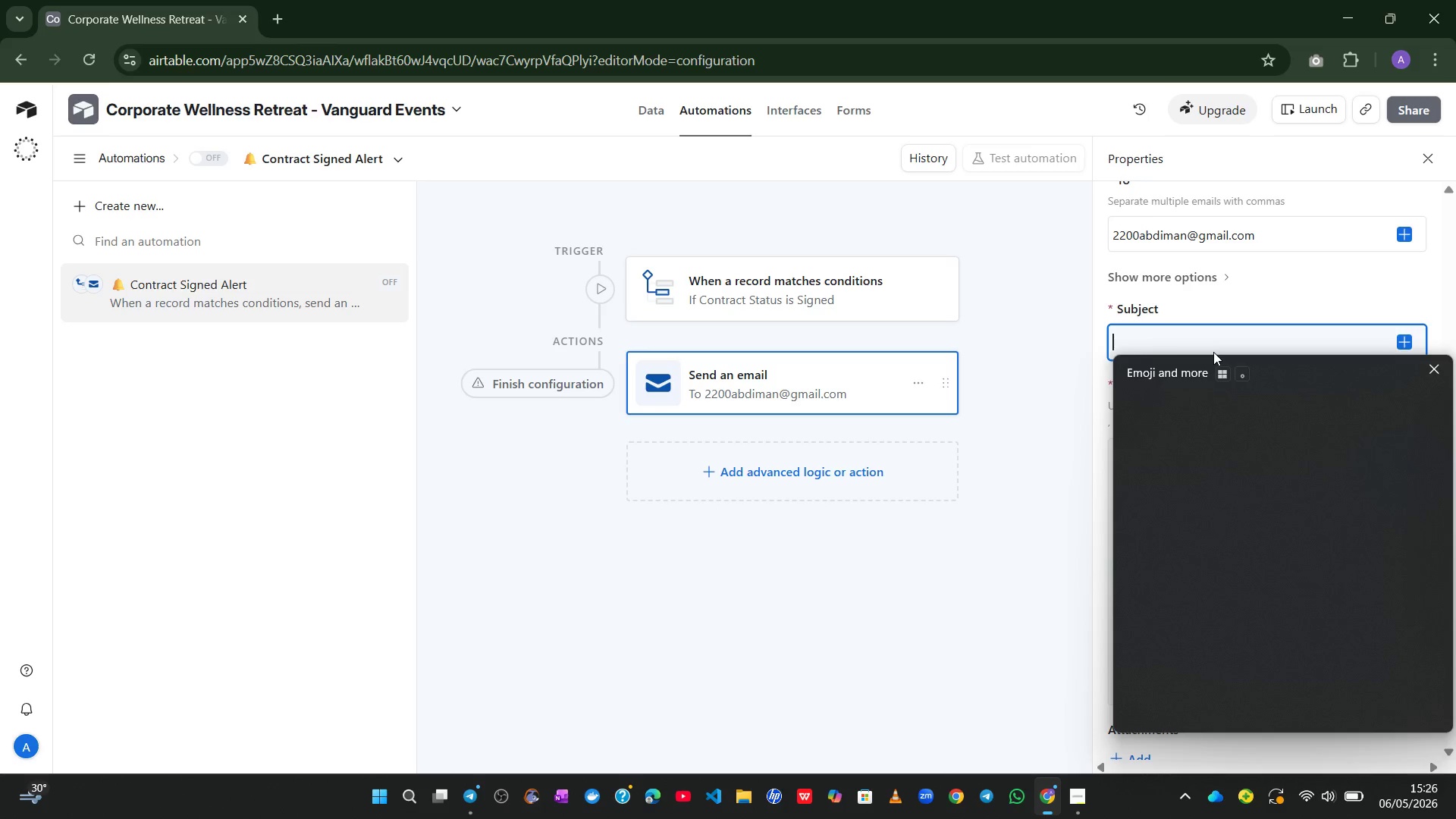 
key(Alt+Control+Meta+Shift+ShiftLeft)
 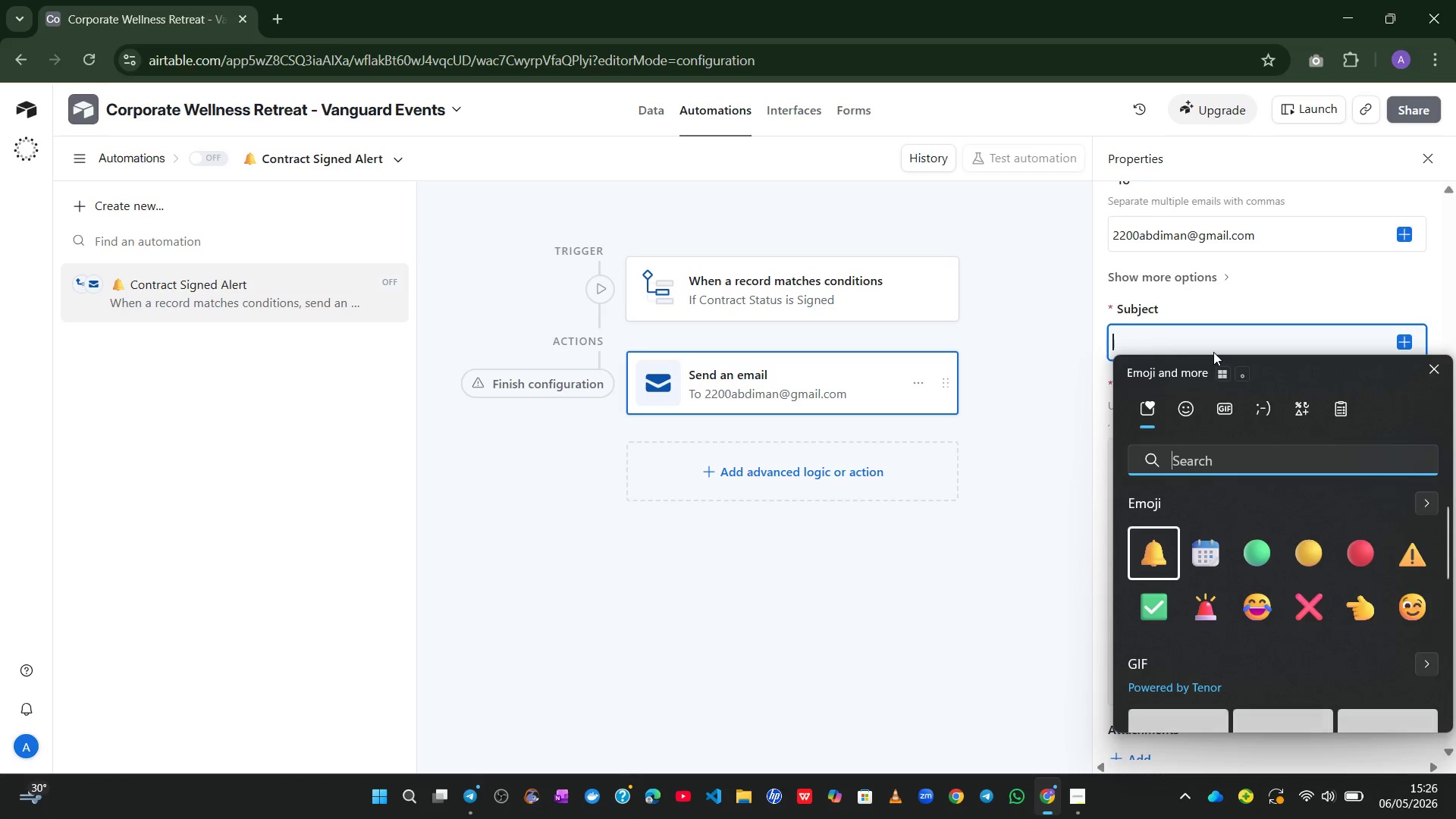 
key(Alt+Control+Meta+Shift+Space)
 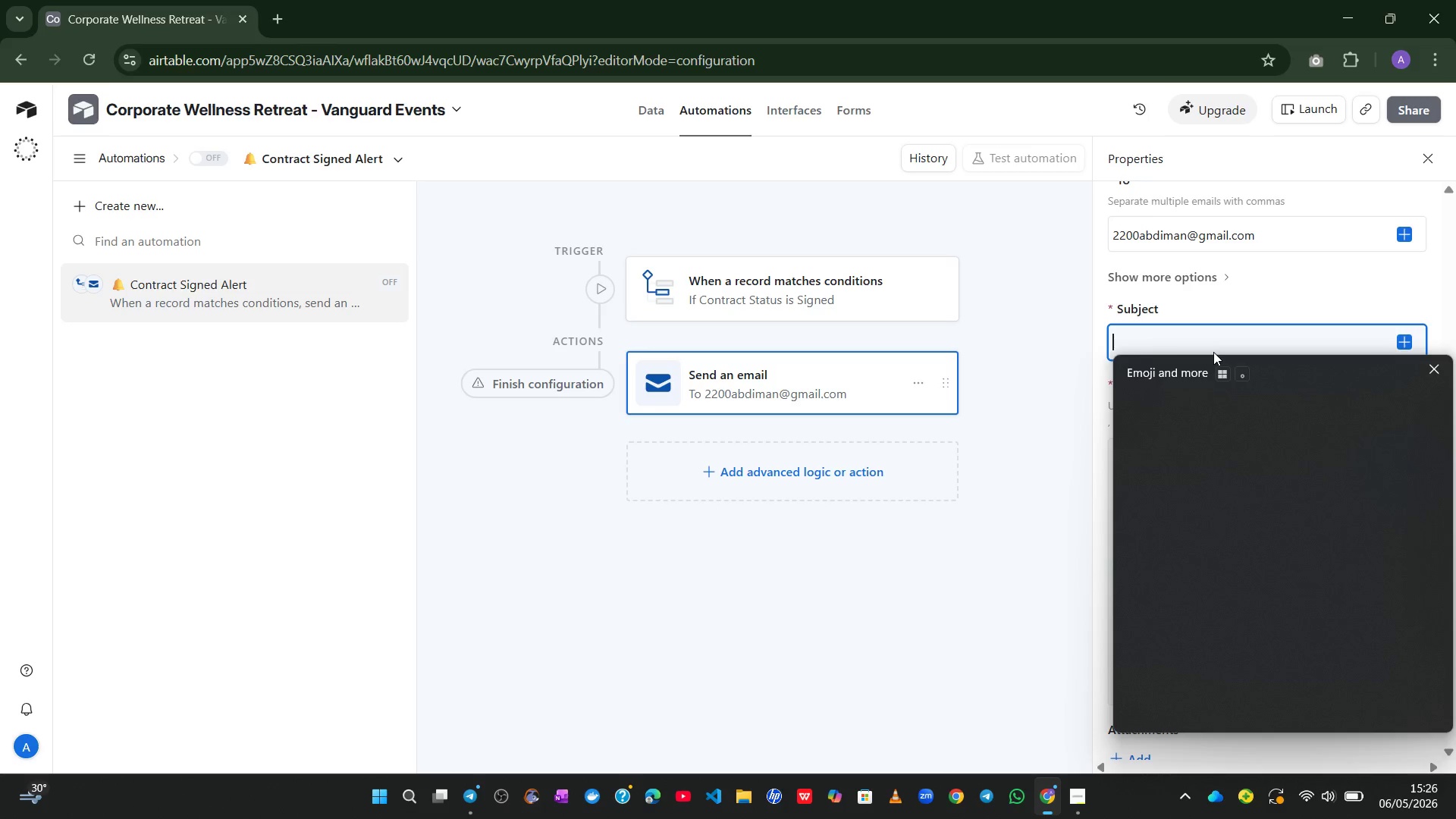 
type(congr)
 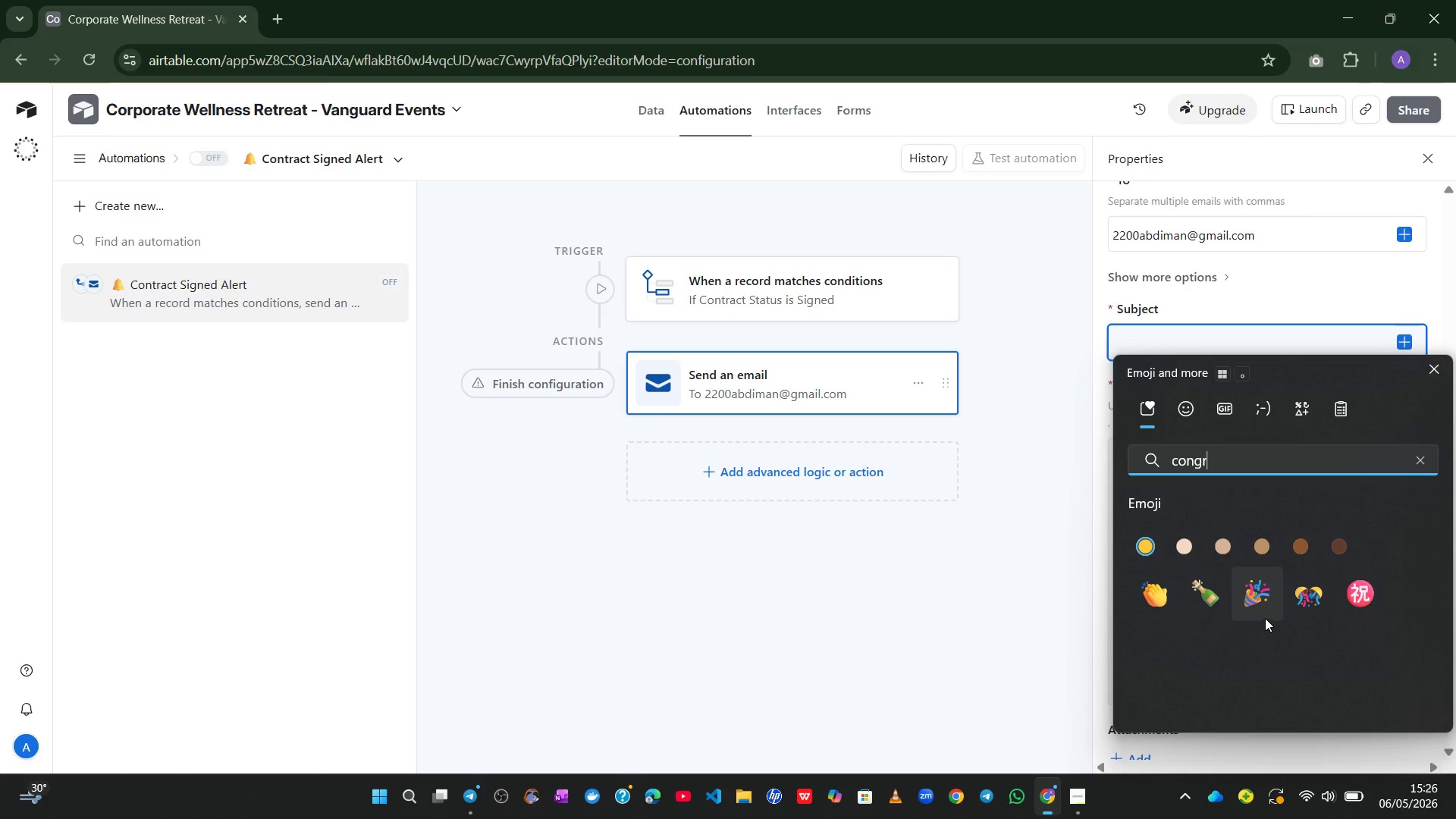 
left_click([1257, 601])
 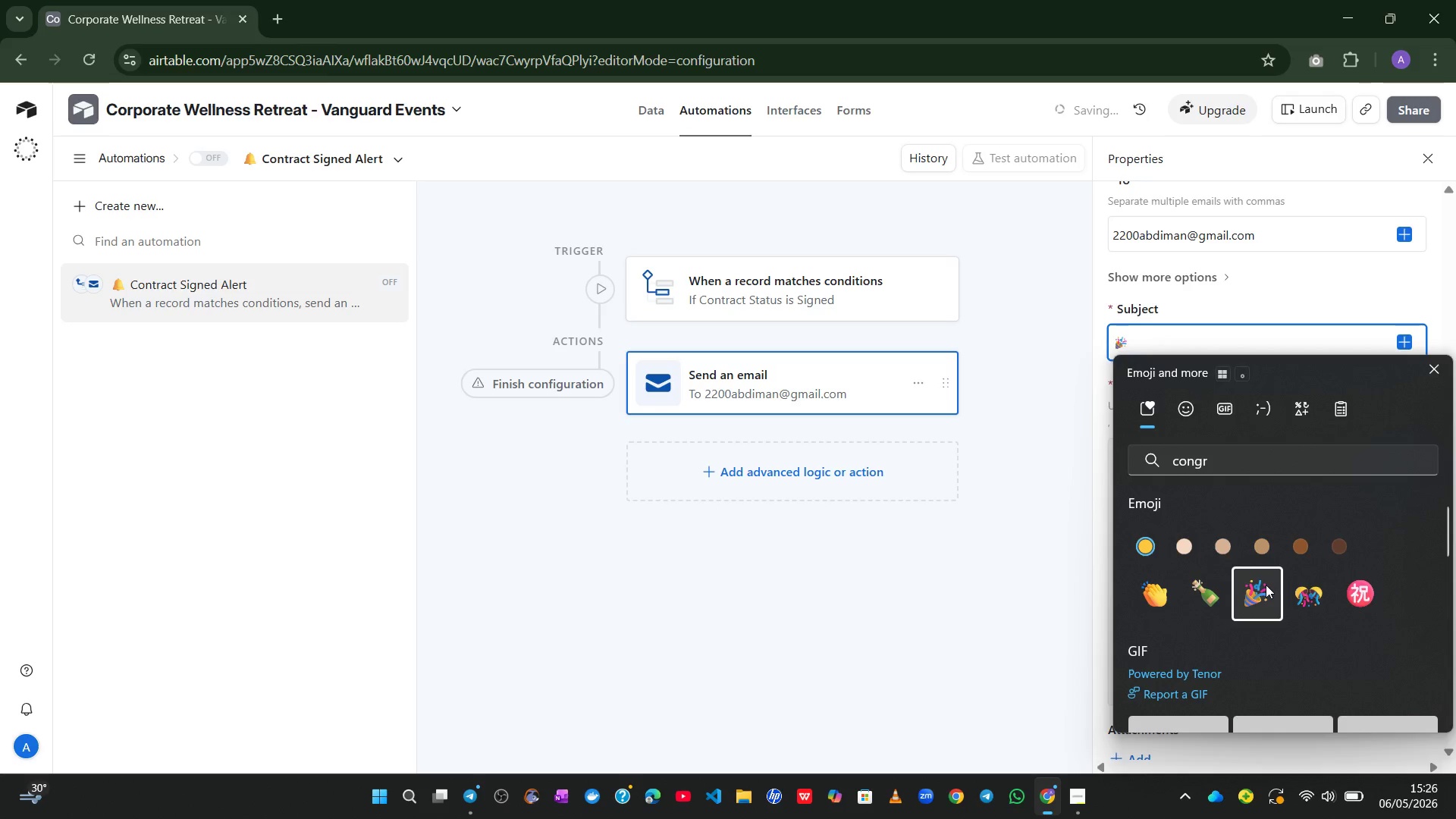 
key(Space)
 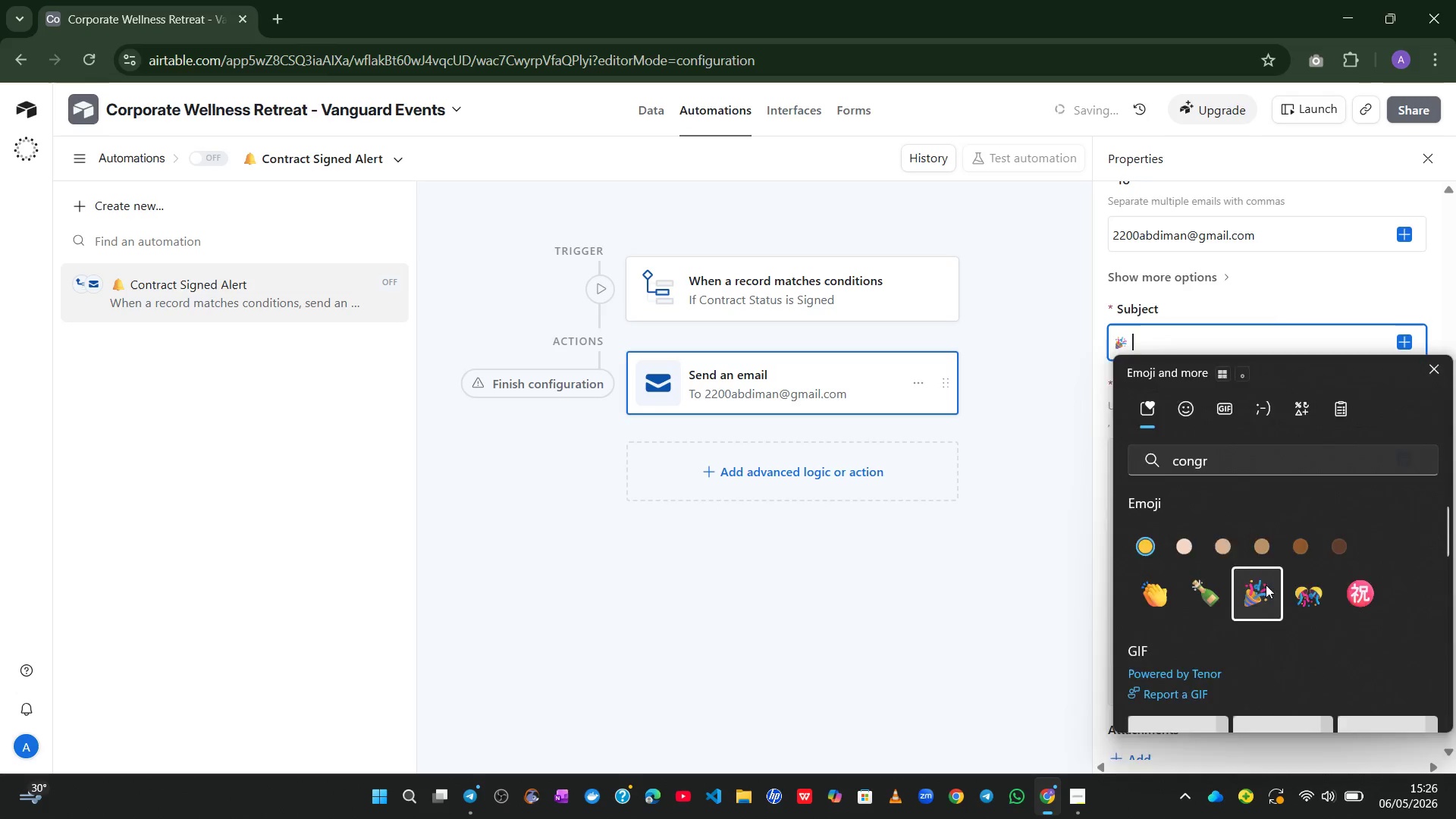 
key(Shift+ShiftLeft)
 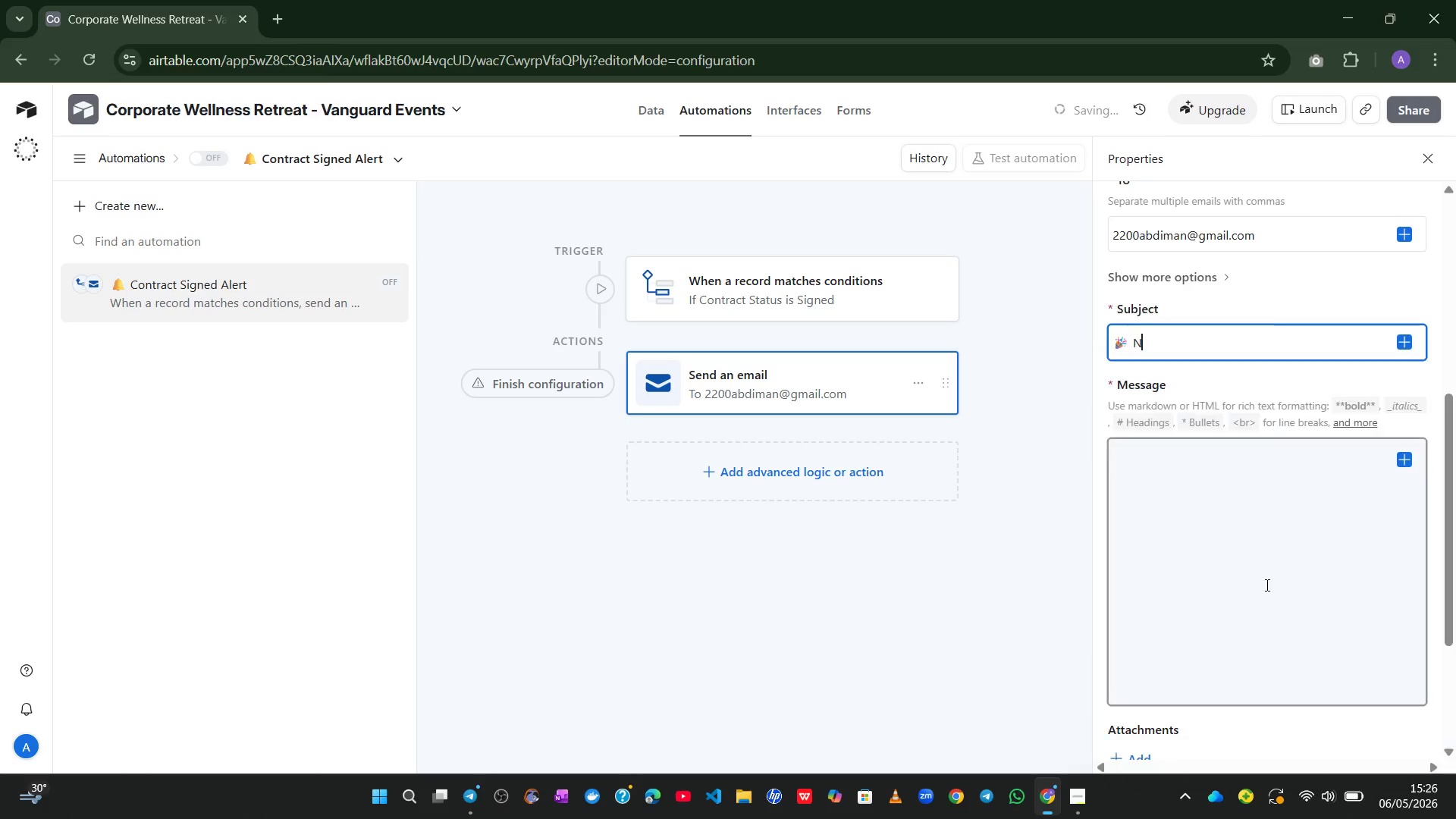 
key(Shift+N)
 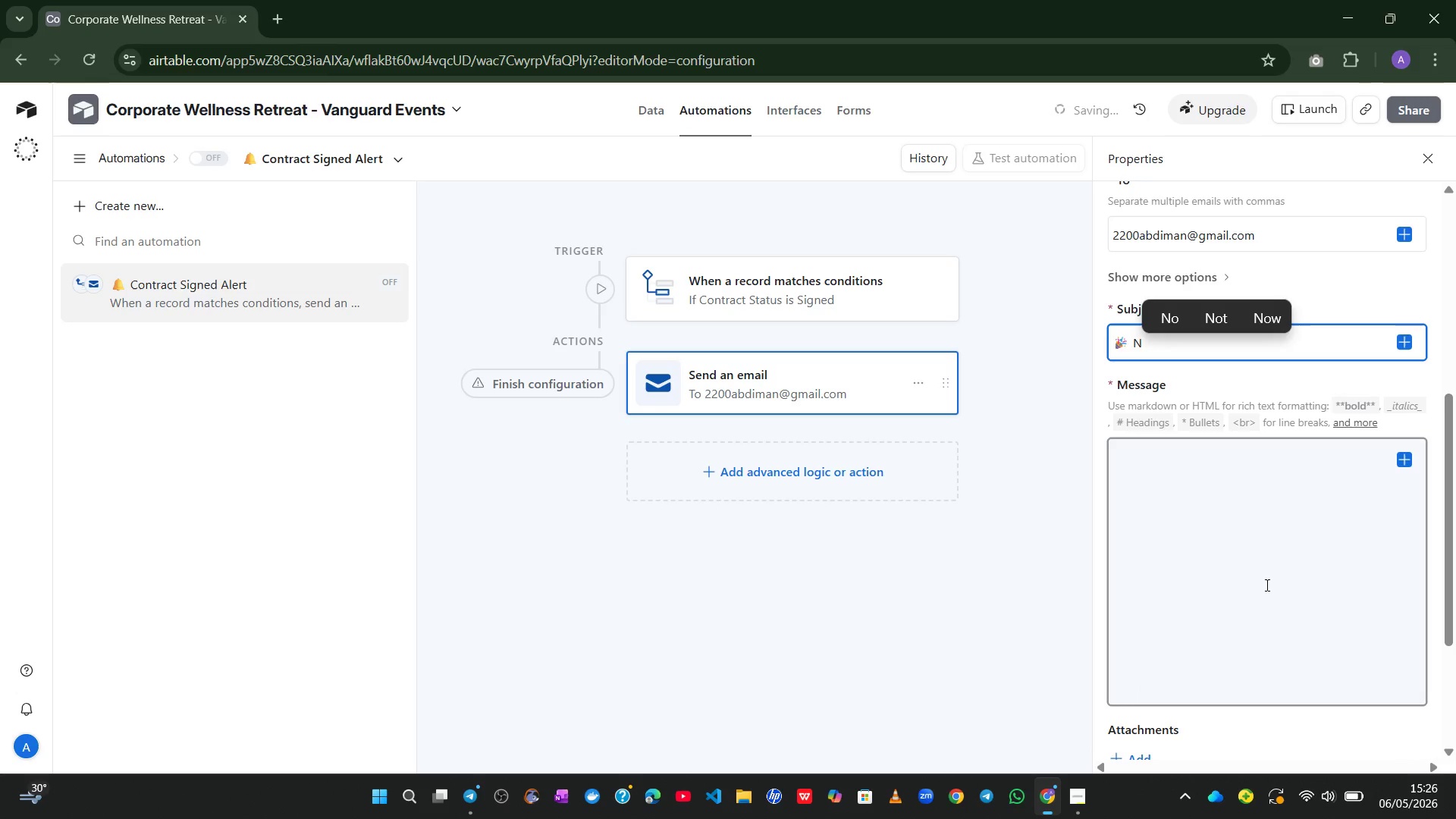 
type(ew Vendow)
key(Backspace)
type(r Contract Signed)
 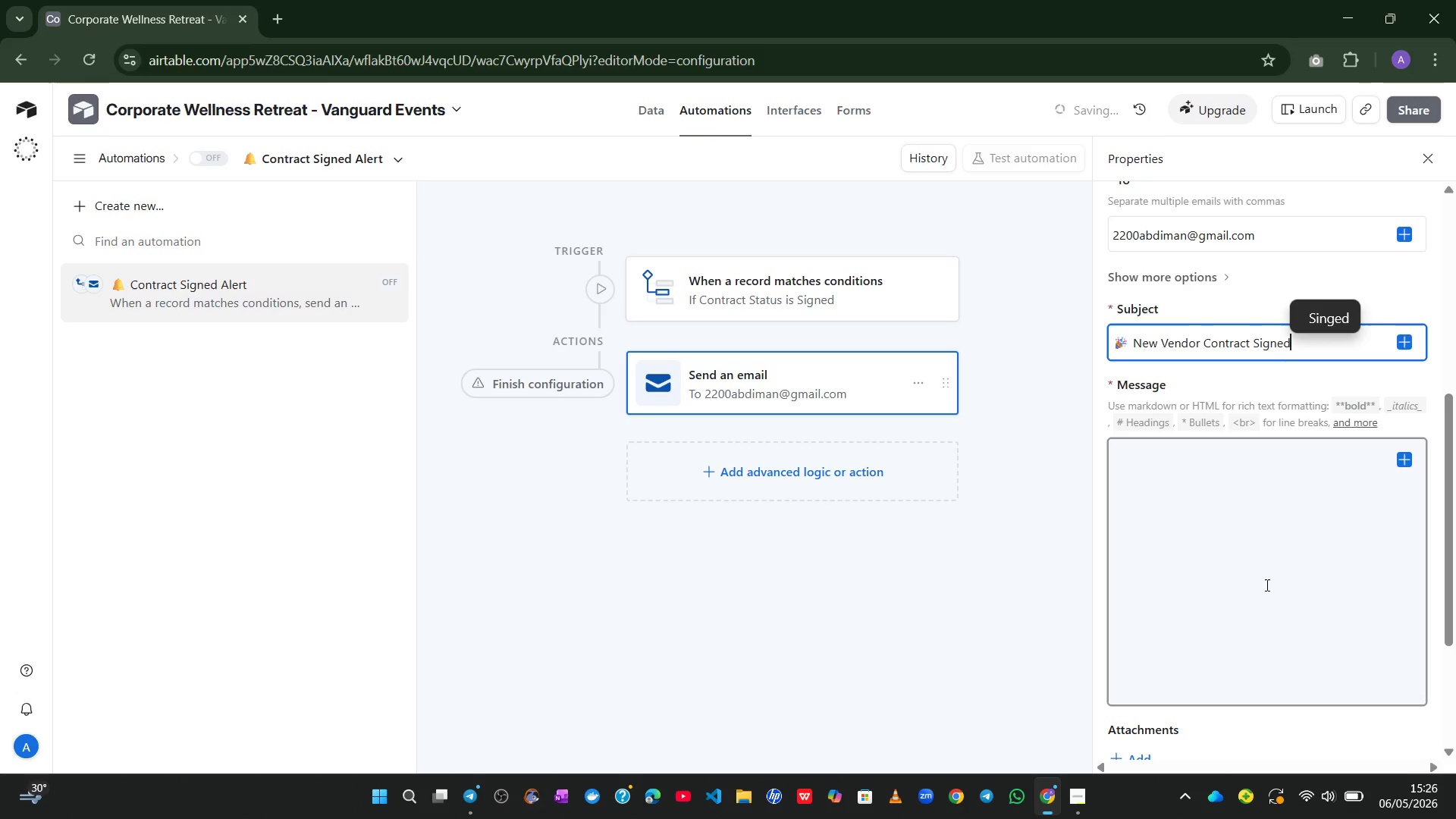 
wait(6.34)
 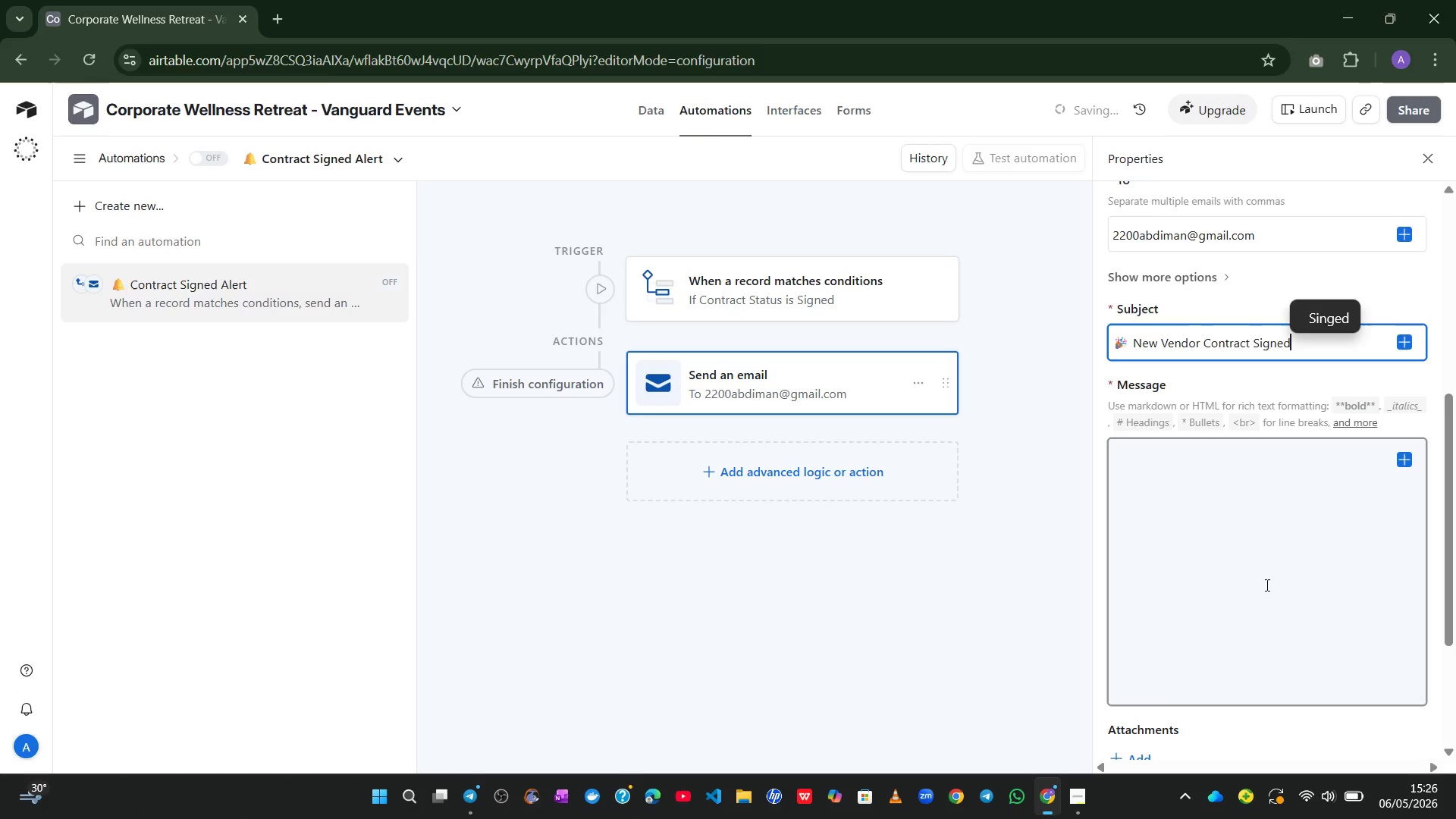 
left_click([1276, 584])
 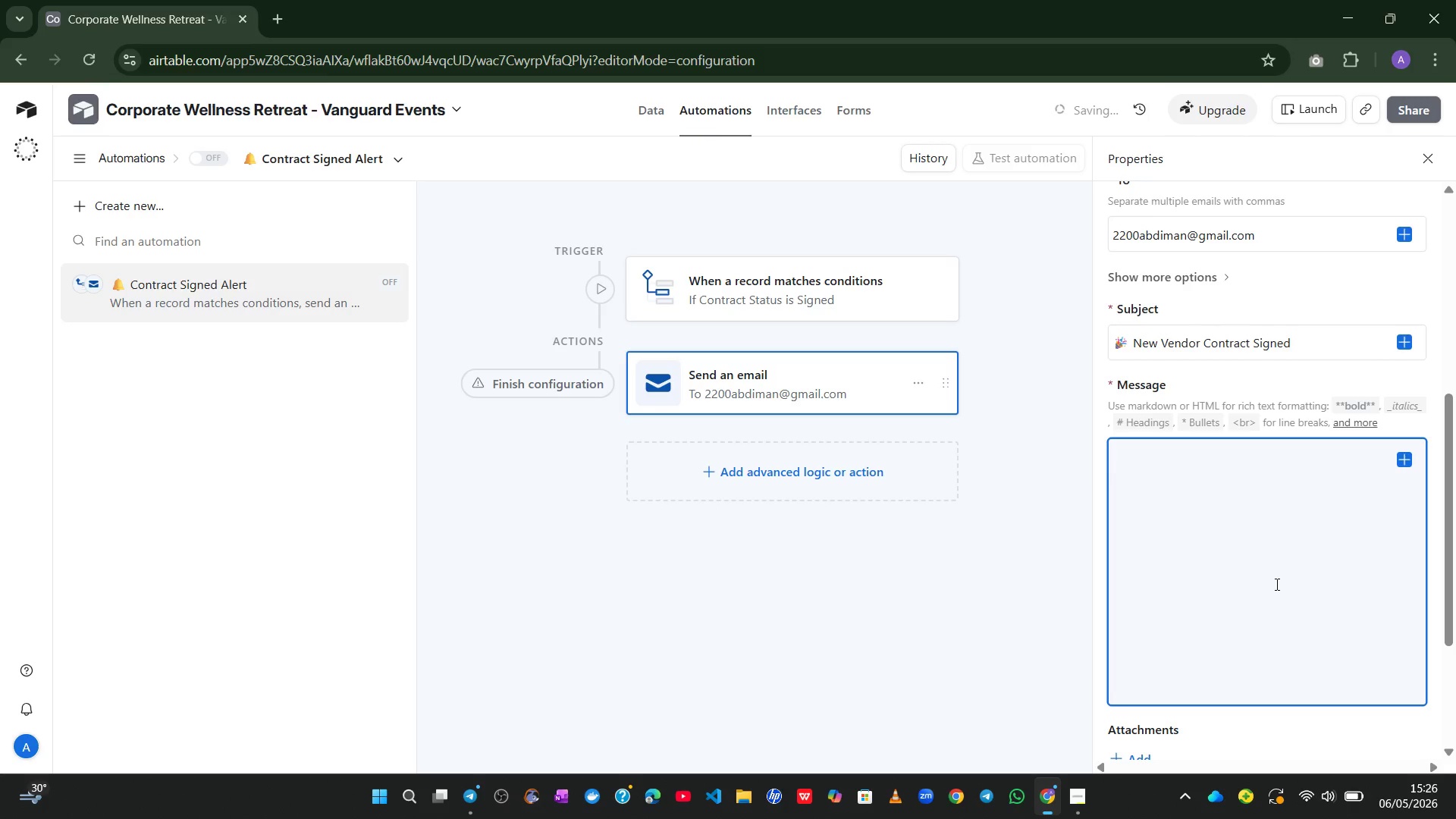 
type(A Ven)
key(Backspace)
key(Backspace)
key(Backspace)
type(vendor contract has just been signed.)
 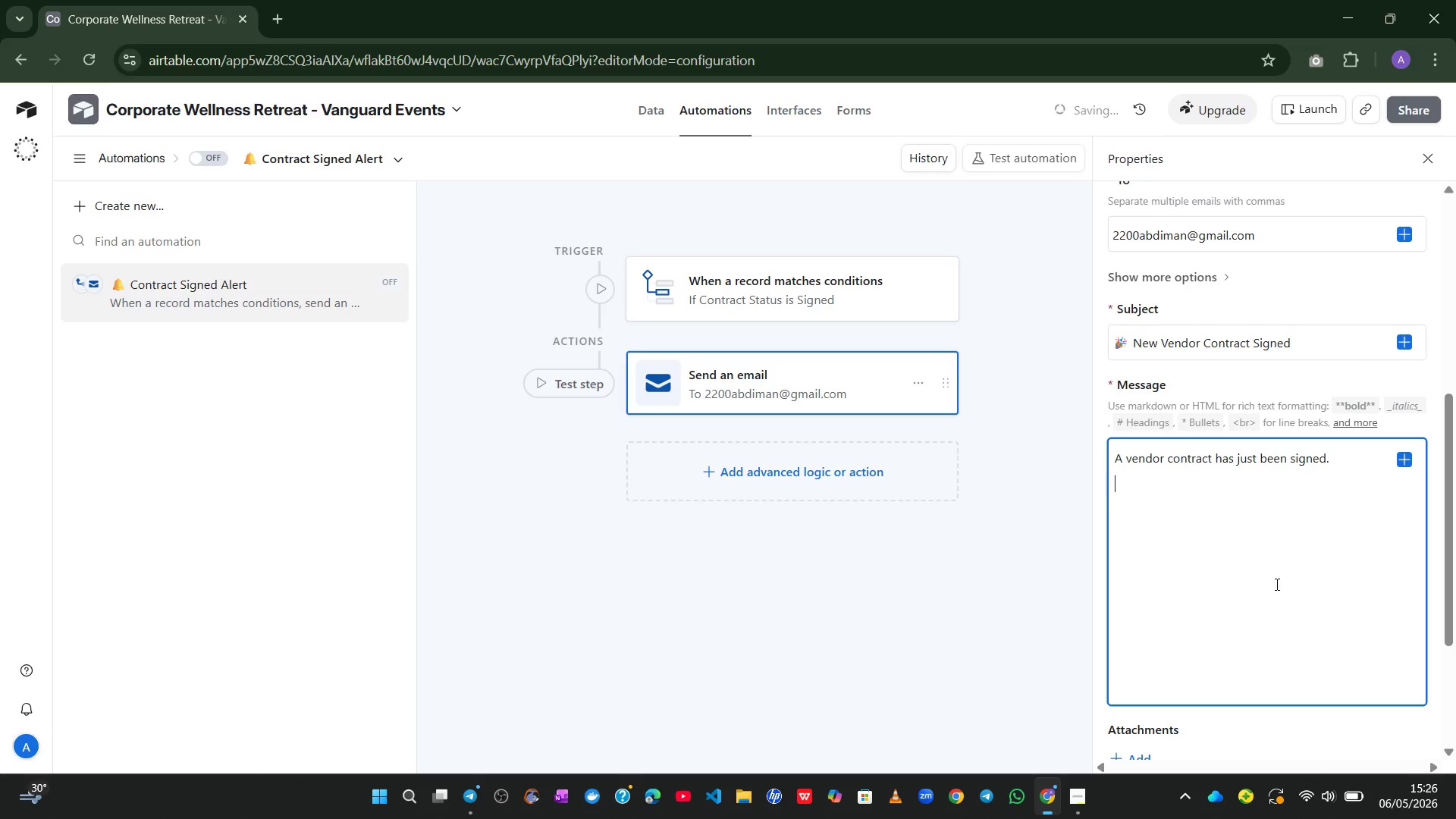 
 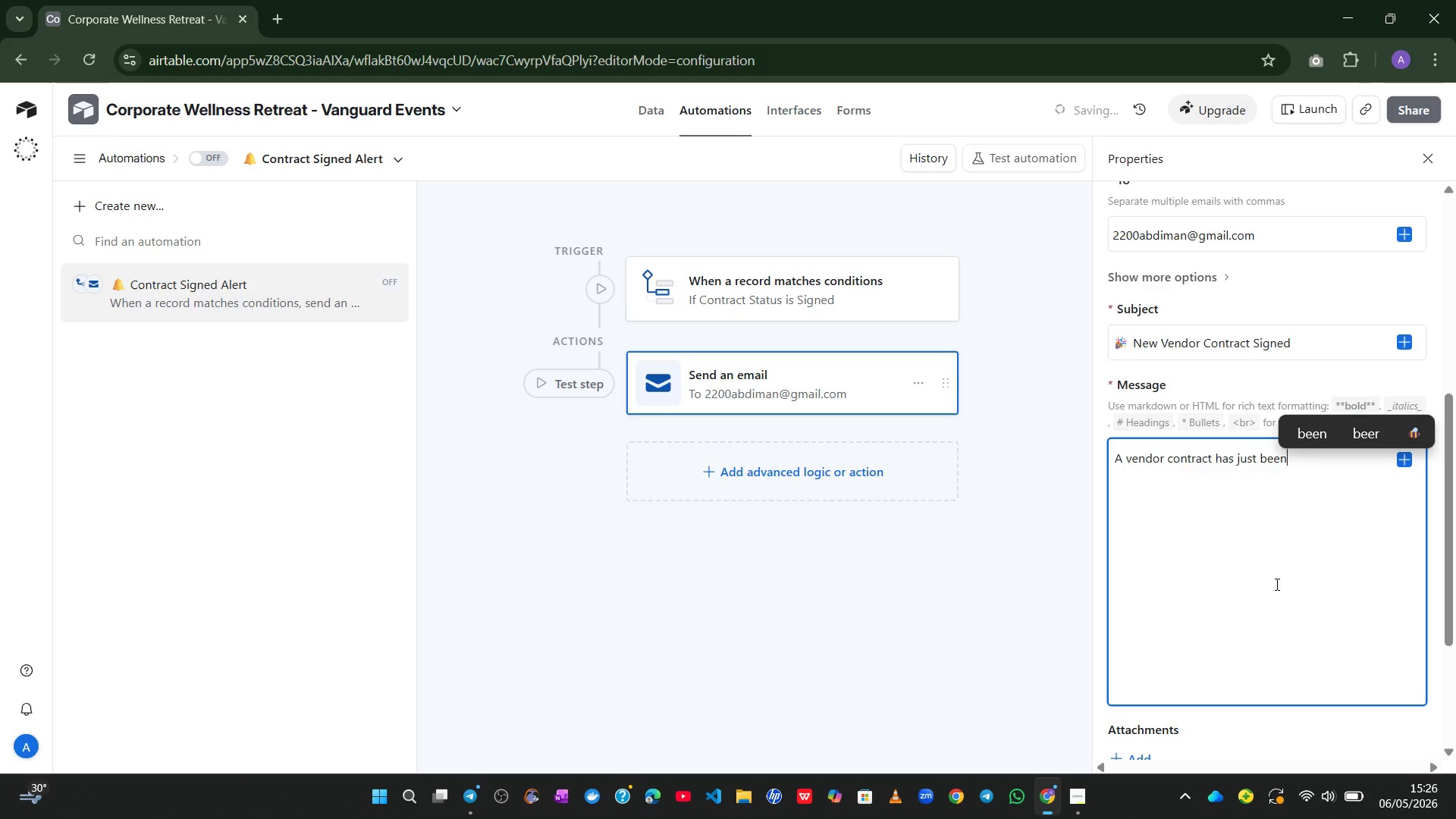 
key(Enter)
 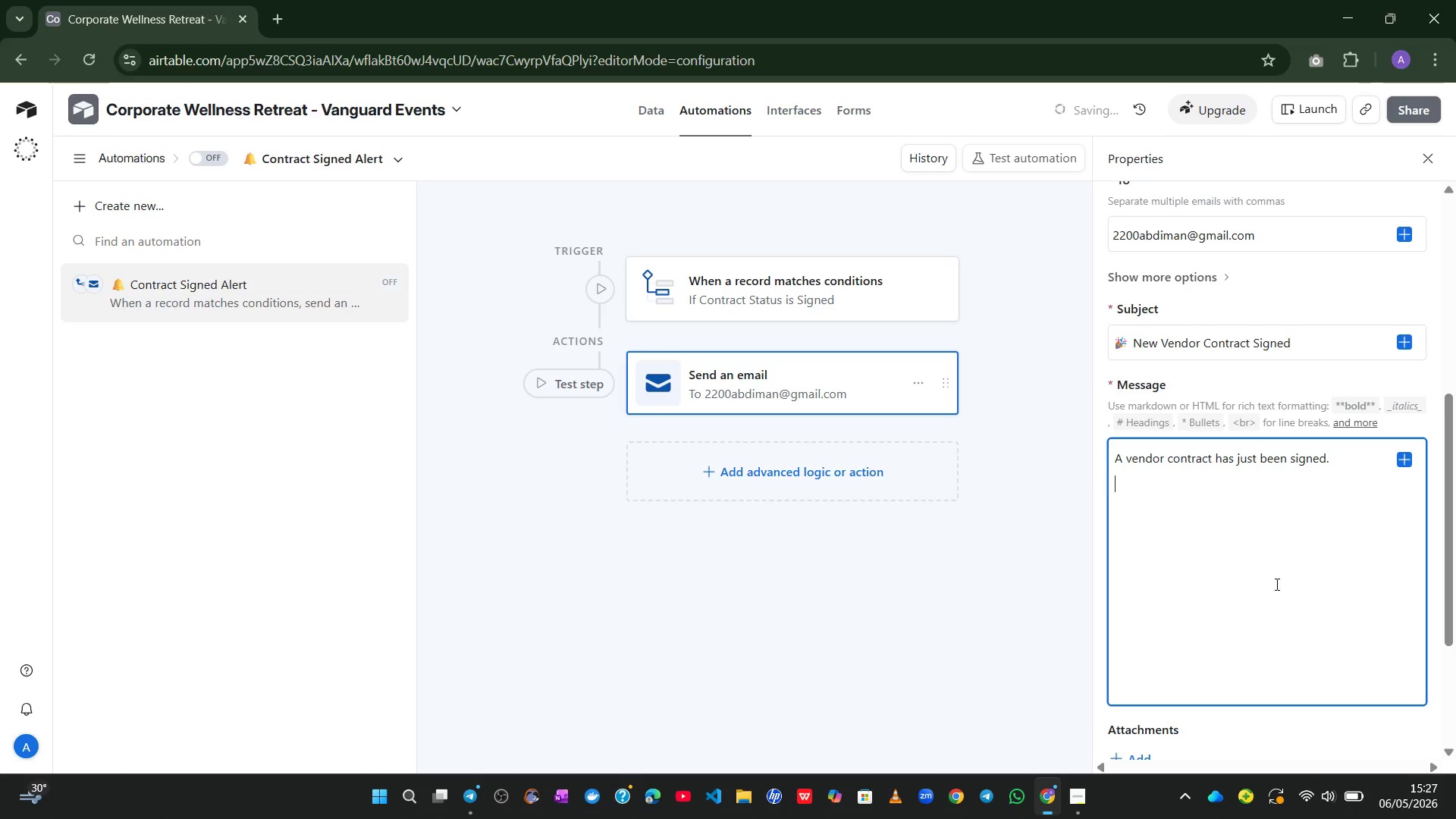 
type(Vendor:)
key(Backspace)
type( : )
 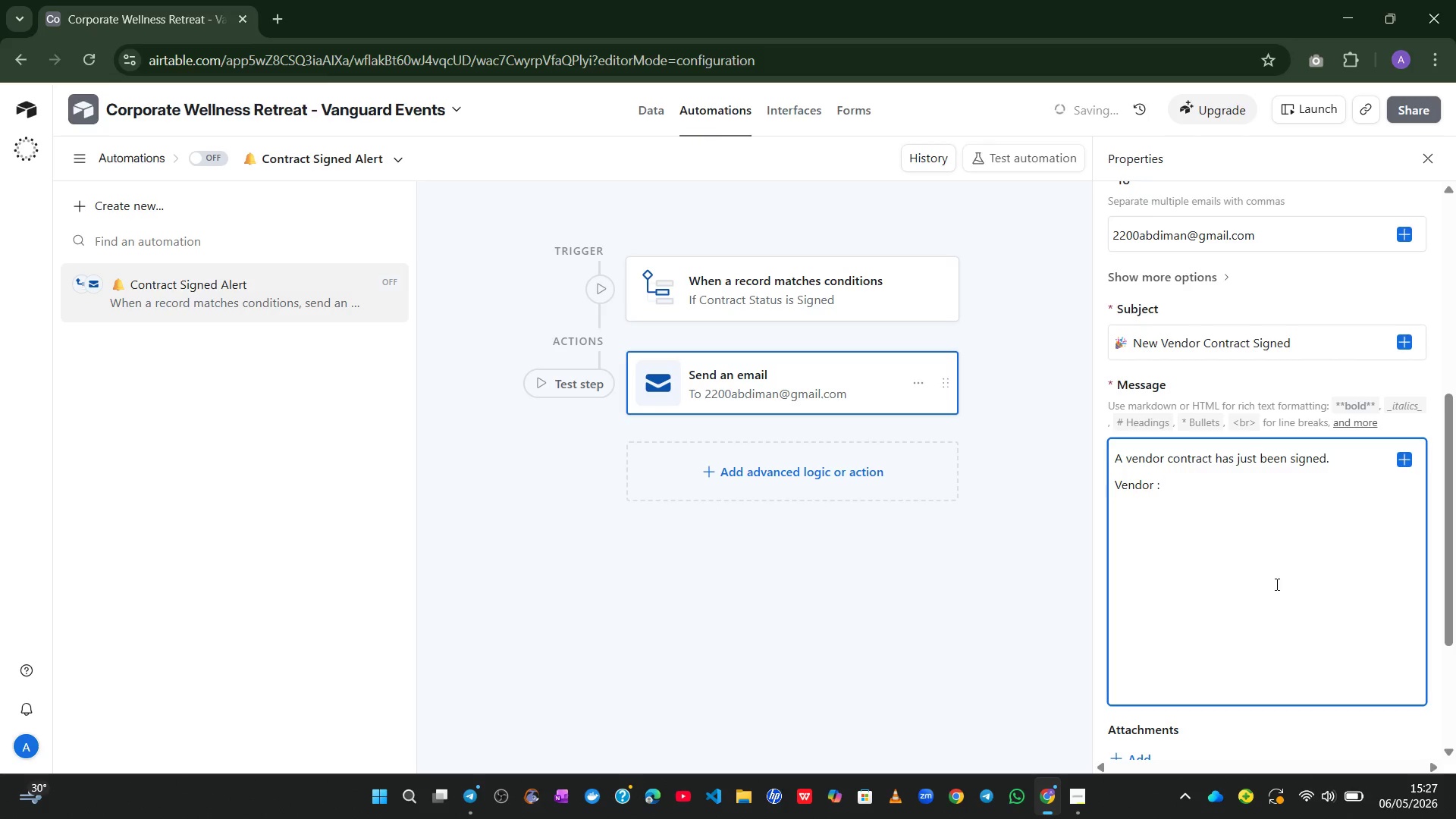 
wait(5.52)
 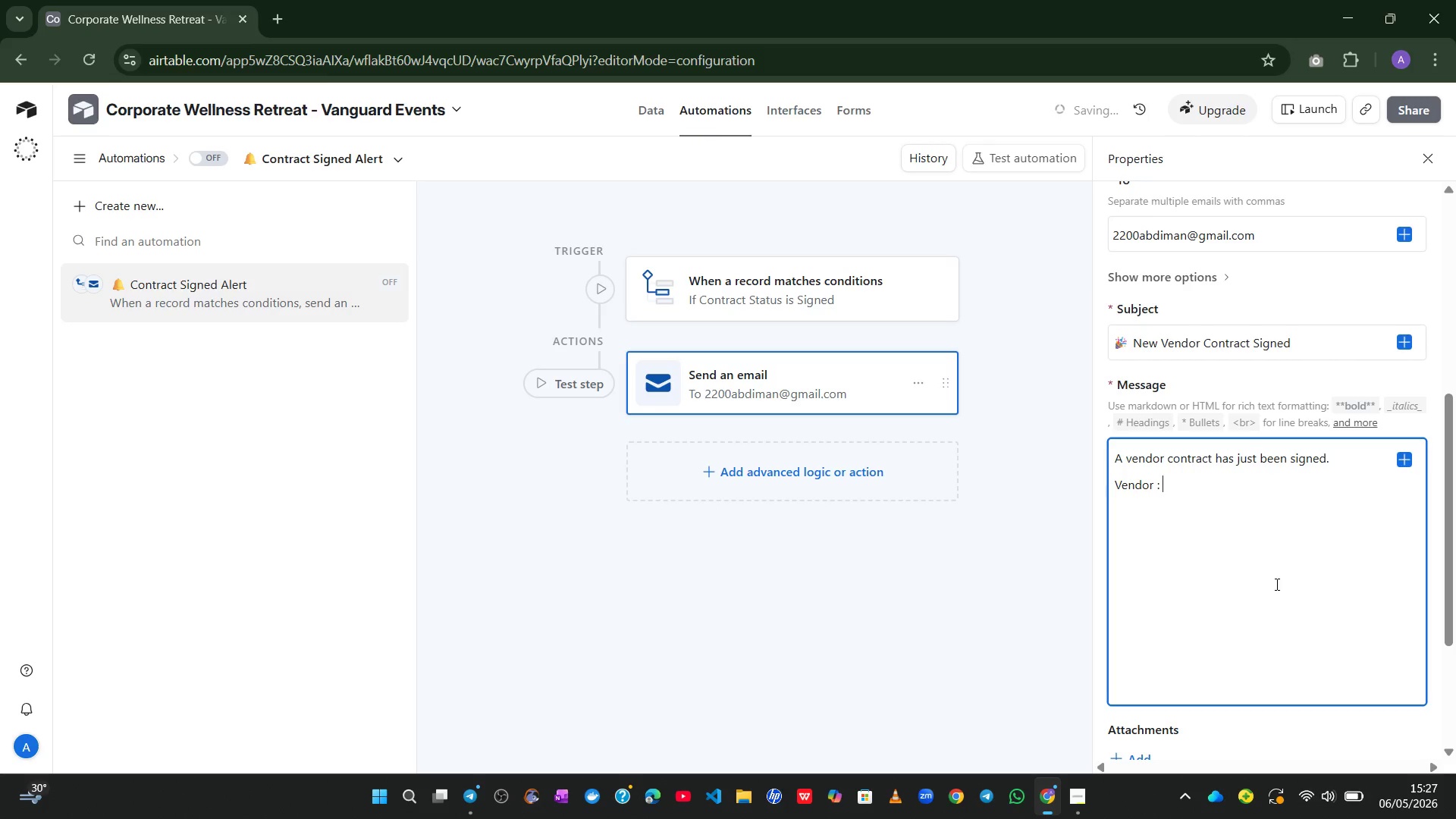 
left_click([1408, 463])
 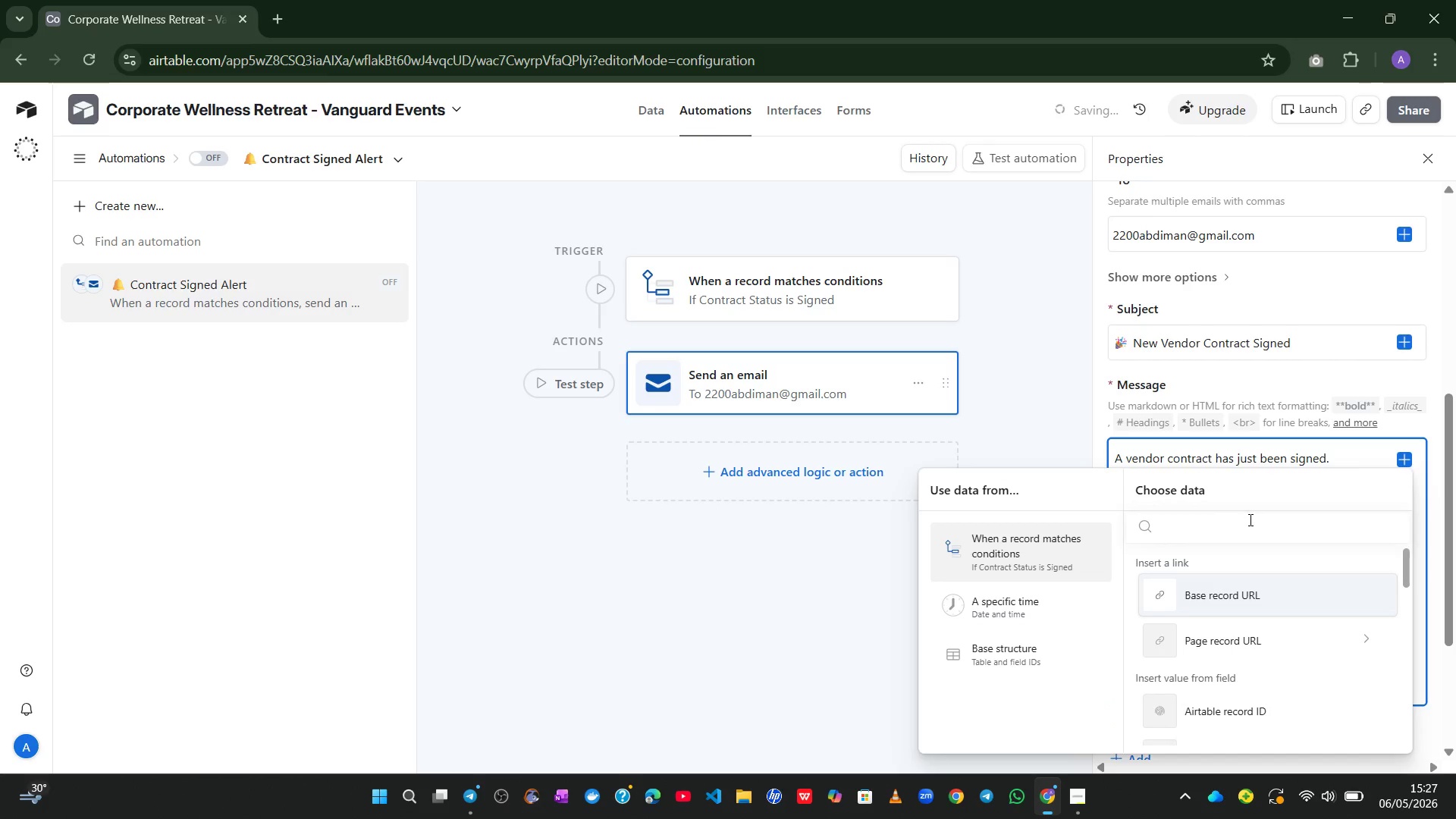 
mouse_move([1229, 647])
 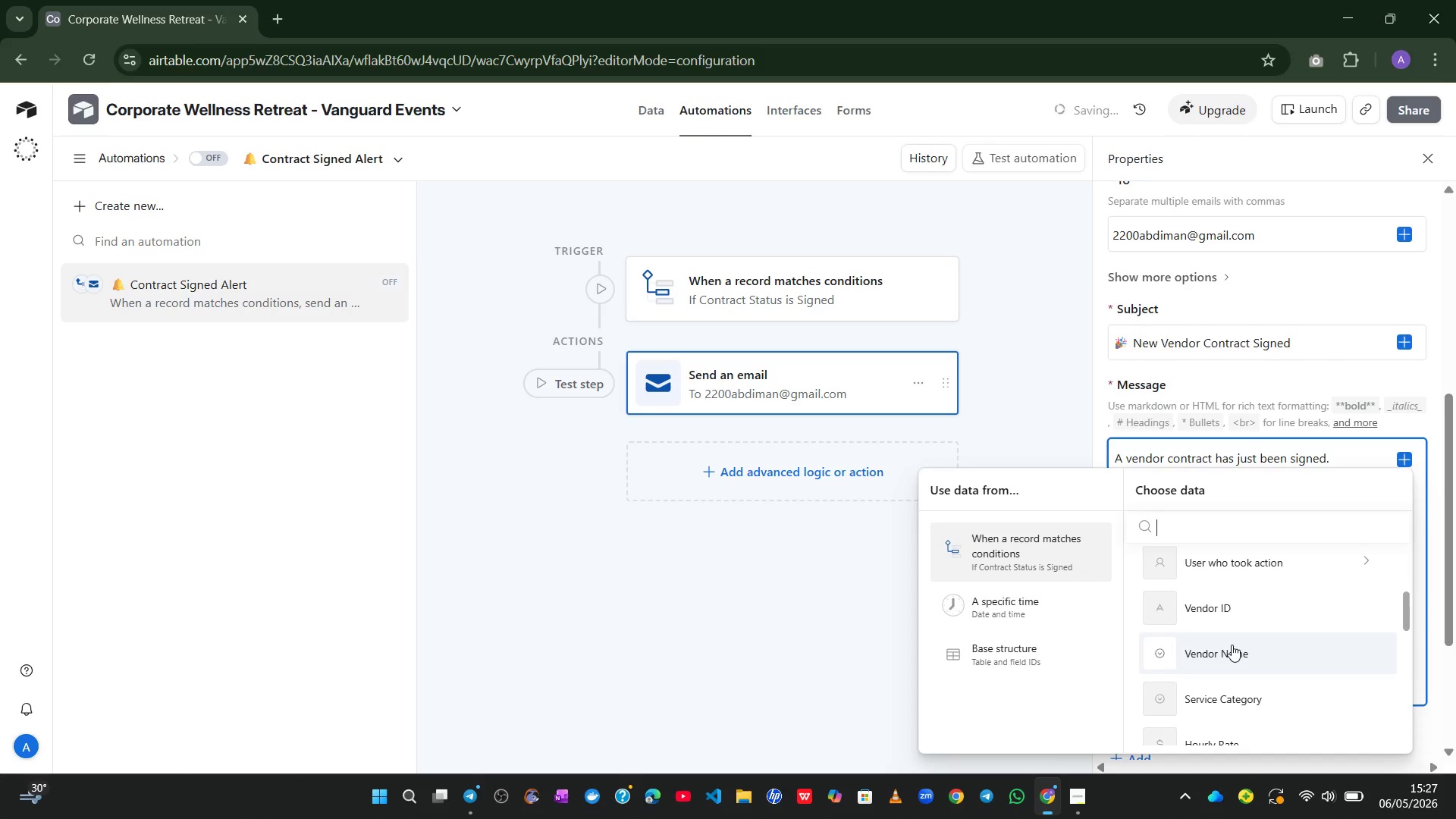 
left_click([1232, 645])
 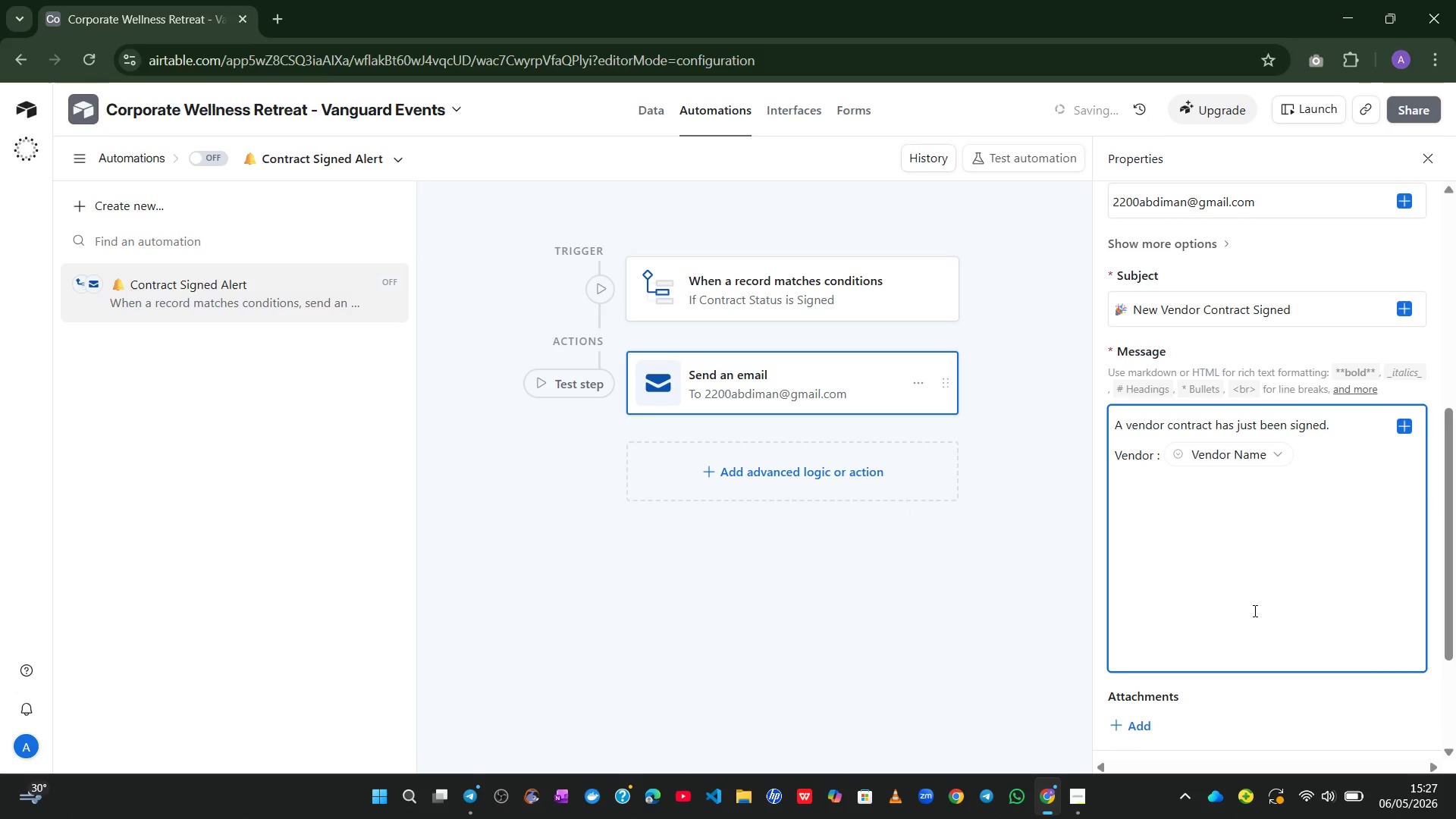 
wait(5.8)
 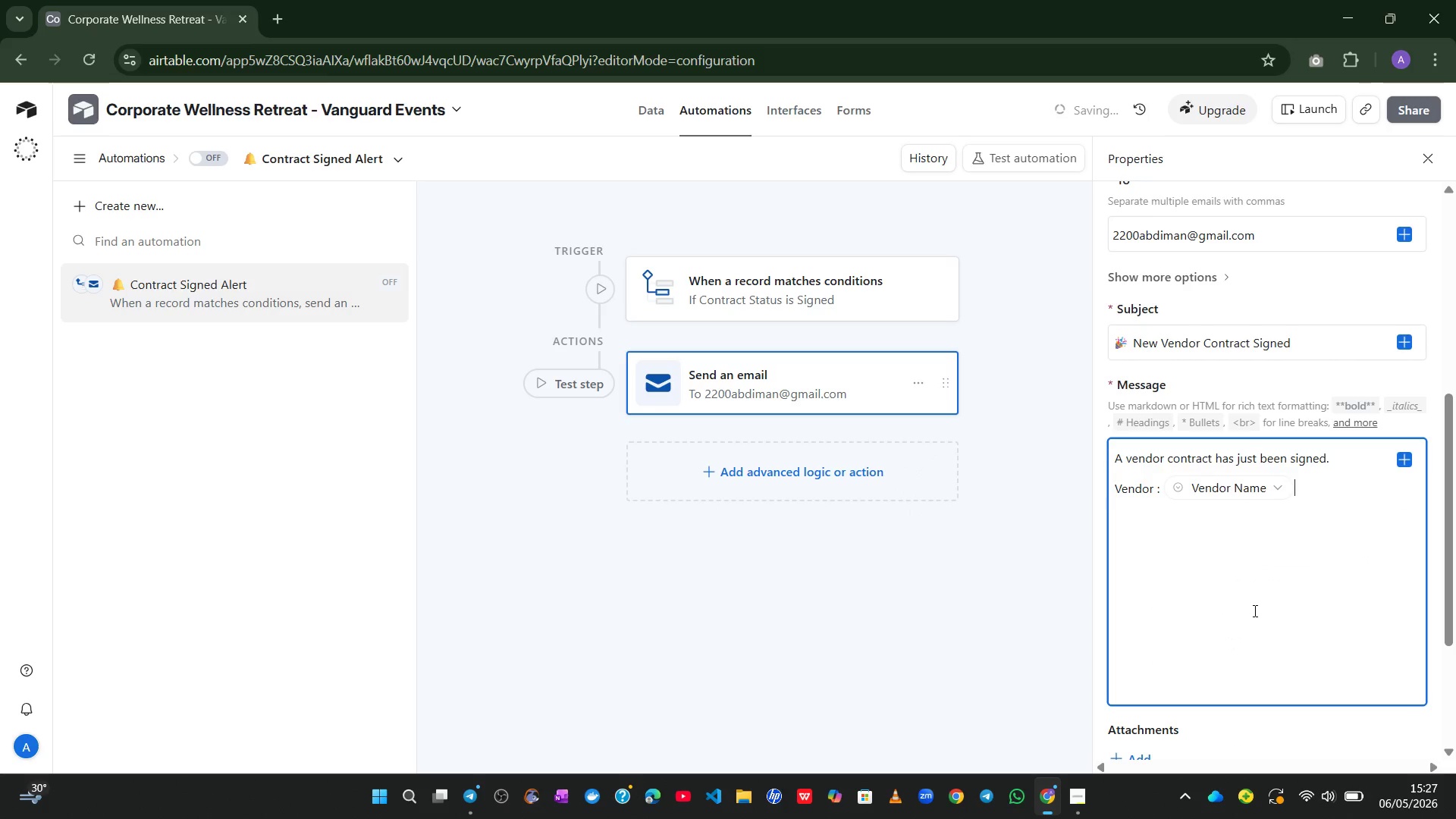 
key(Shift+ShiftRight)
 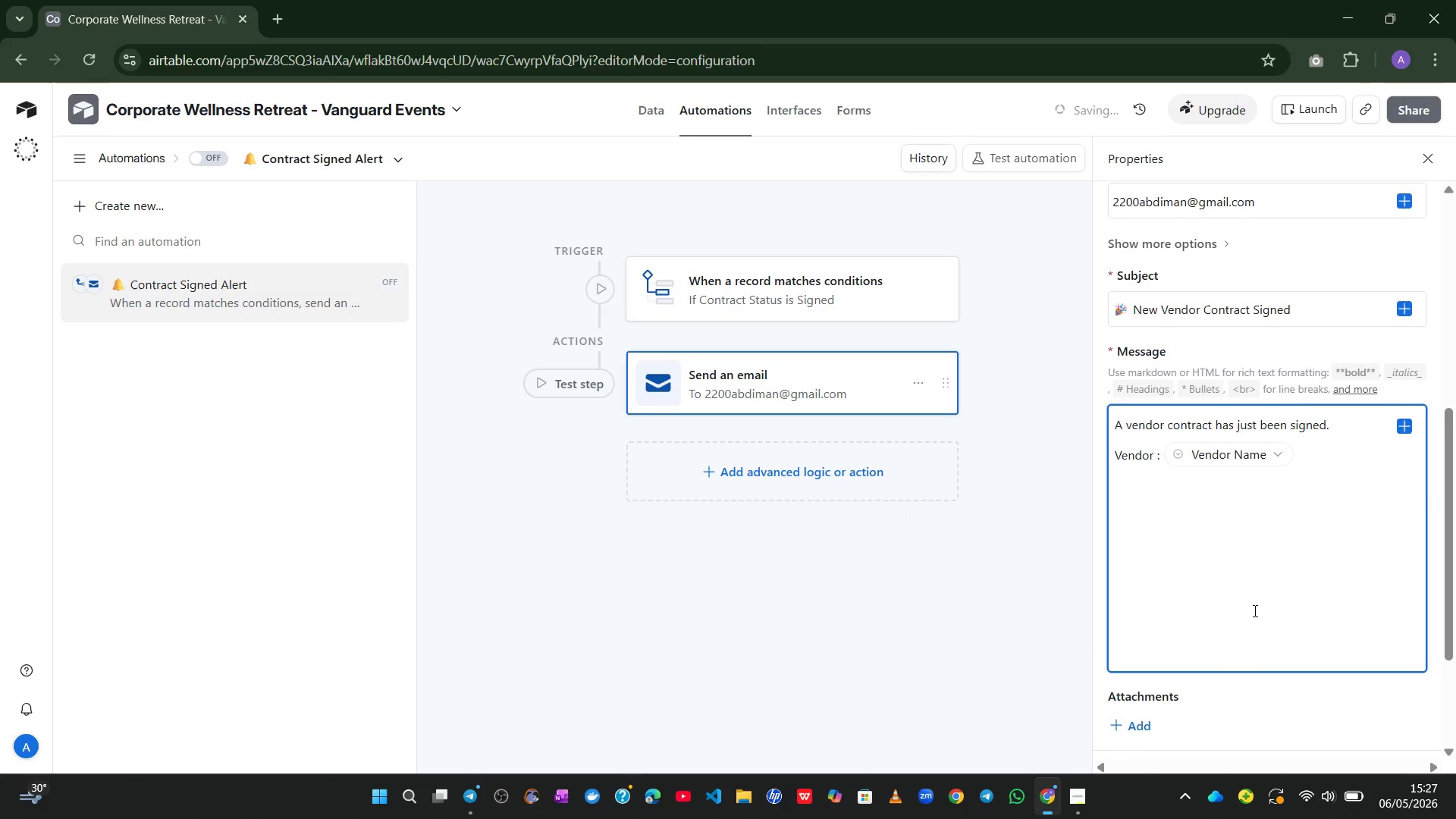 
key(Enter)
 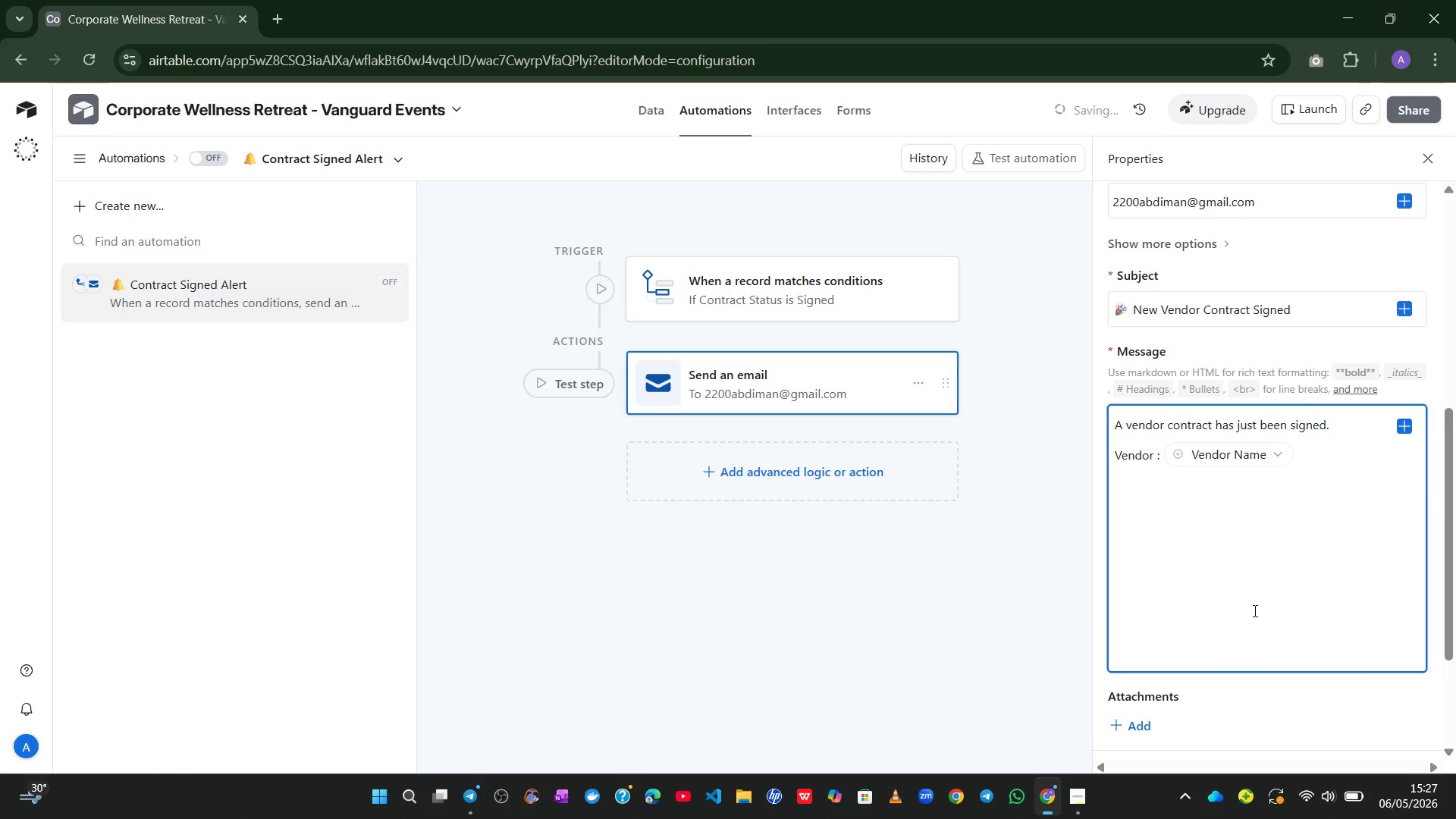 
type(Contract Status : Signed)
 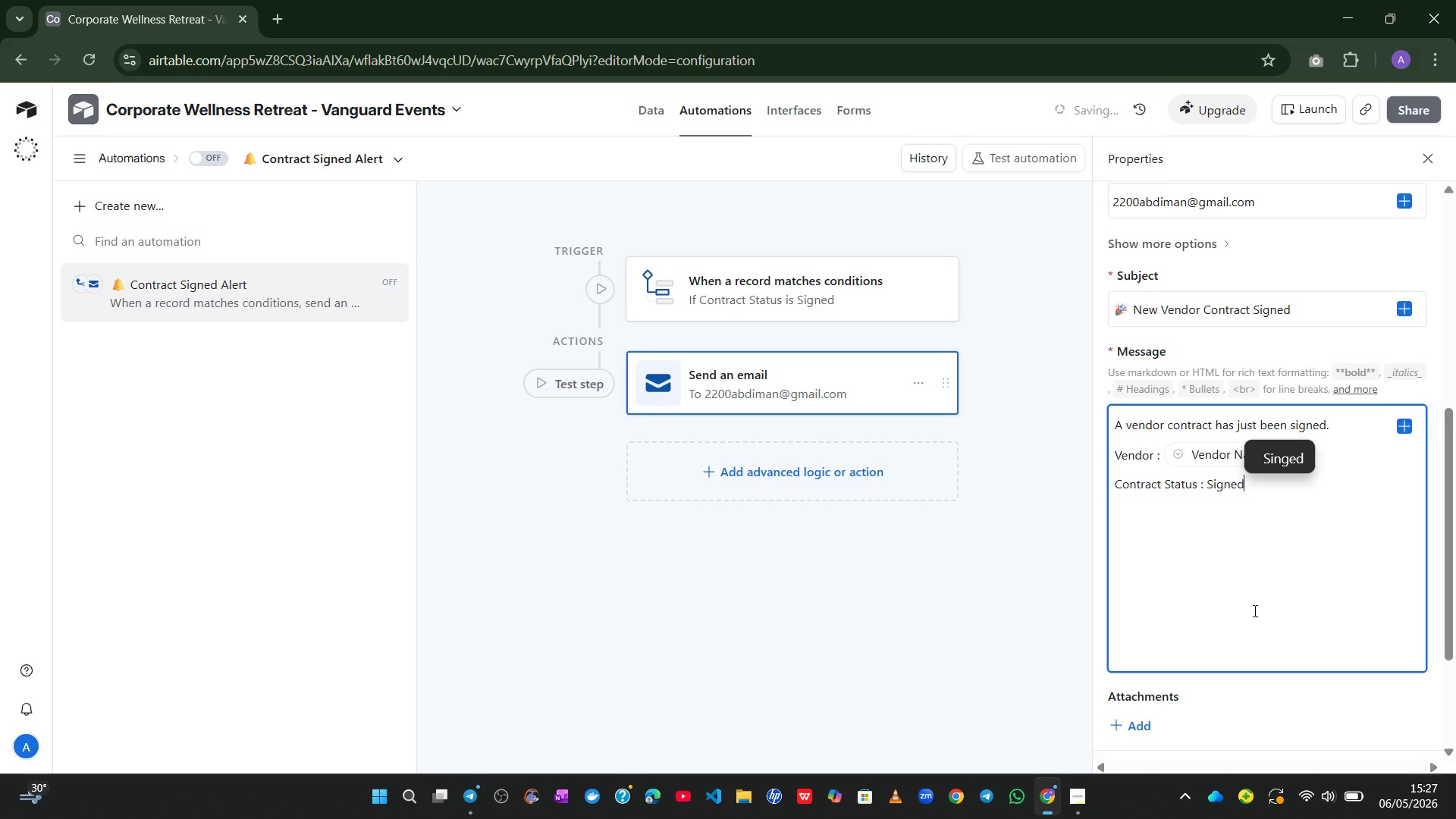 
key(Enter)
 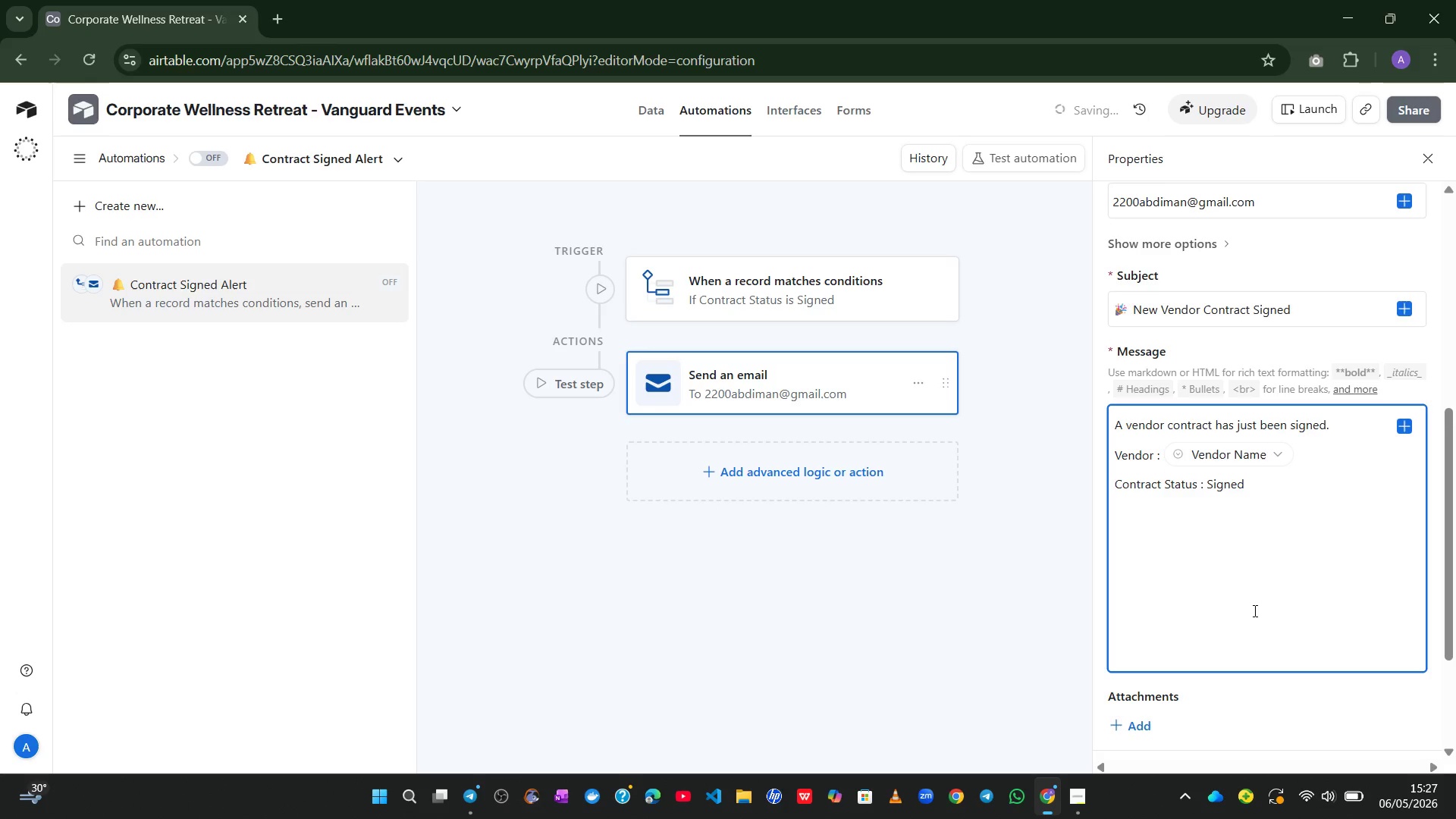 
type(Please proced)
key(Backspace)
type(ed with scheduling this vendor across their assigned office location.)
 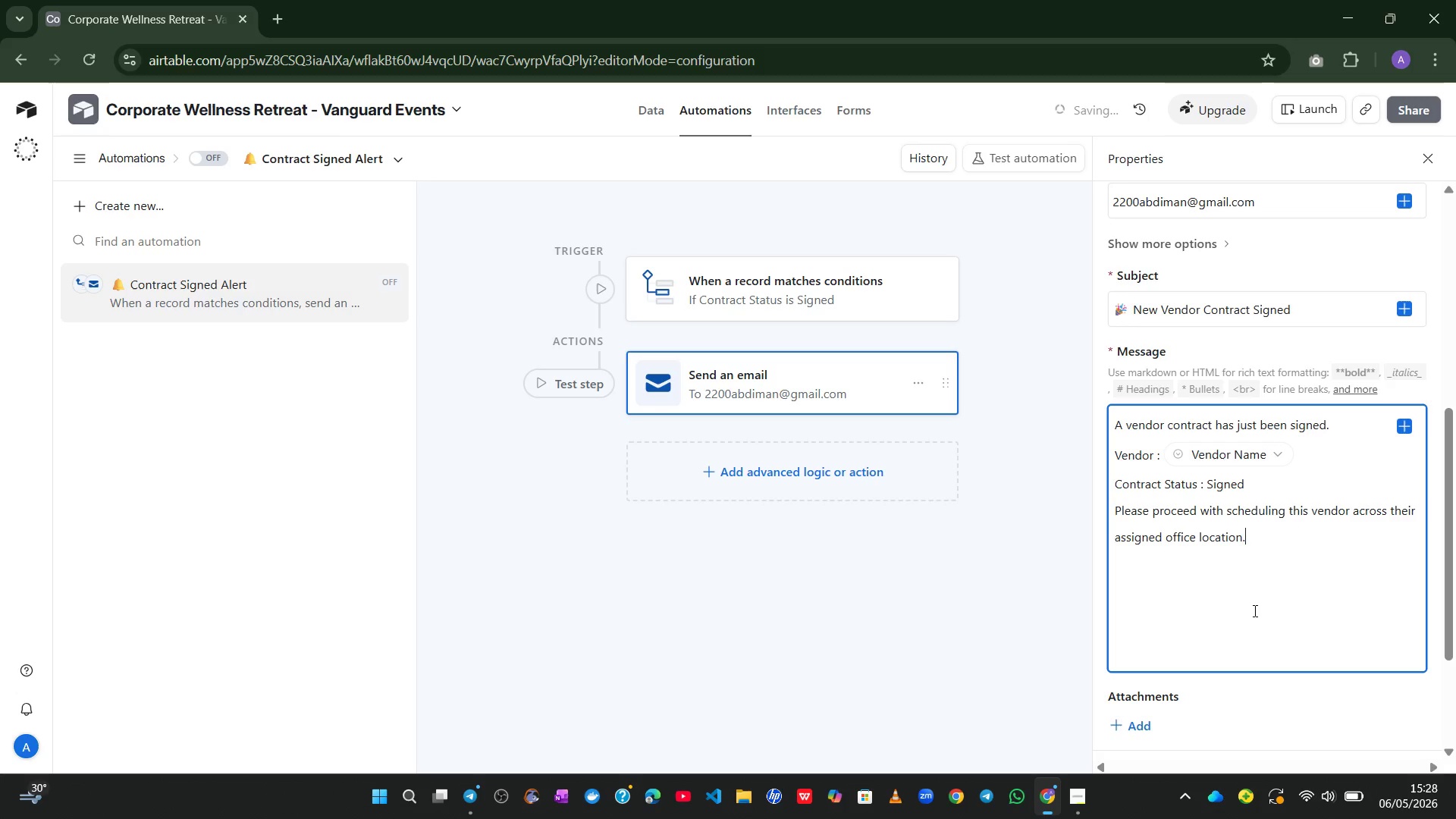 
mouse_move([1290, 620])
 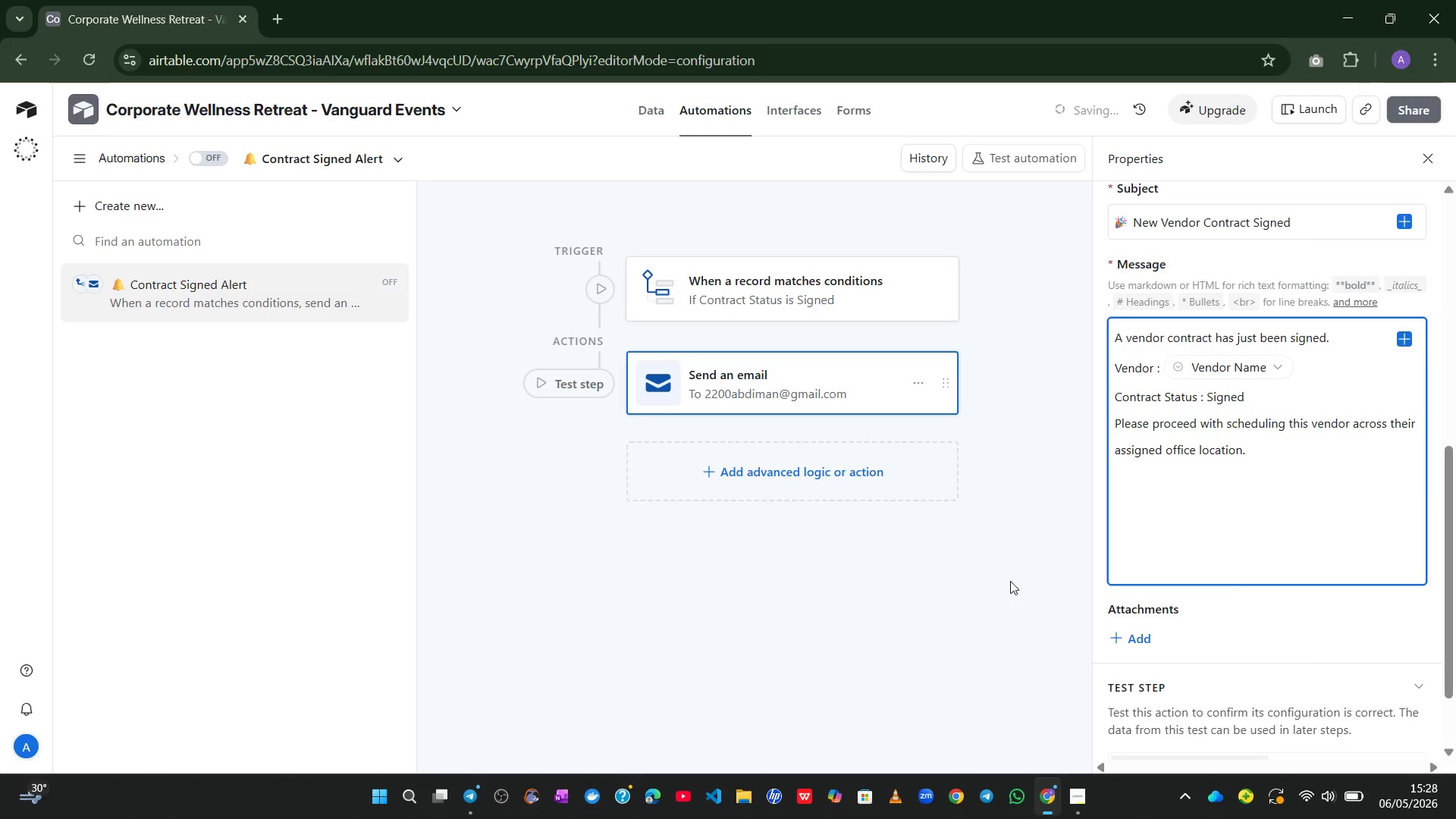 
left_click([1010, 581])
 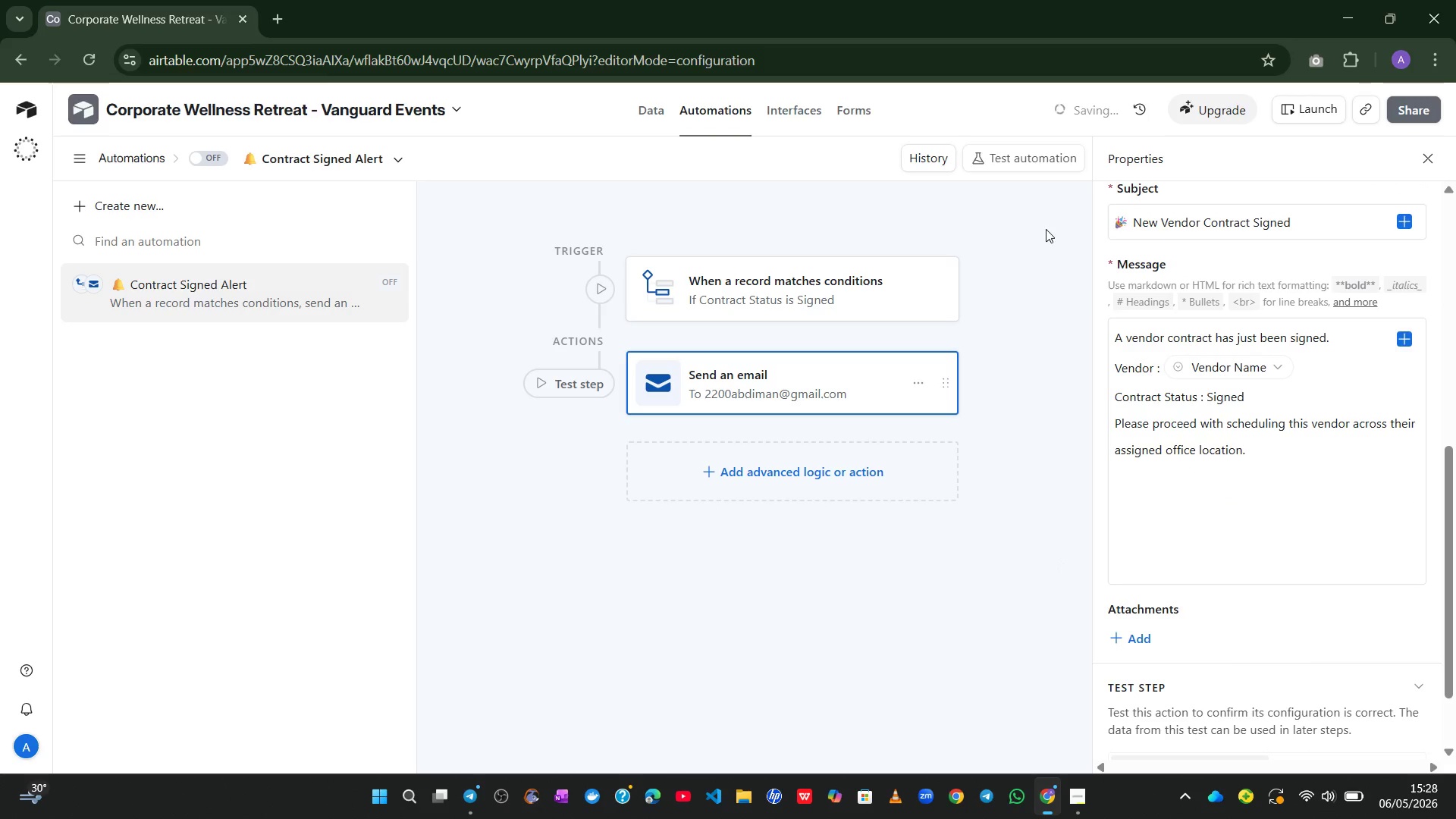 
left_click([1037, 162])
 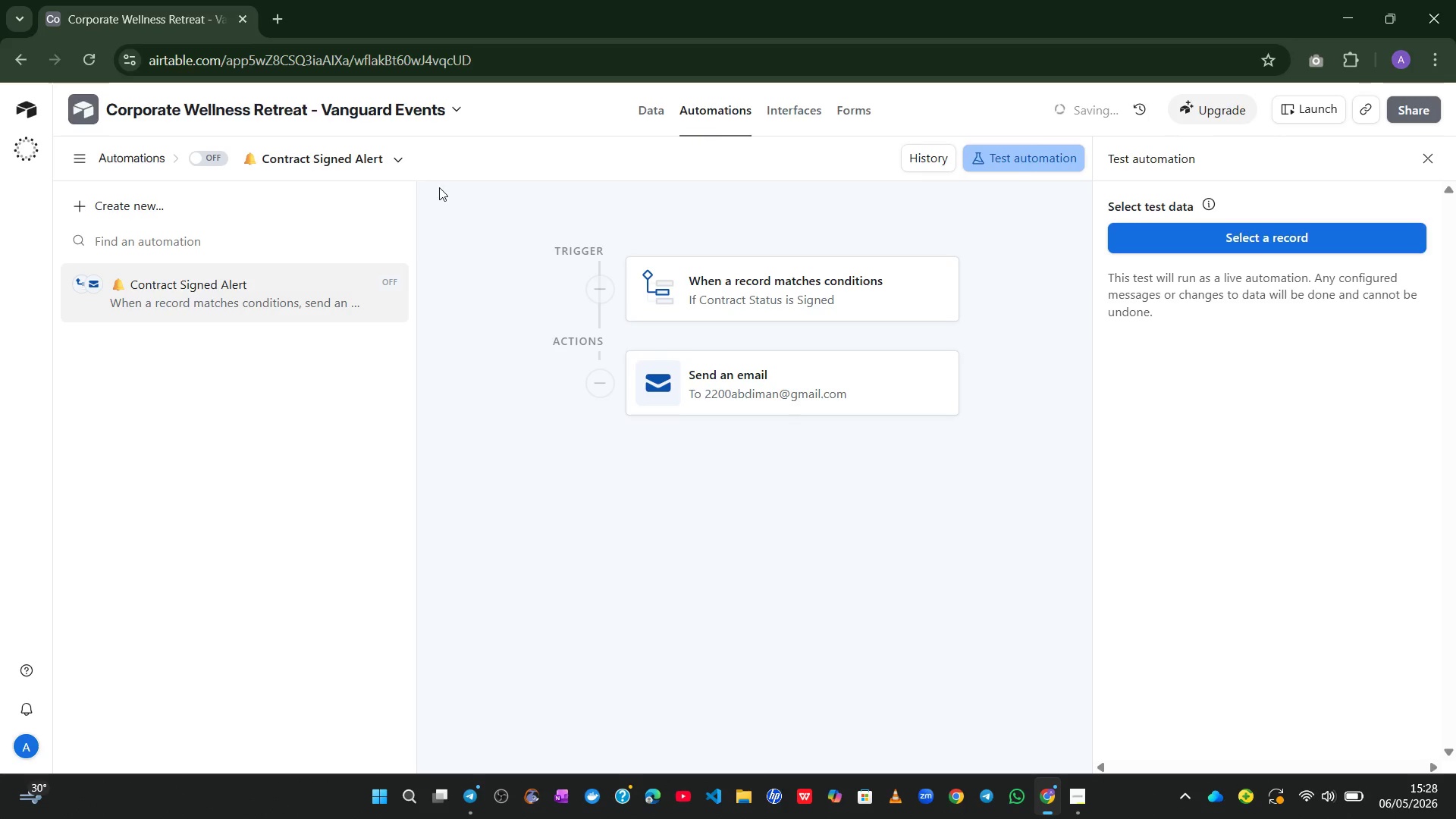 
wait(6.22)
 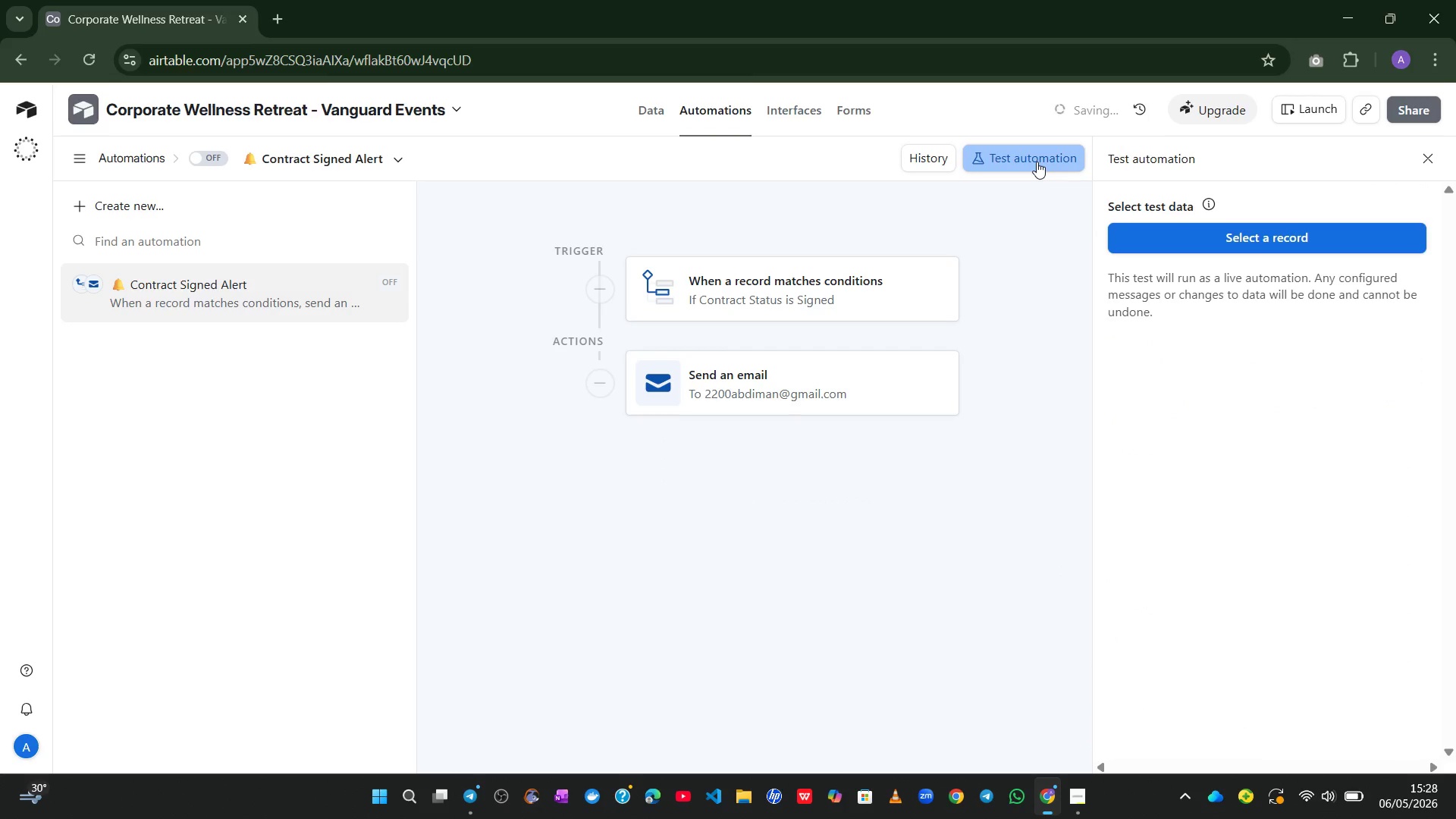 
left_click([202, 155])
 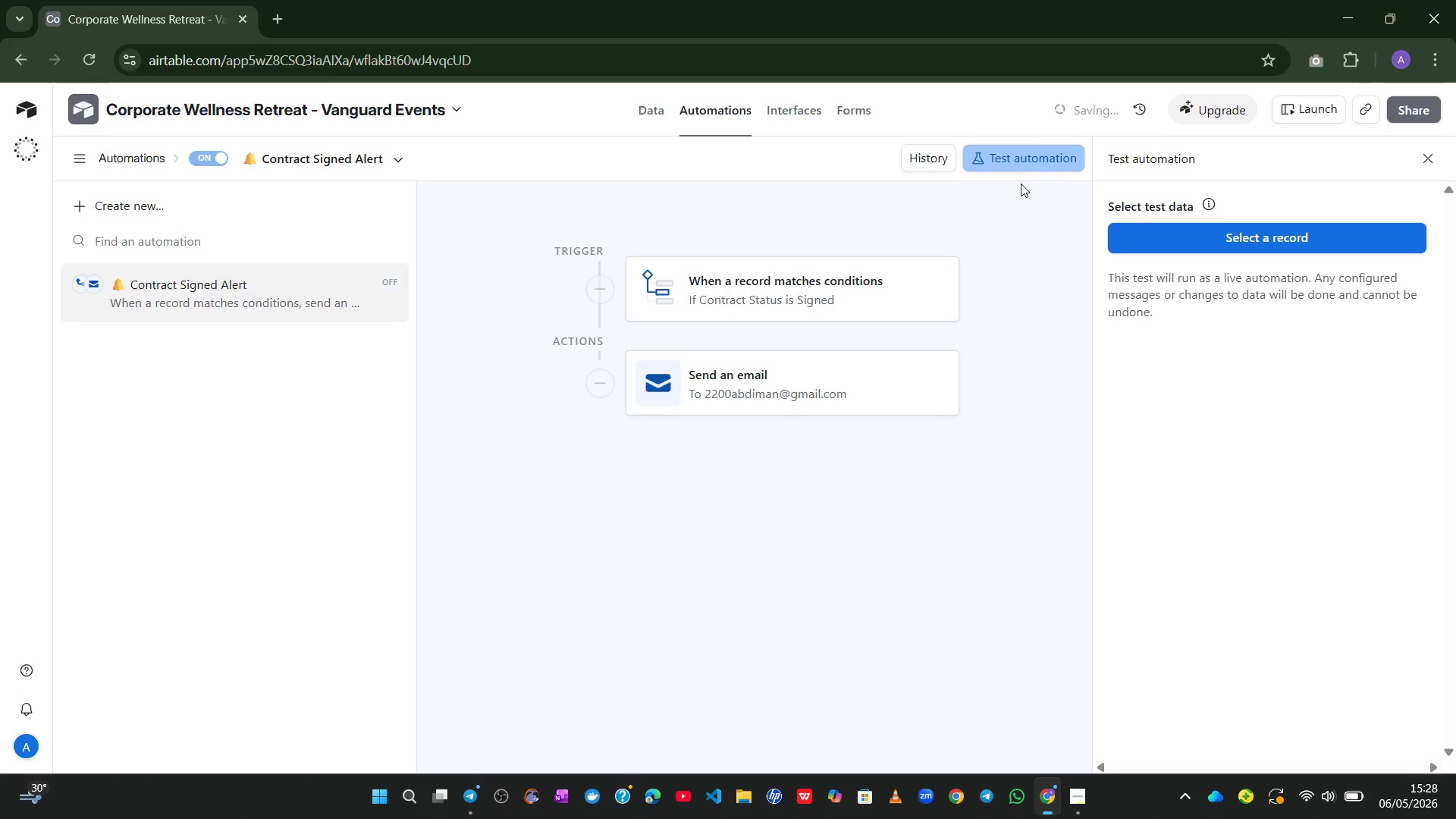 
left_click([1012, 162])
 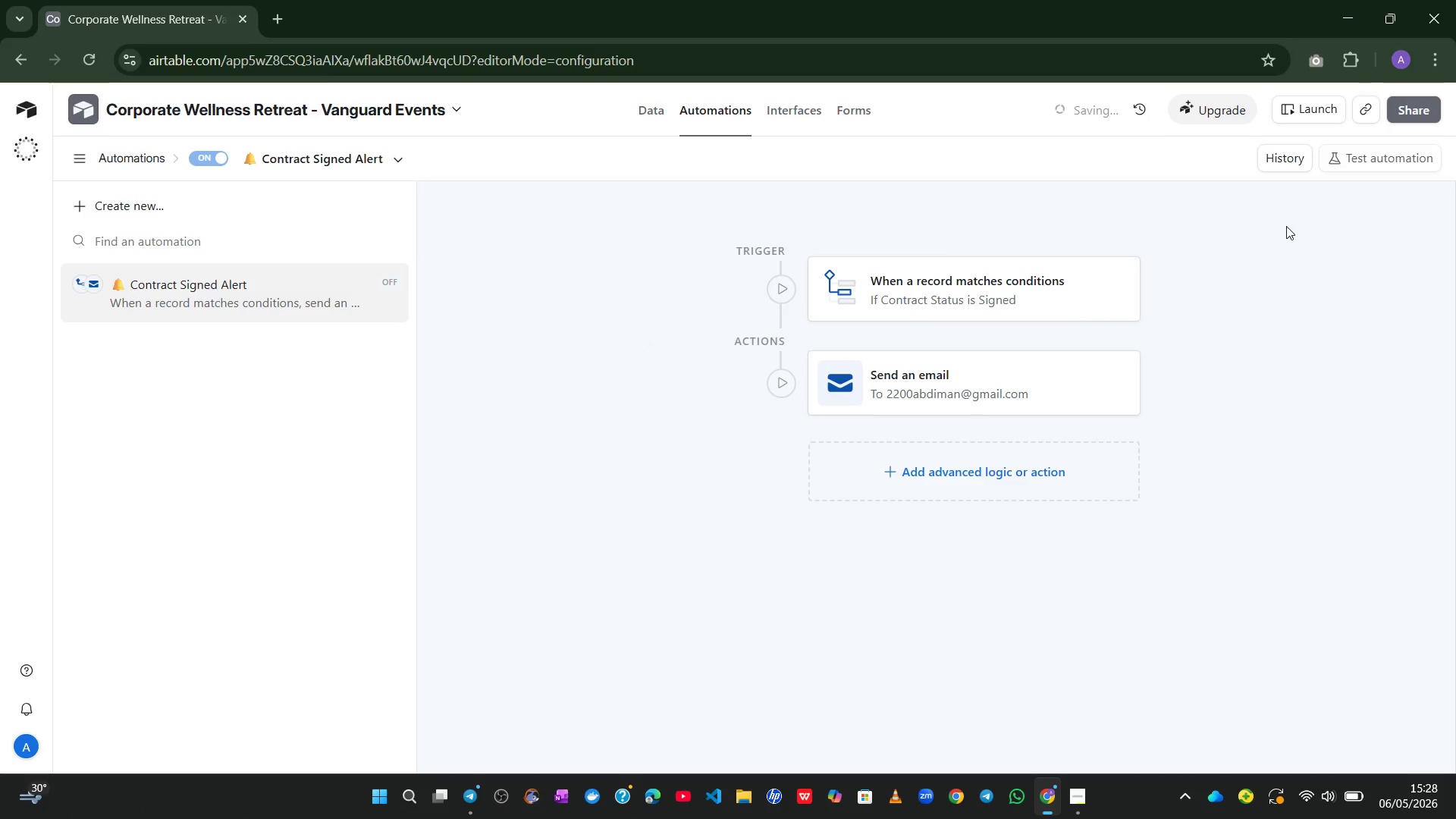 
left_click([1368, 159])
 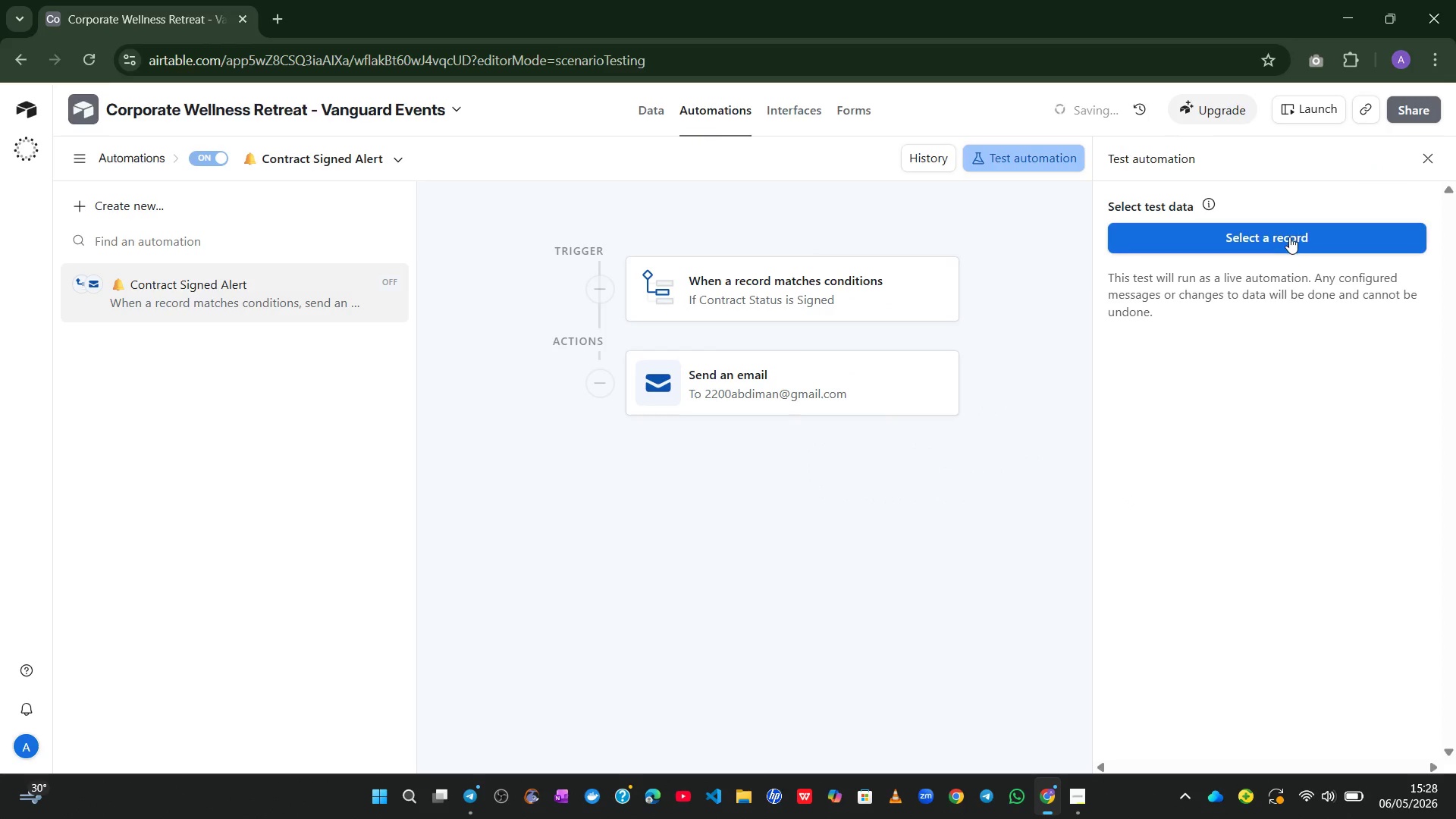 
left_click([1289, 237])
 